 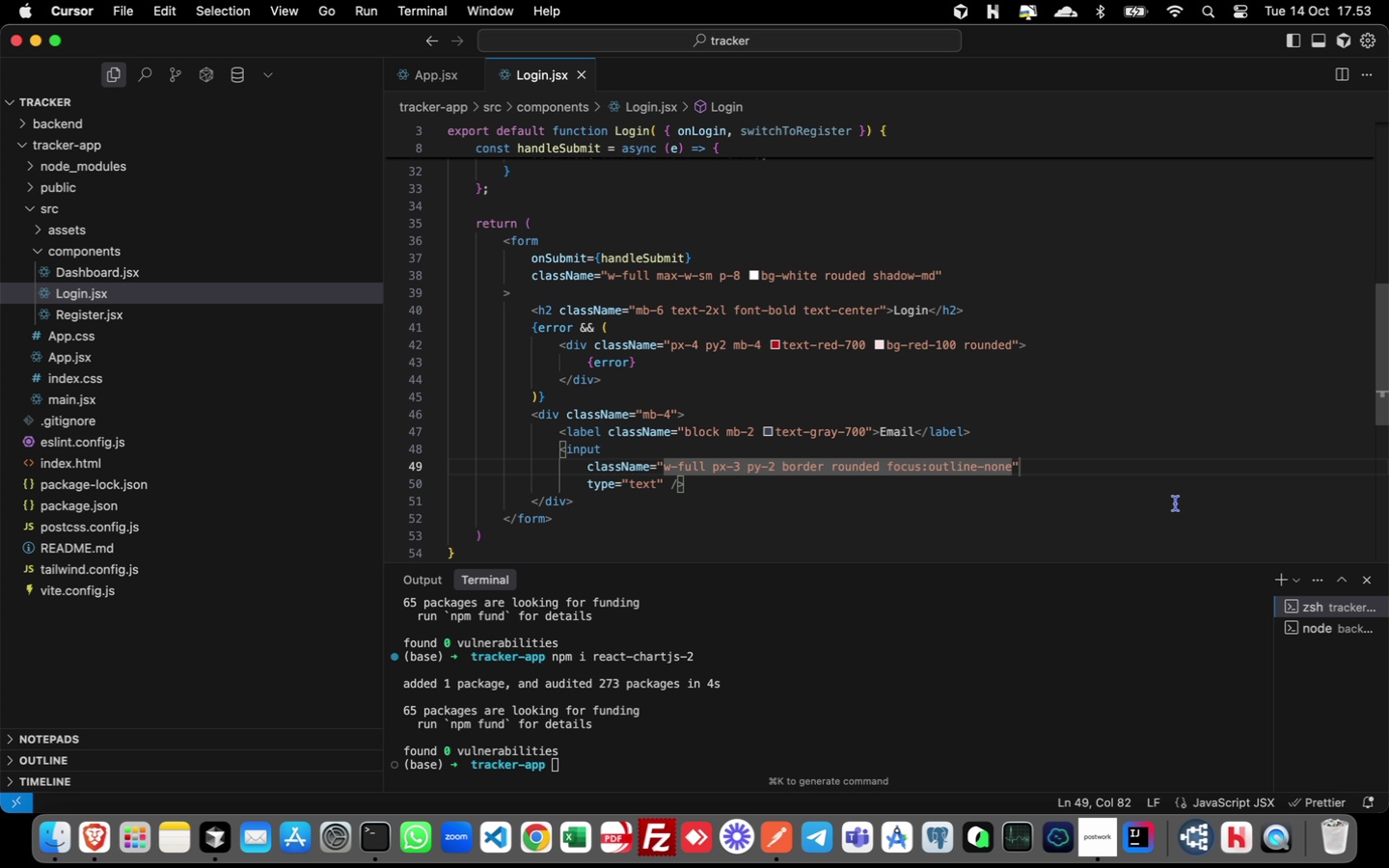 
type( focus)
 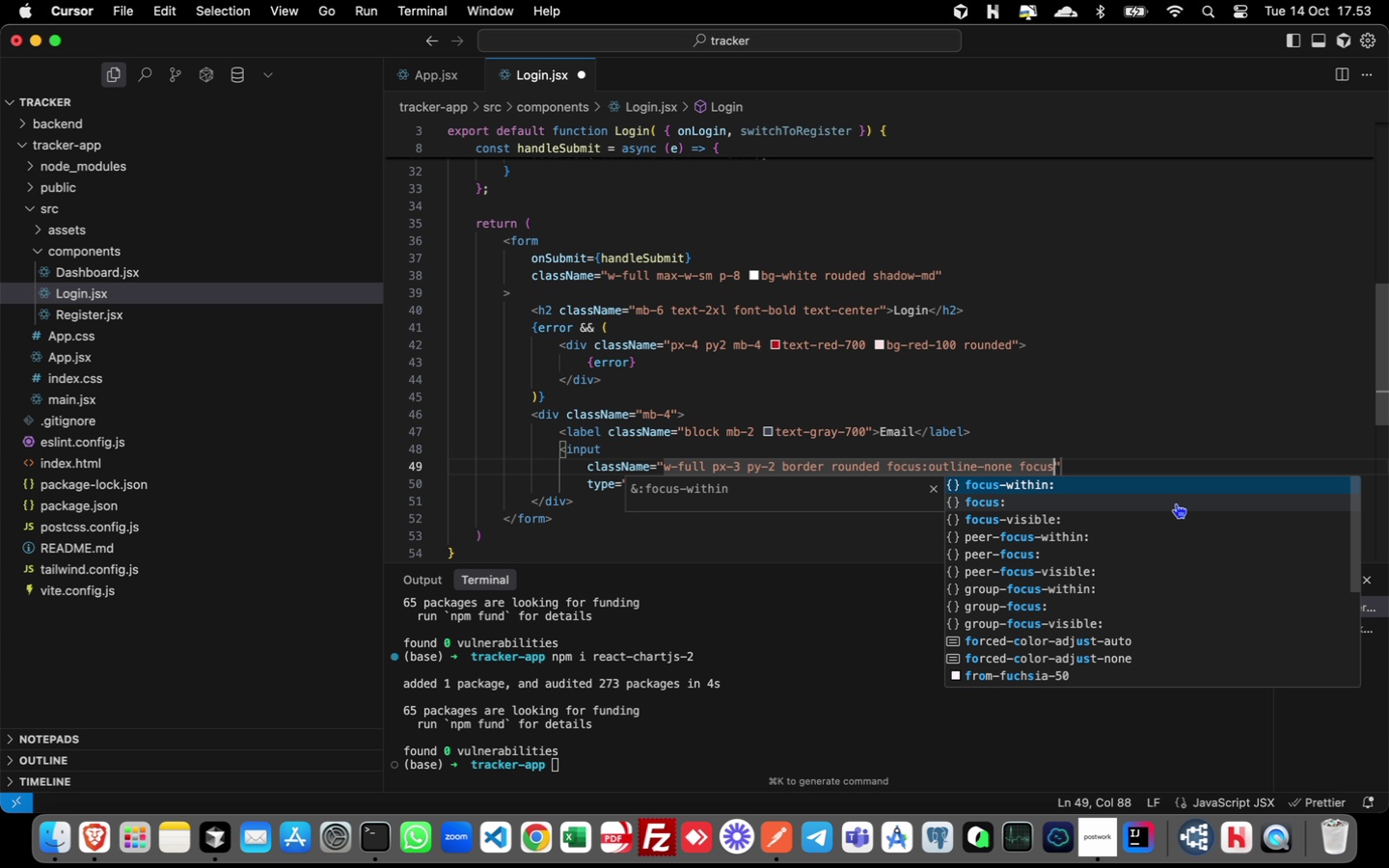 
type(:ring-2)
 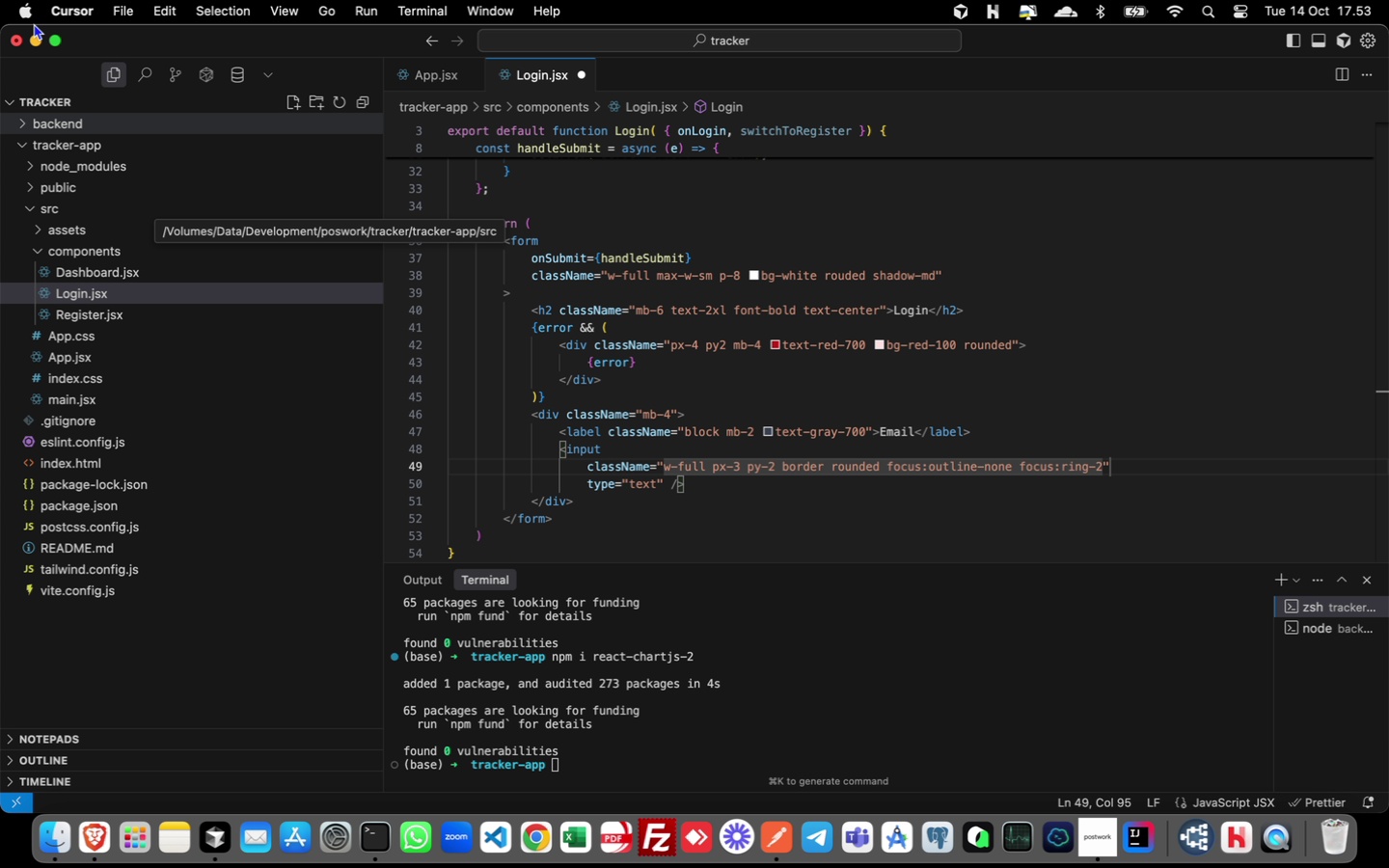 
wait(6.5)
 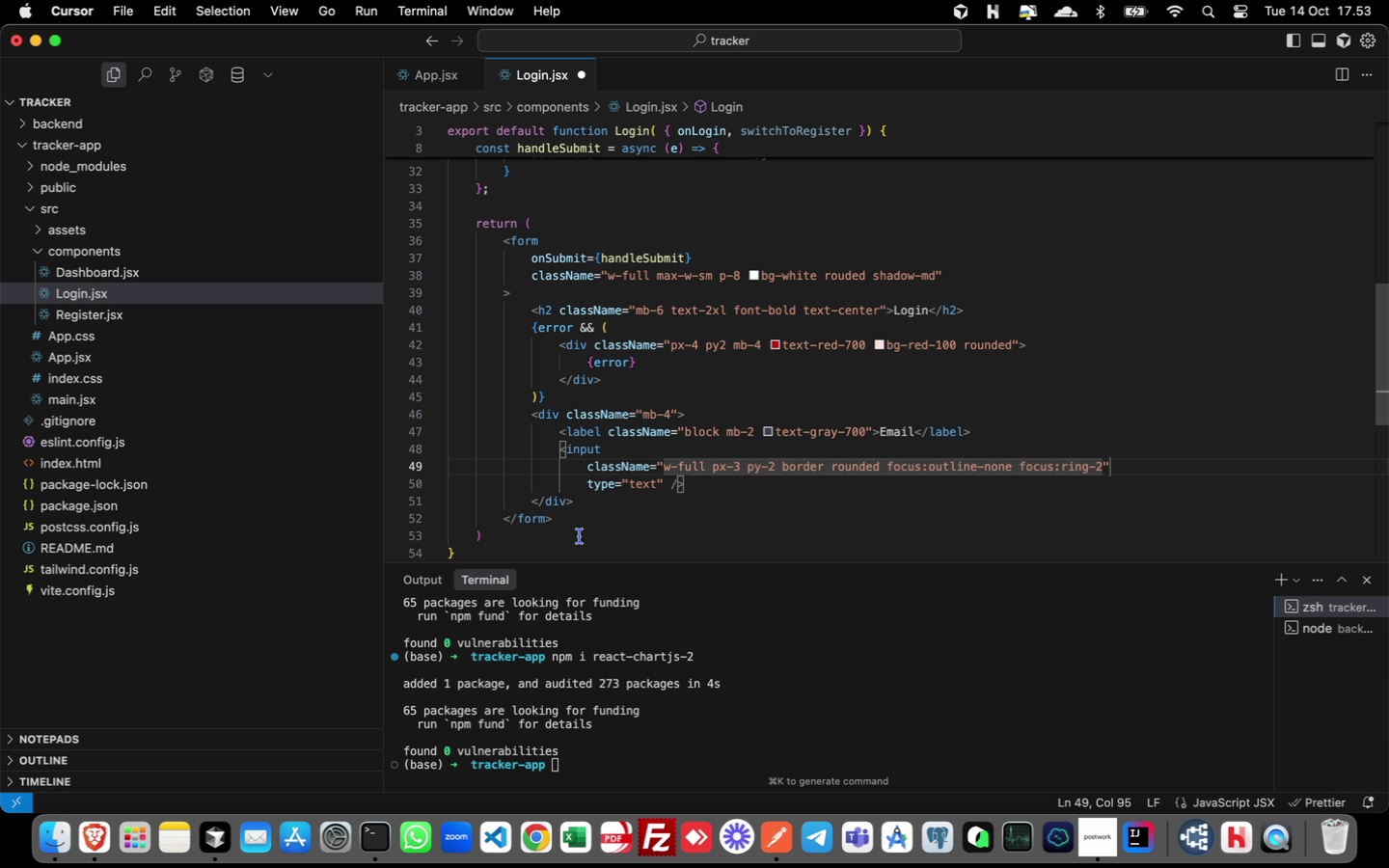 
key(Space)
 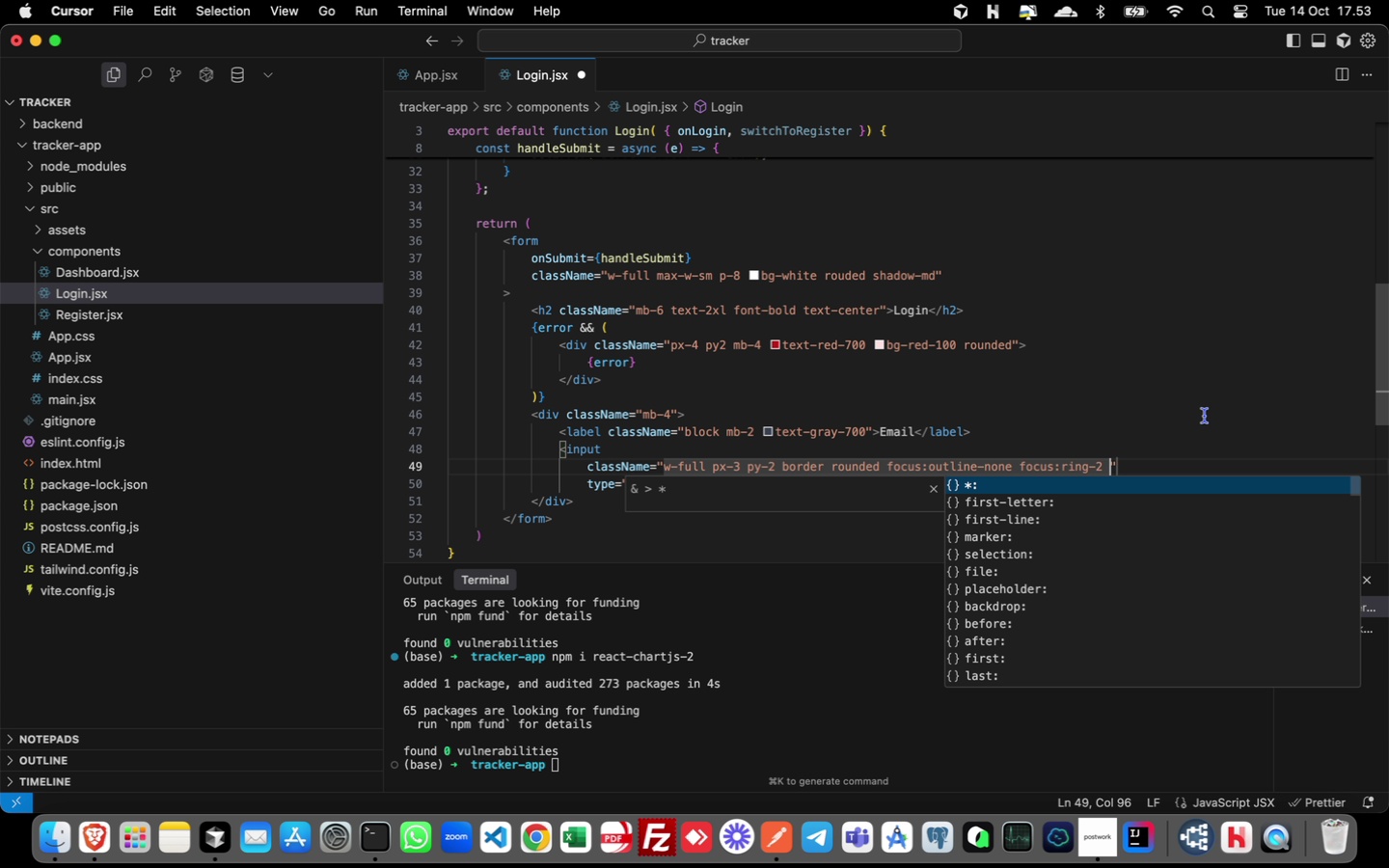 
wait(30.29)
 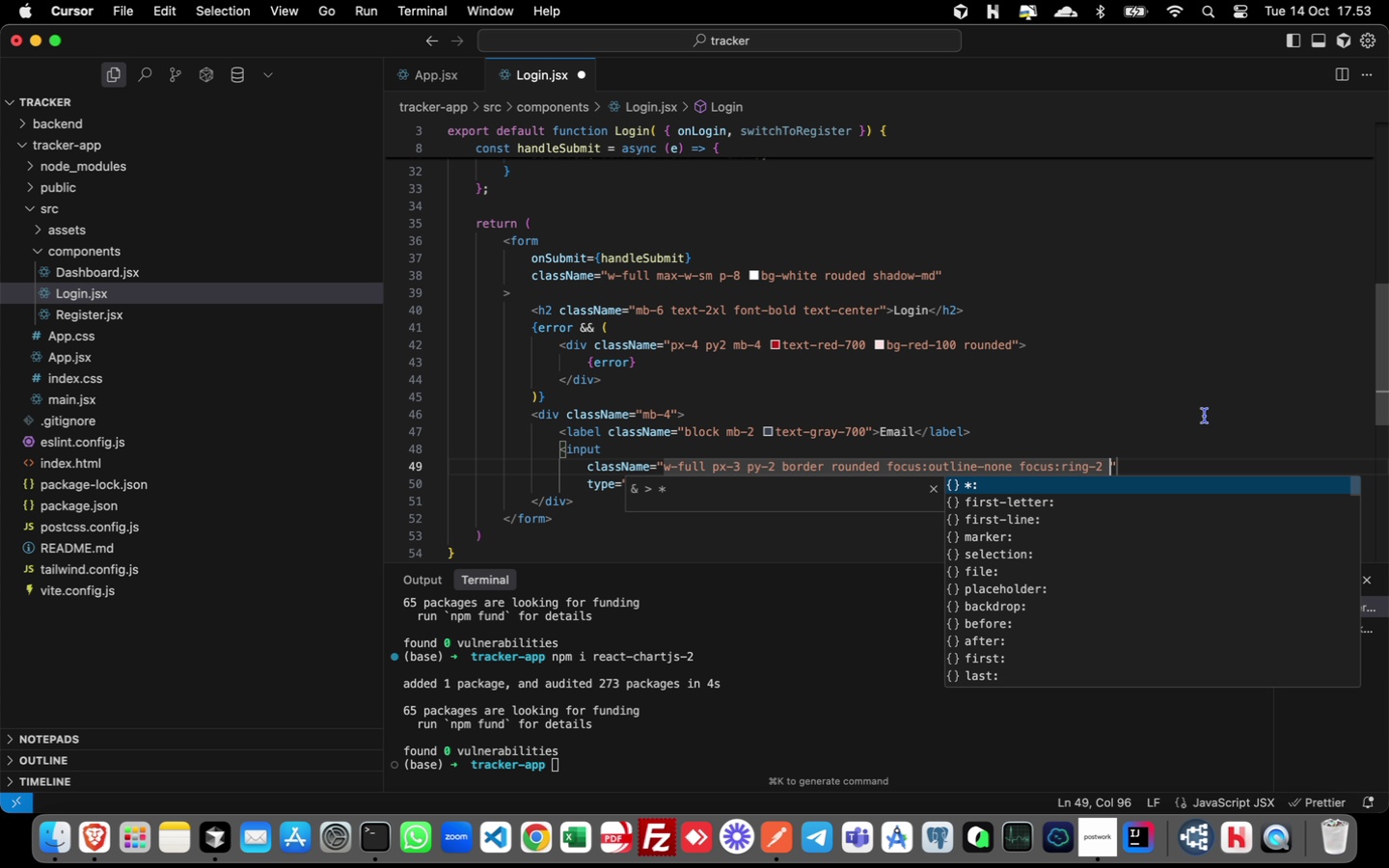 
type(focus:ring-blue-4-)
key(Backspace)
type(00)
 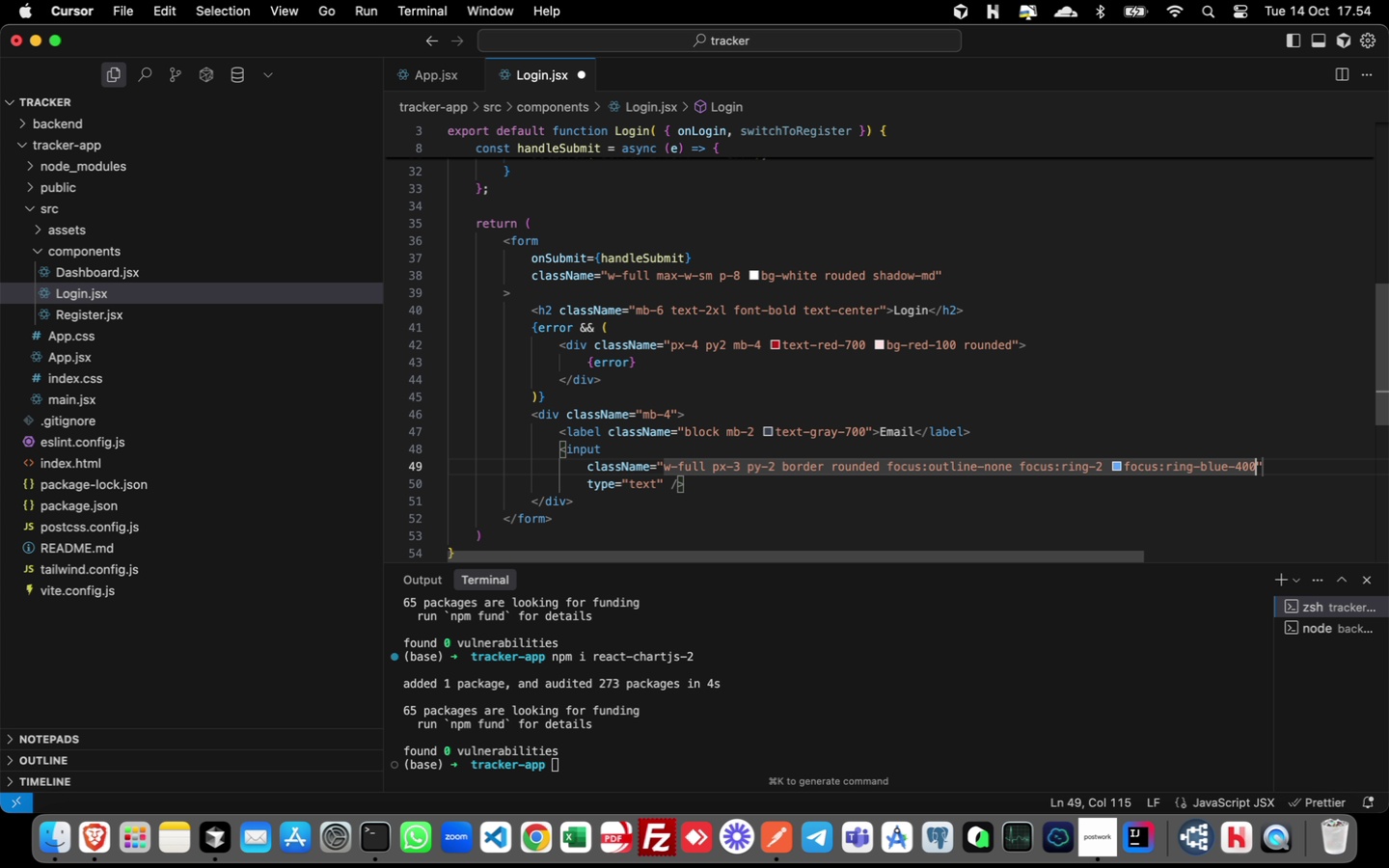 
key(ArrowRight)
 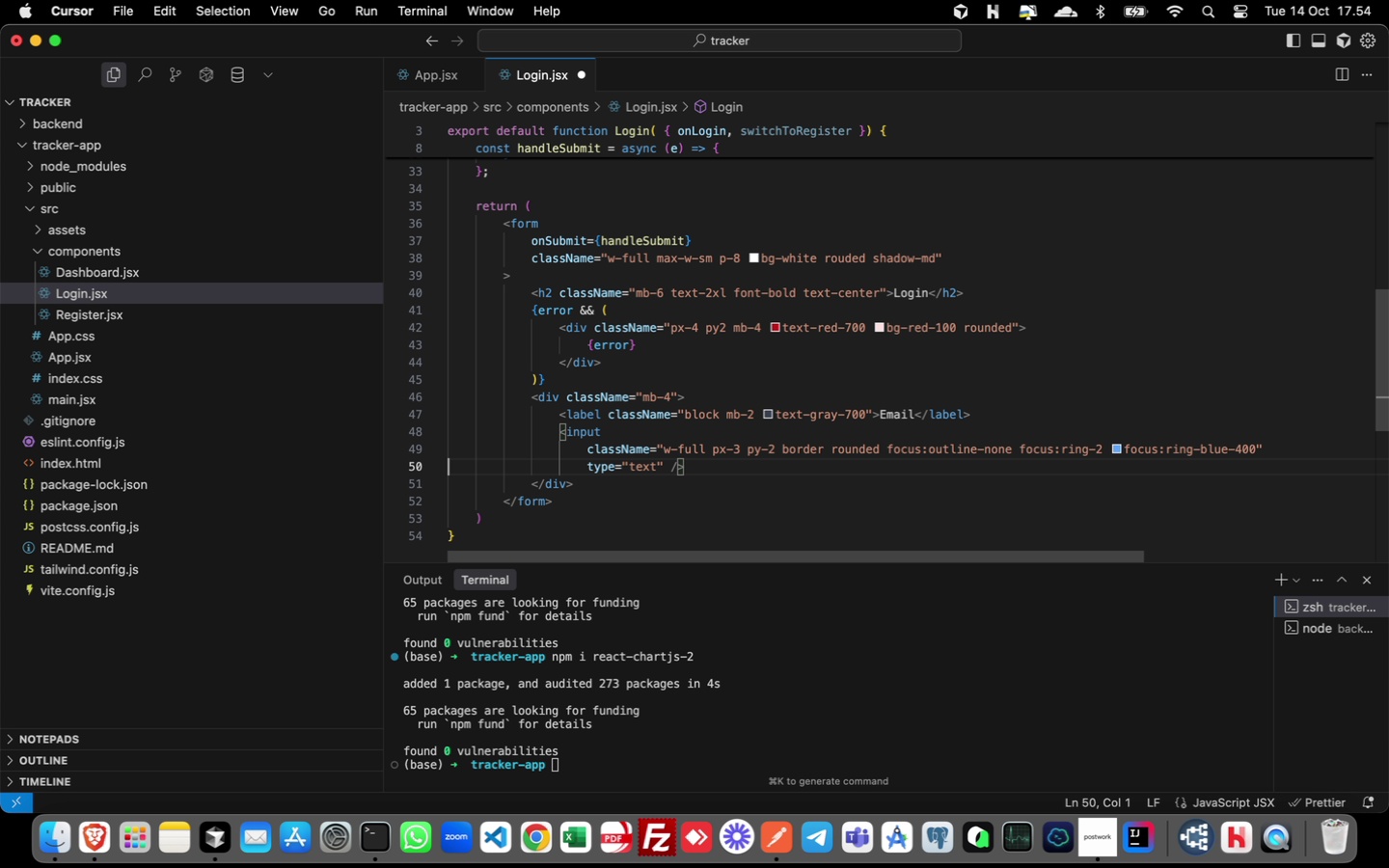 
key(ArrowRight)
 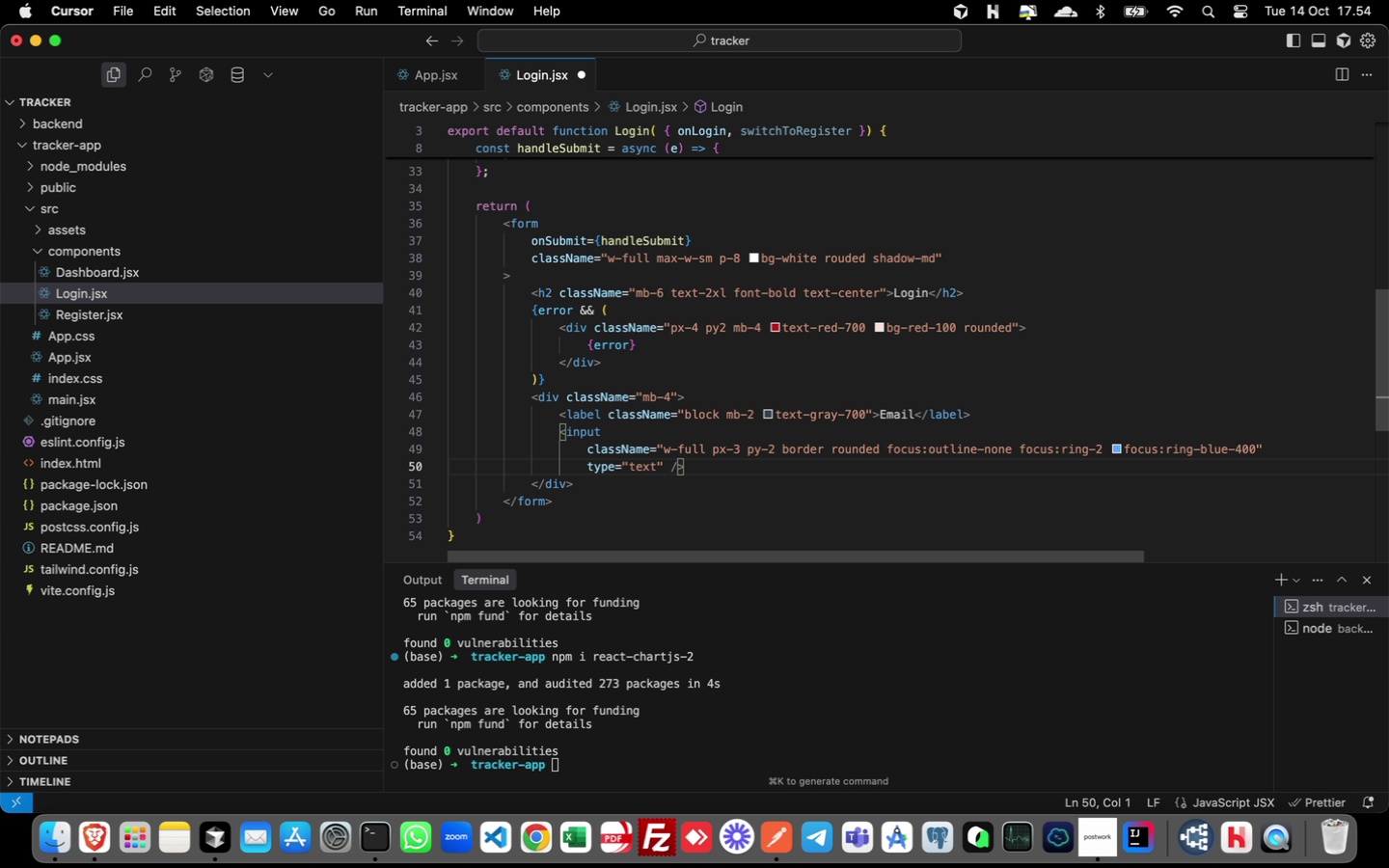 
key(ArrowUp)
 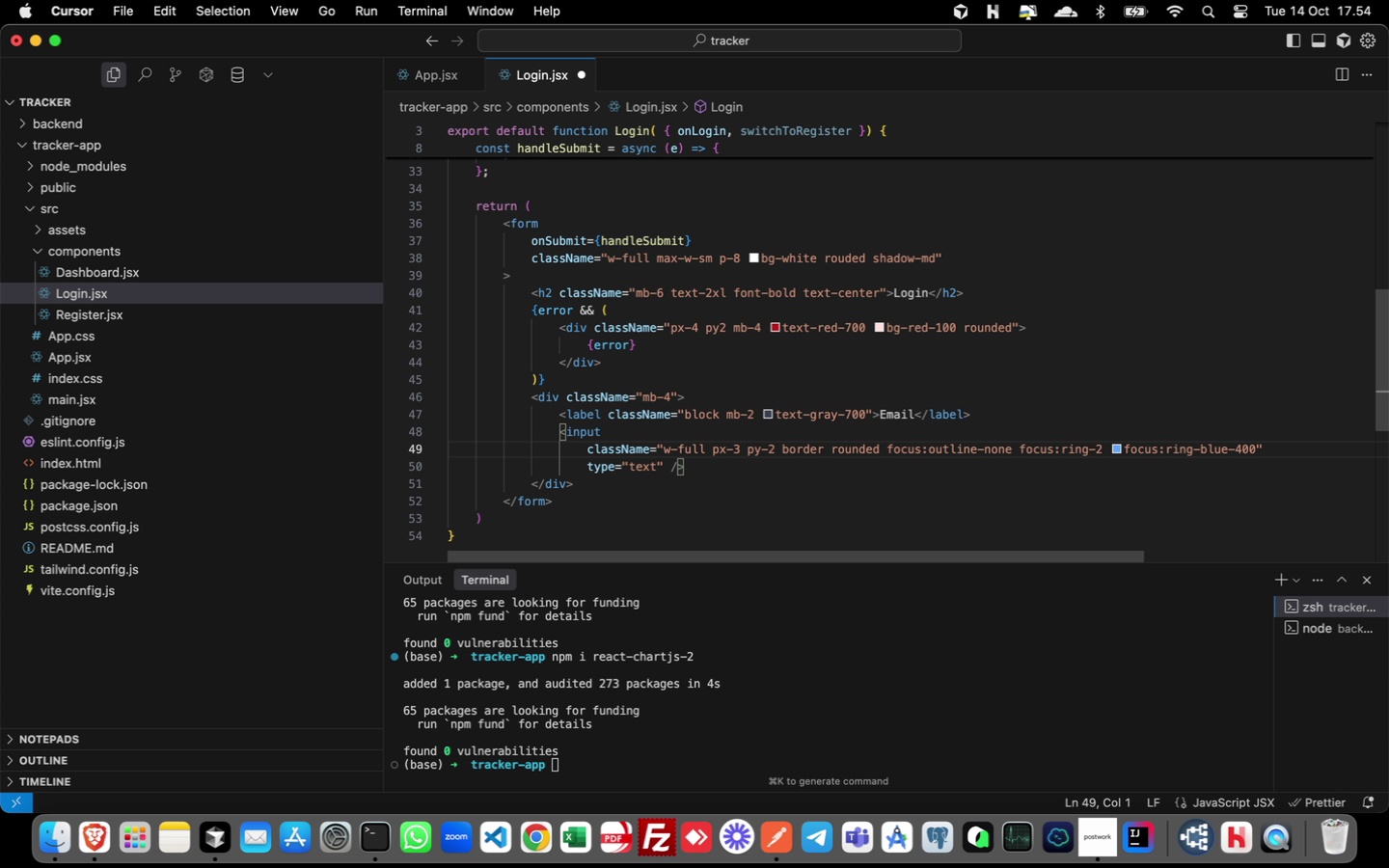 
key(ArrowUp)
 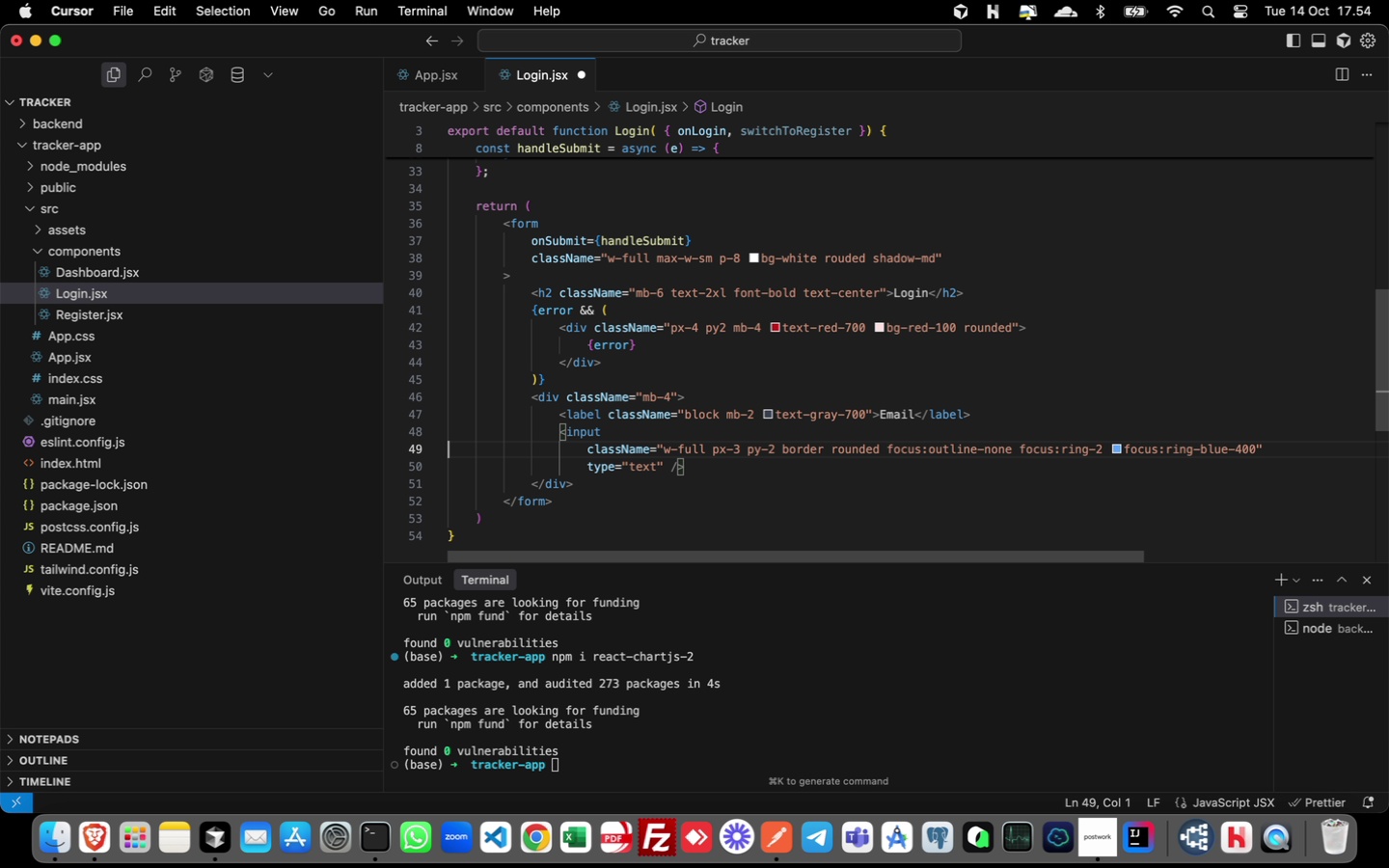 
key(ArrowDown)
 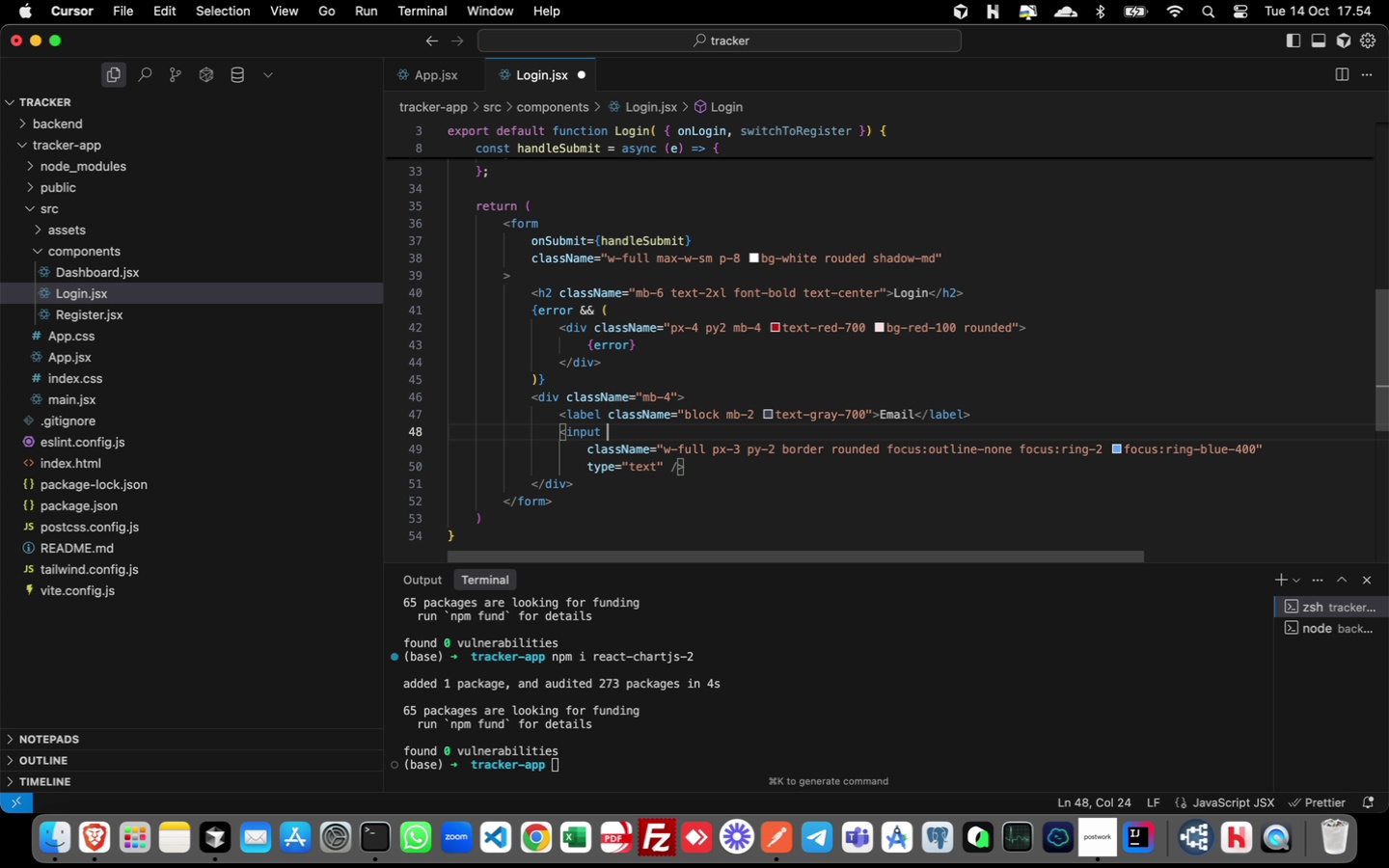 
key(ArrowLeft)
 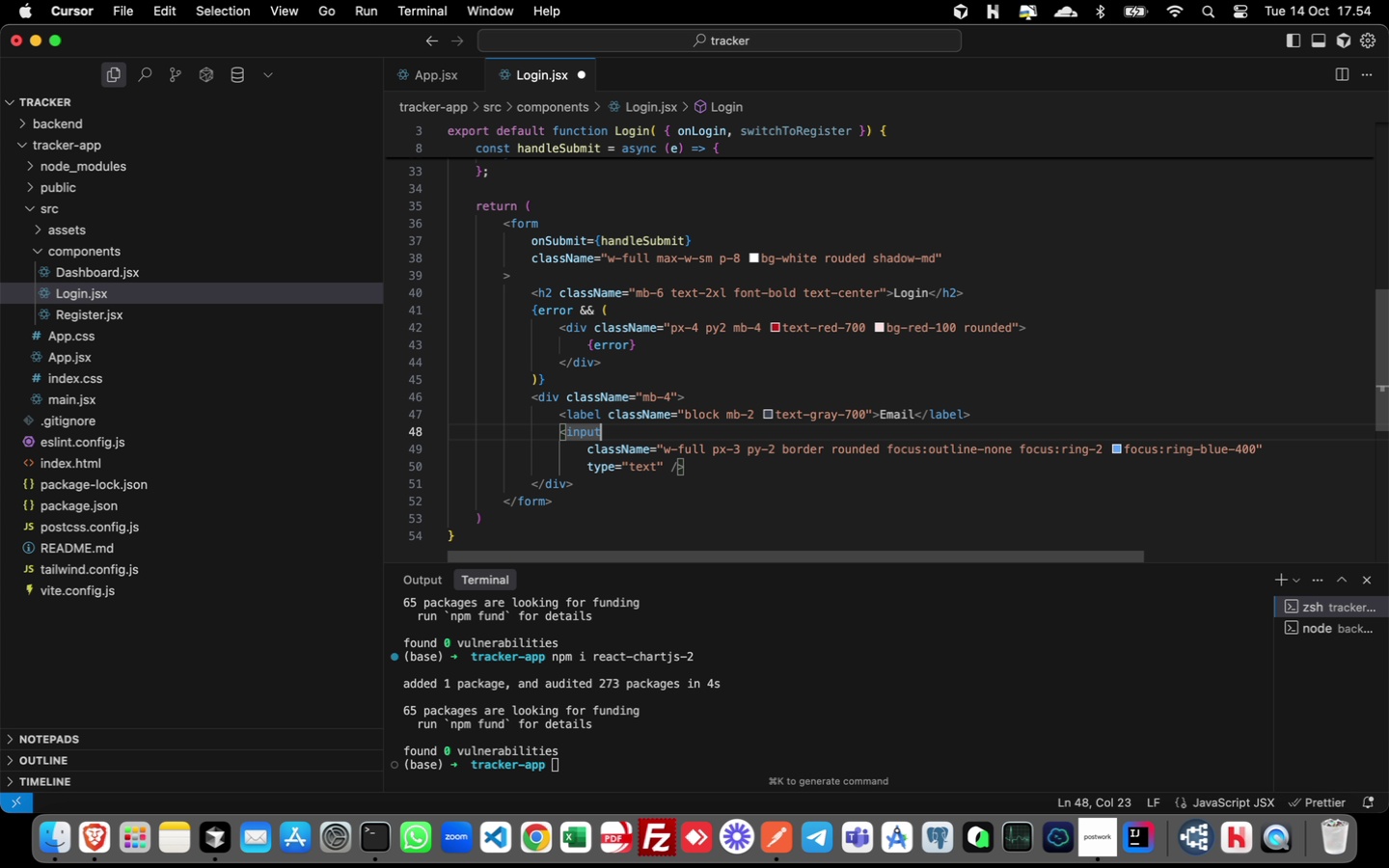 
key(ArrowLeft)
 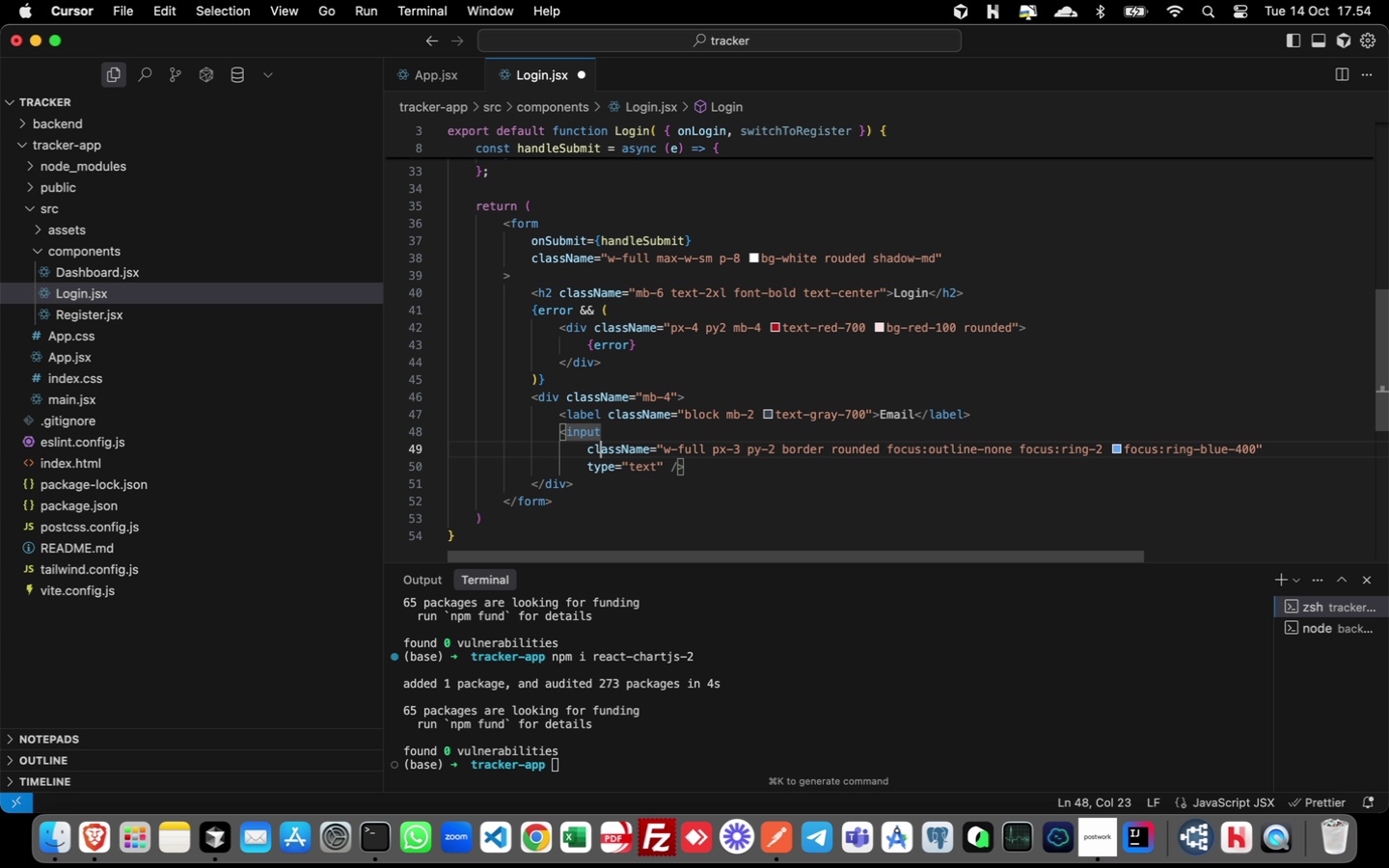 
key(ArrowDown)
 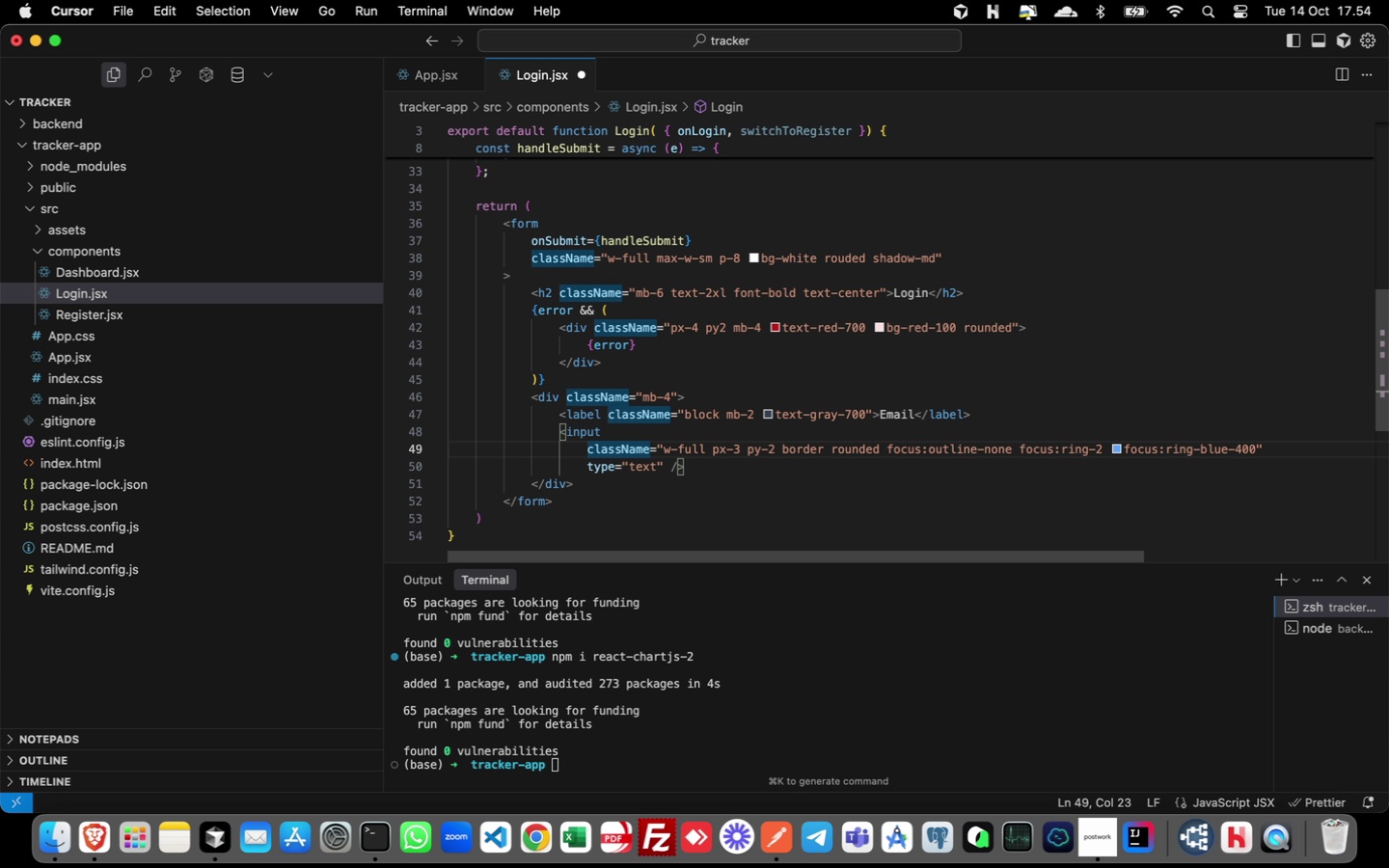 
key(ArrowDown)
 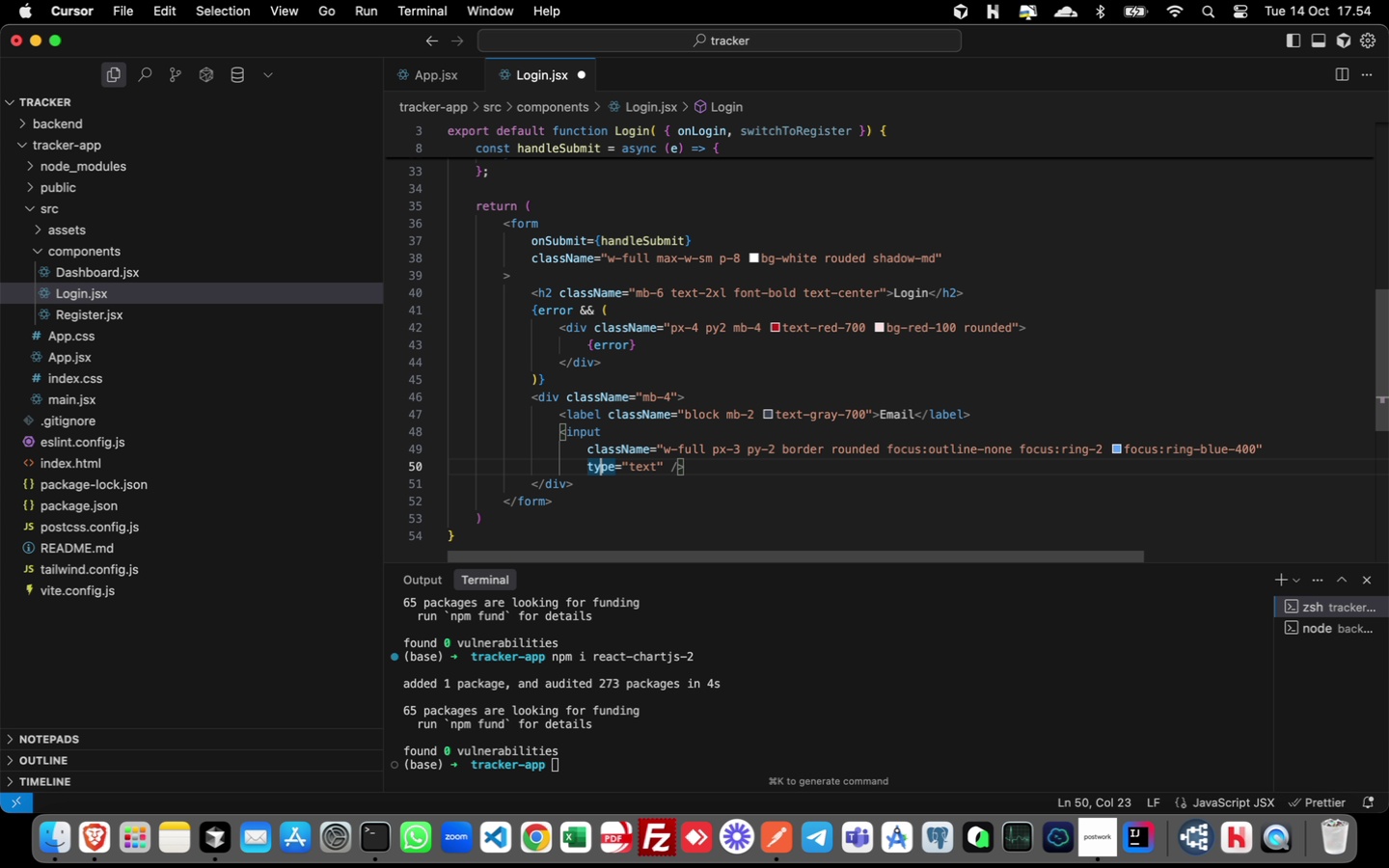 
key(Meta+CommandLeft)
 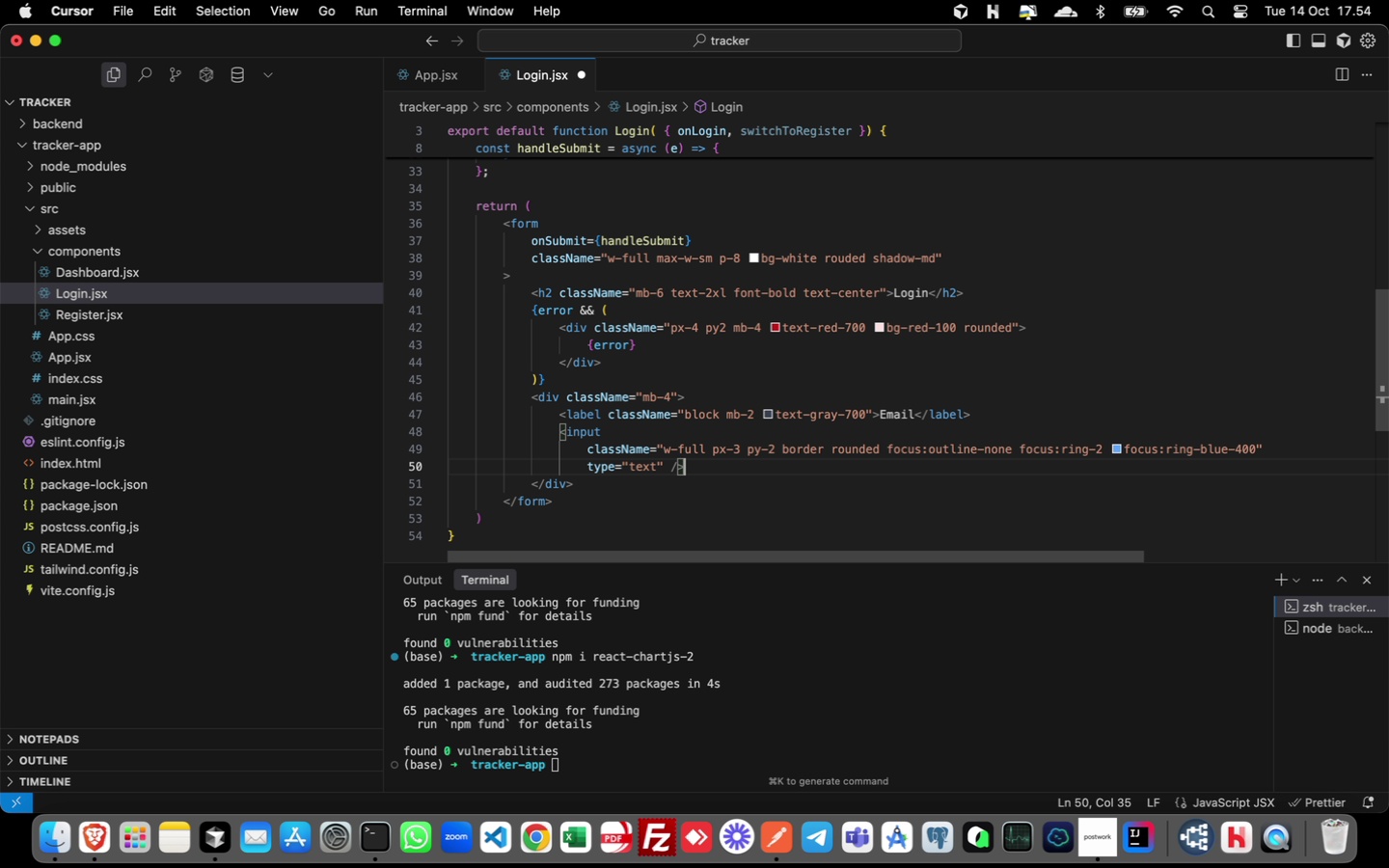 
key(Meta+ArrowRight)
 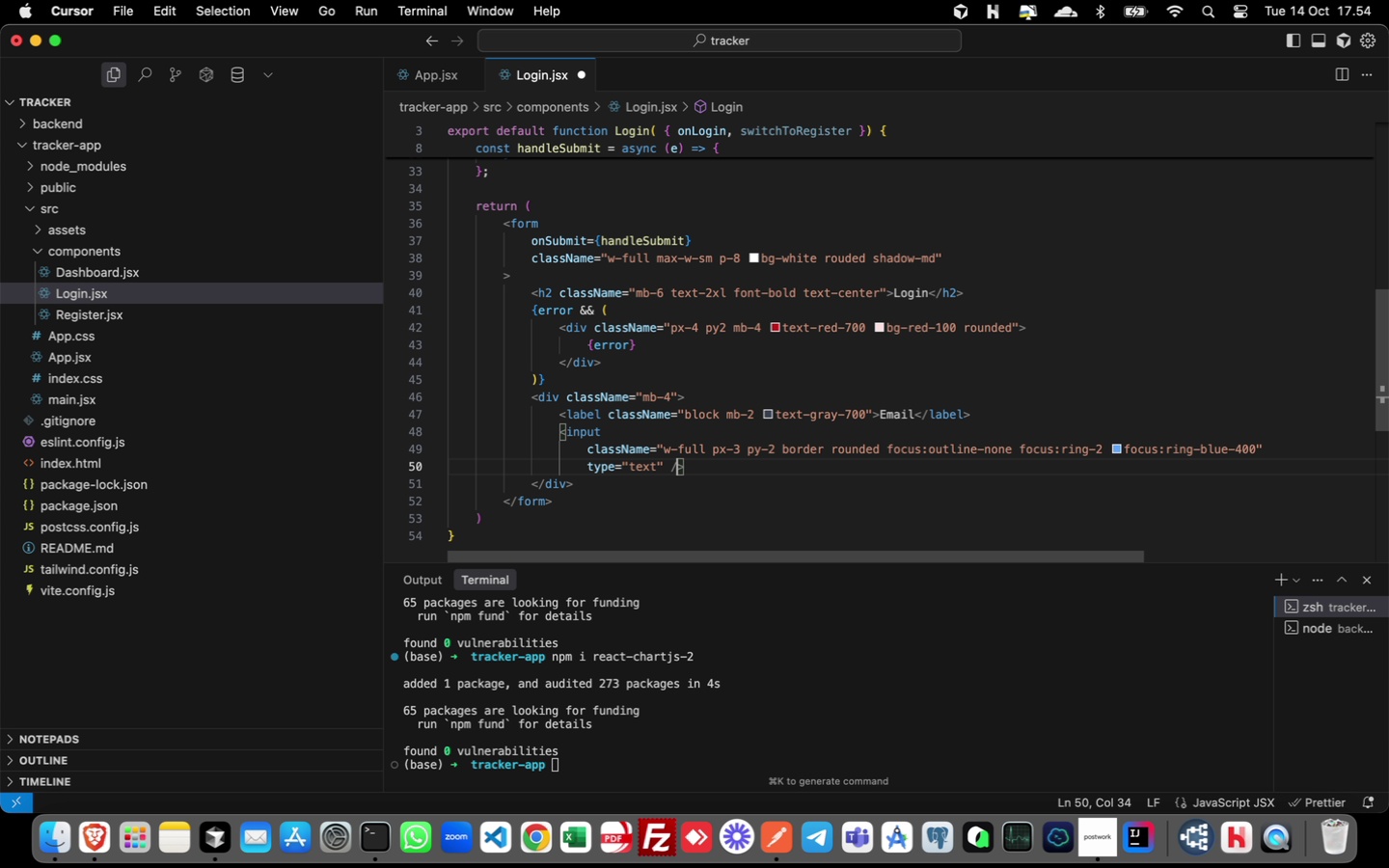 
key(ArrowLeft)
 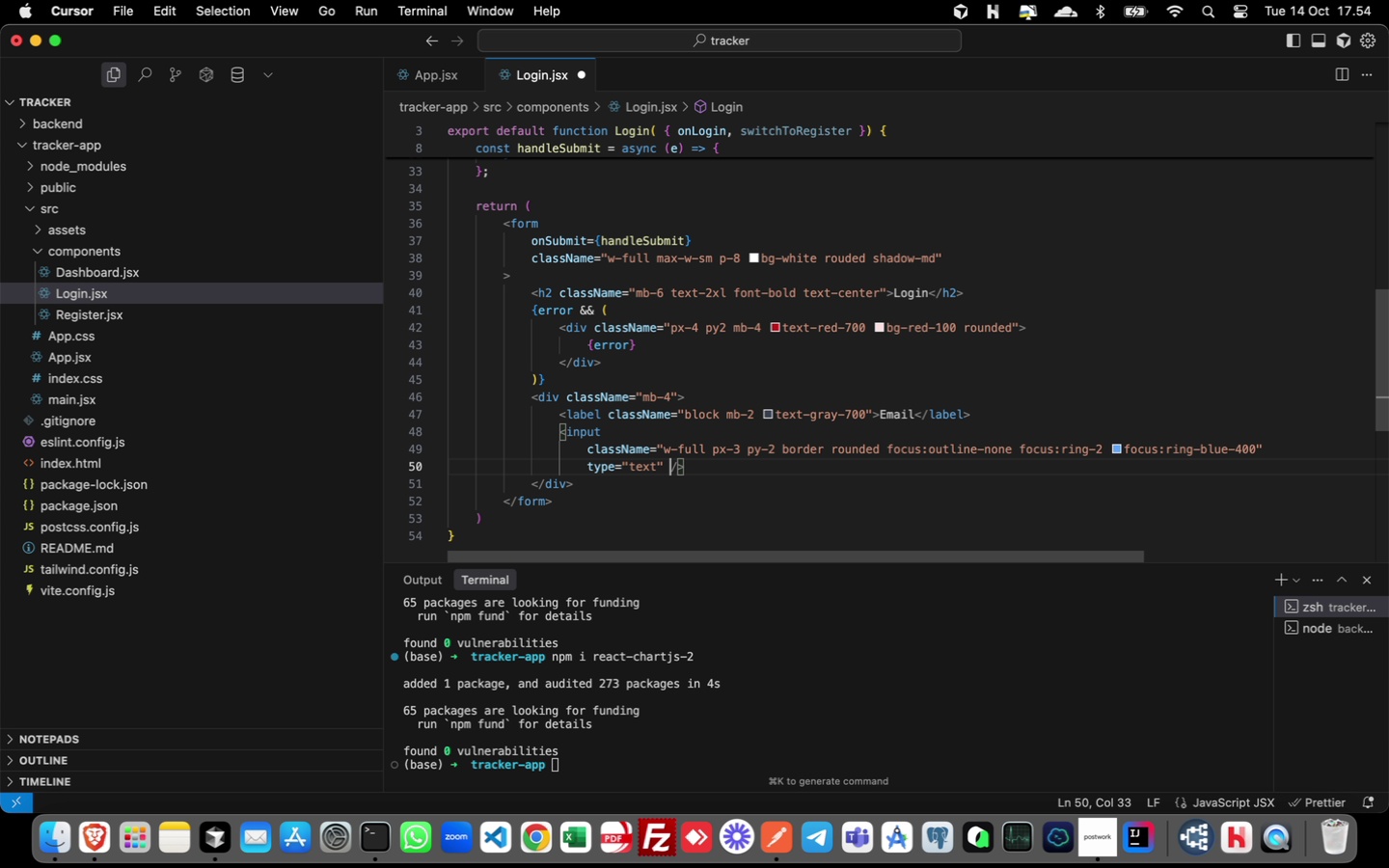 
key(ArrowLeft)
 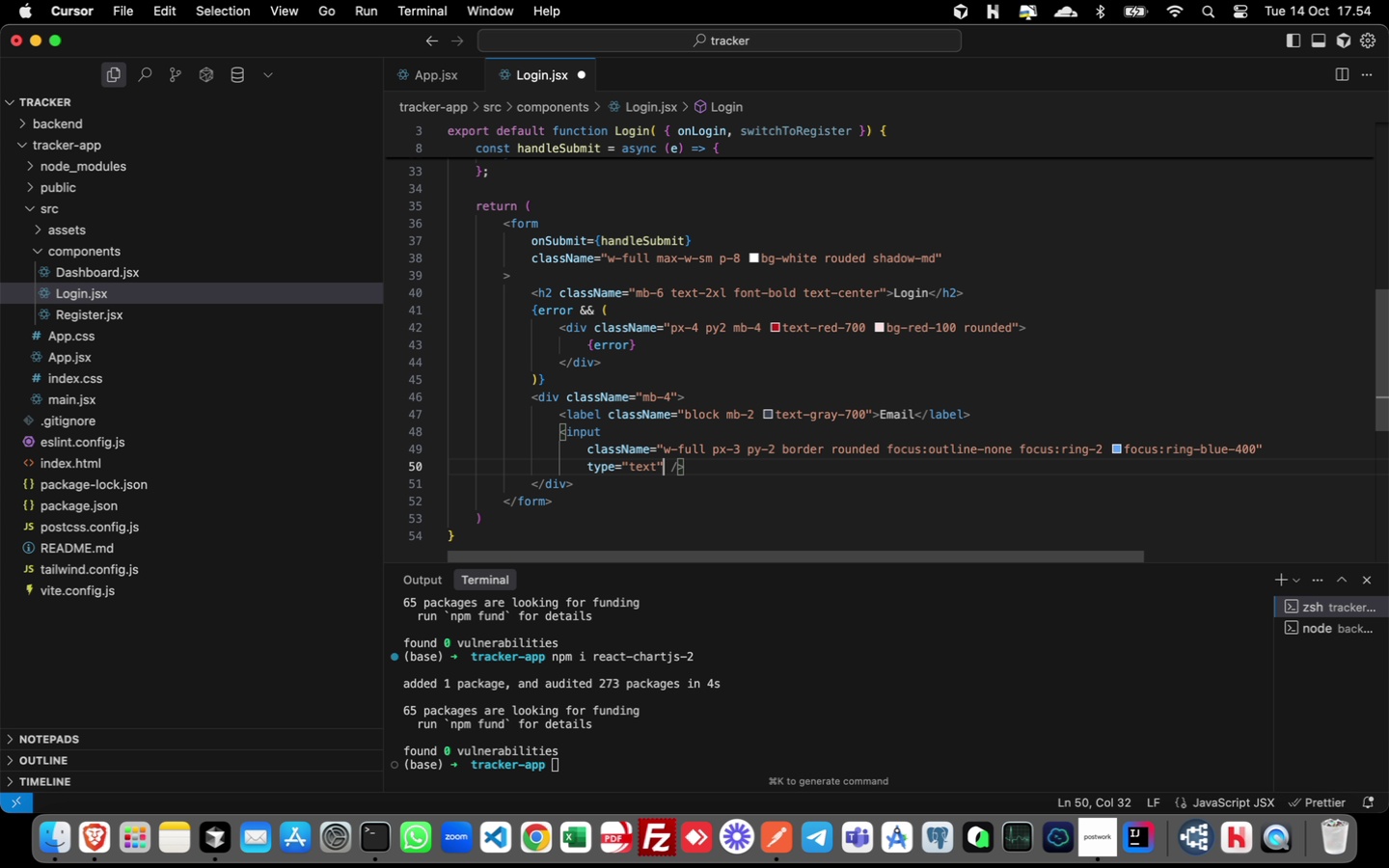 
key(ArrowLeft)
 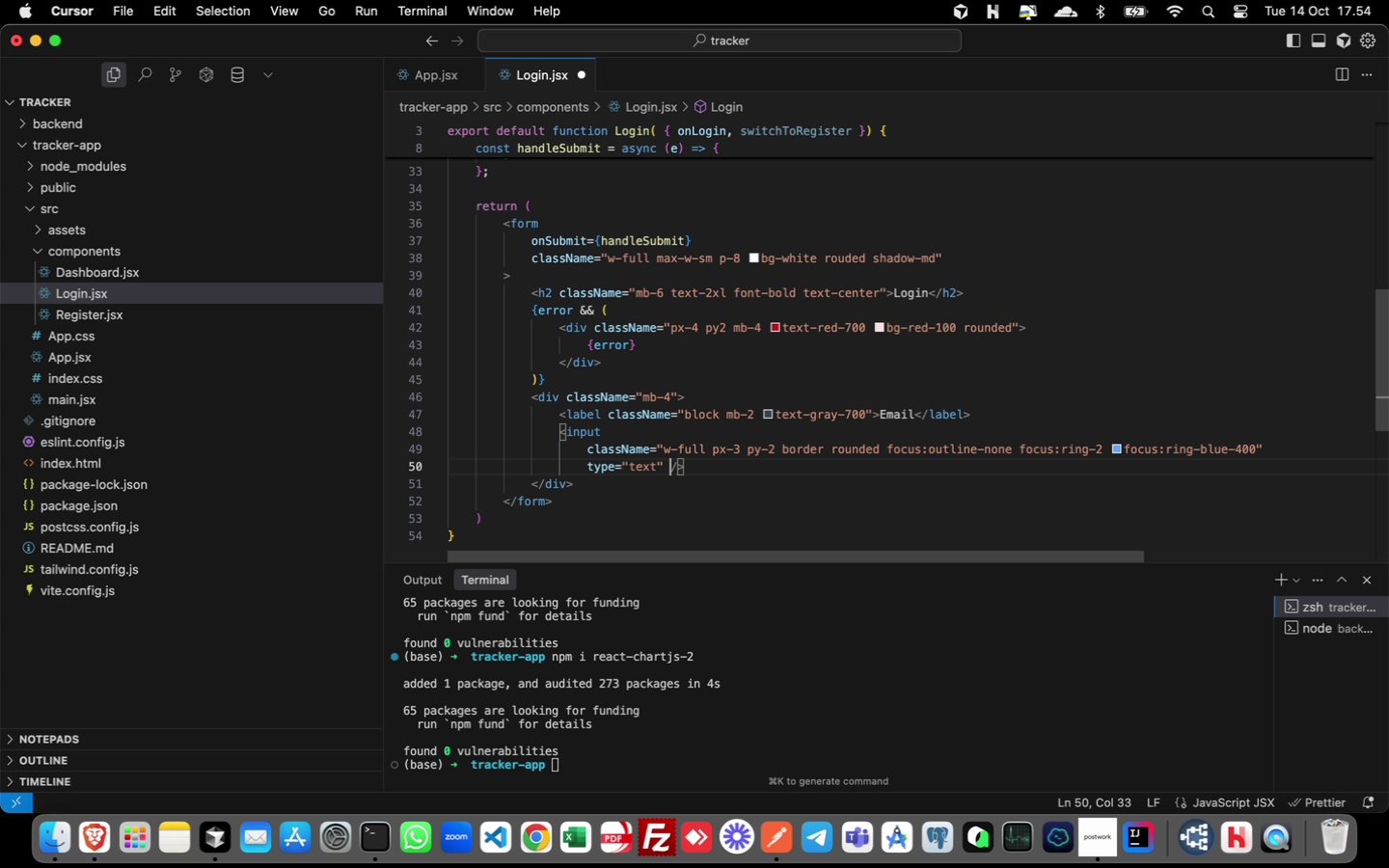 
key(ArrowRight)
 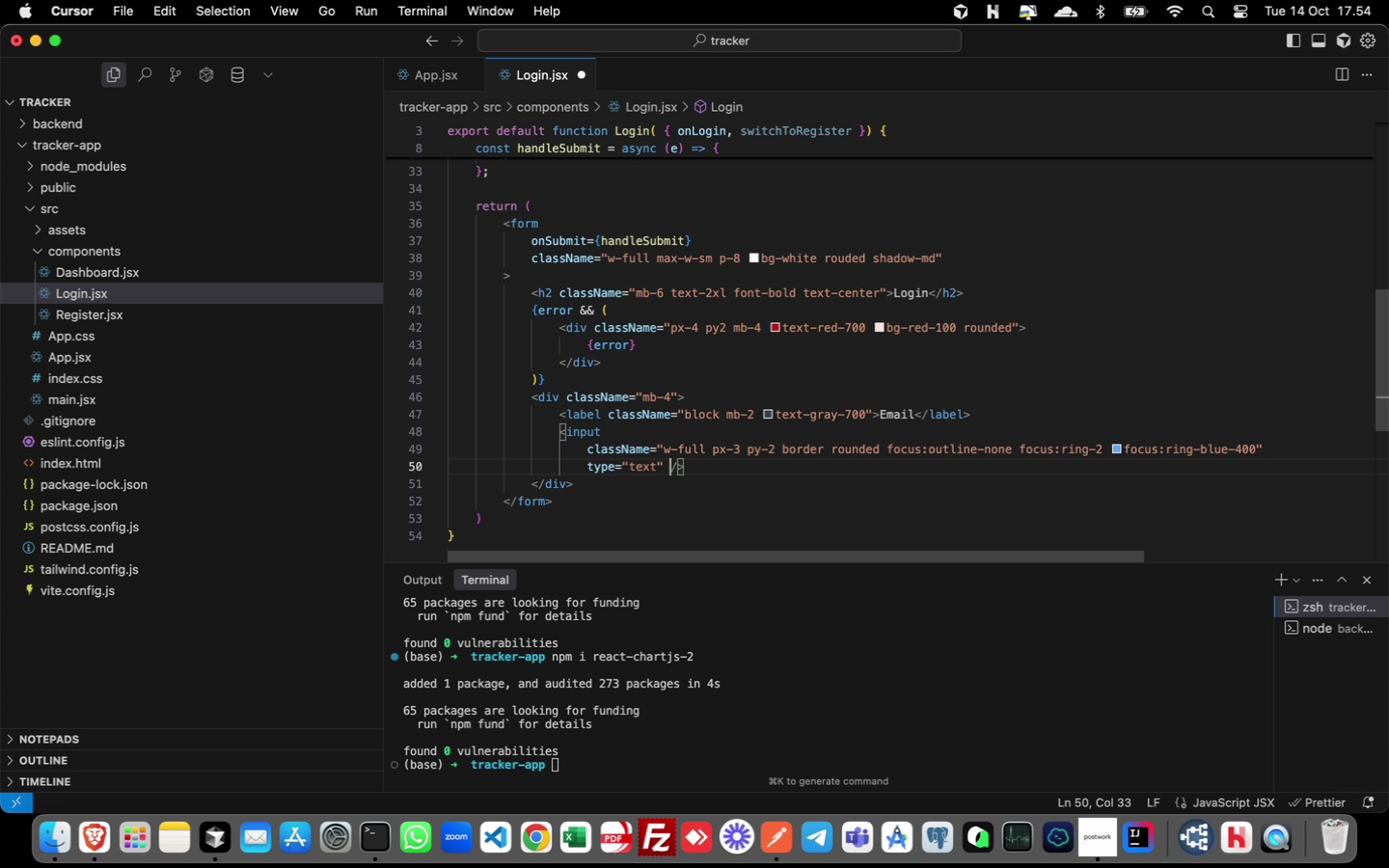 
key(Enter)
 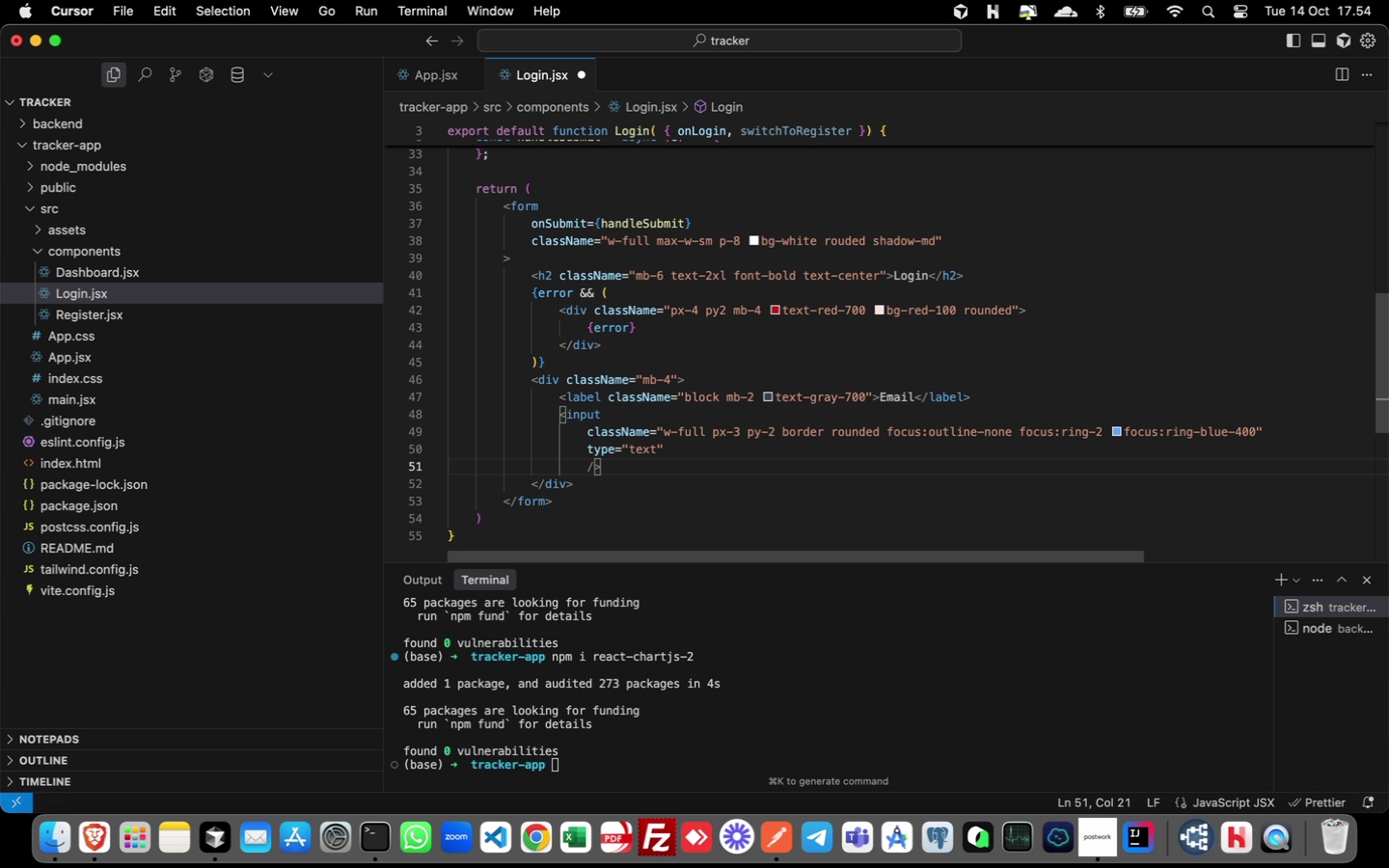 
key(Backspace)
 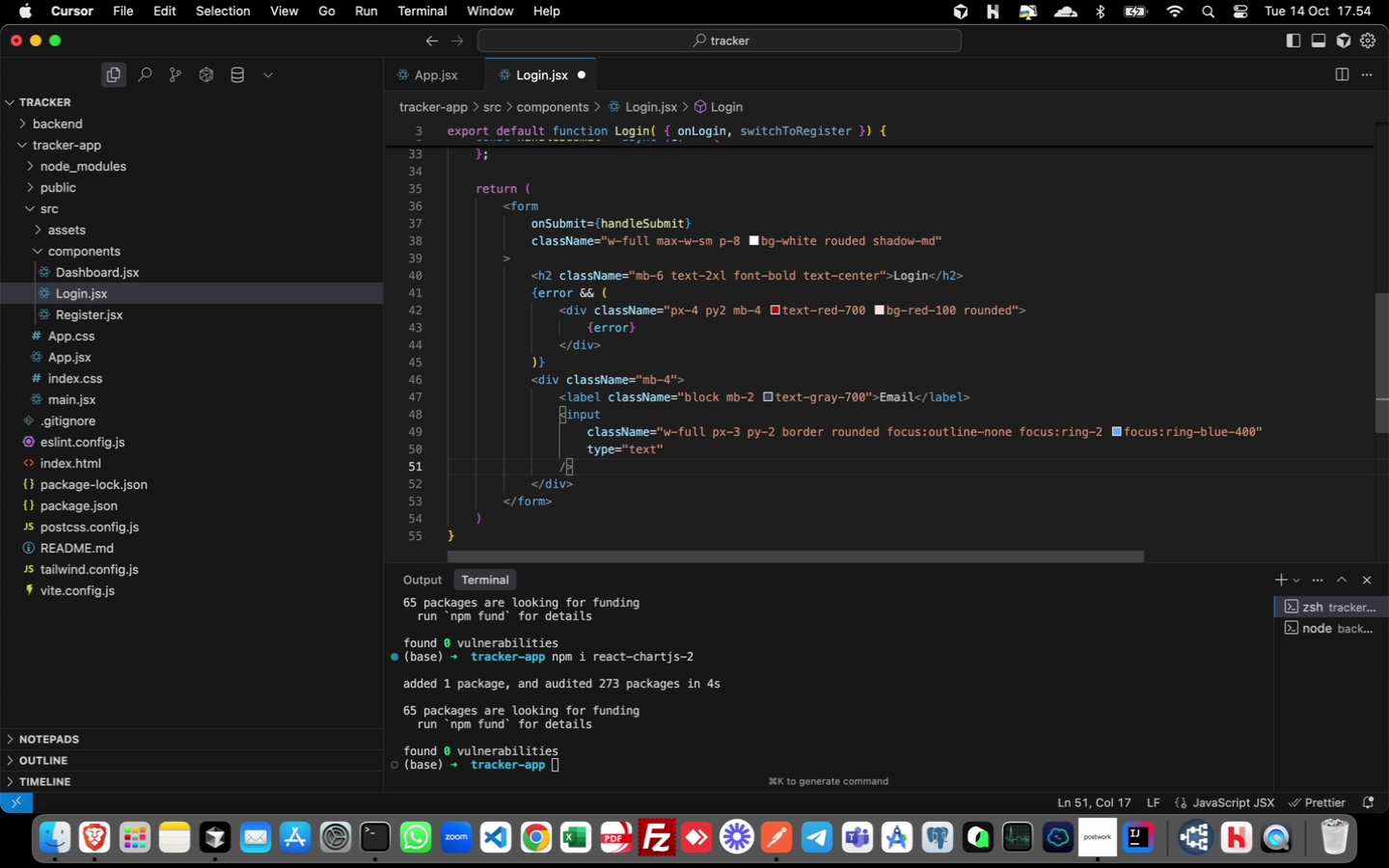 
key(ArrowUp)
 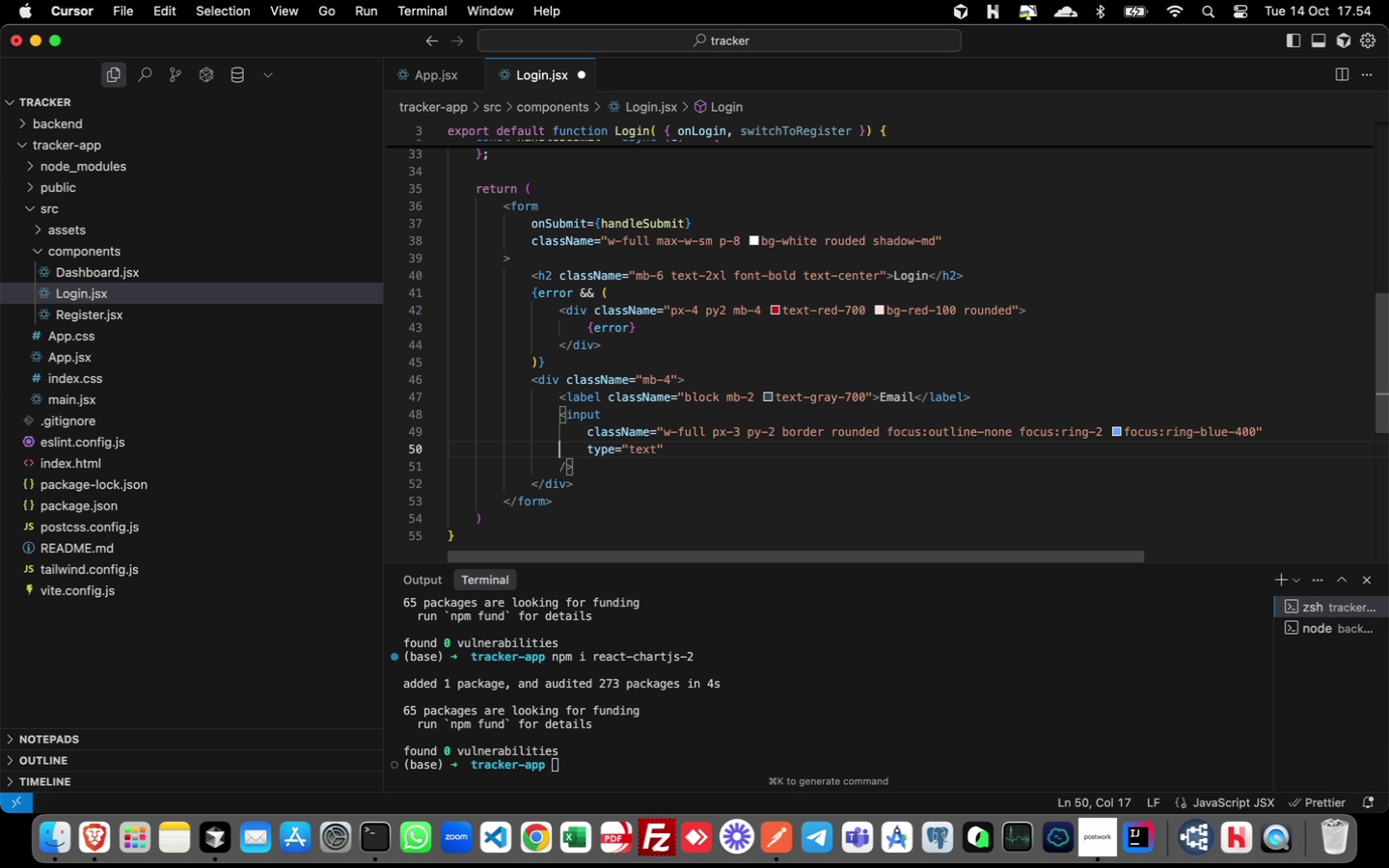 
key(Meta+ArrowRight)
 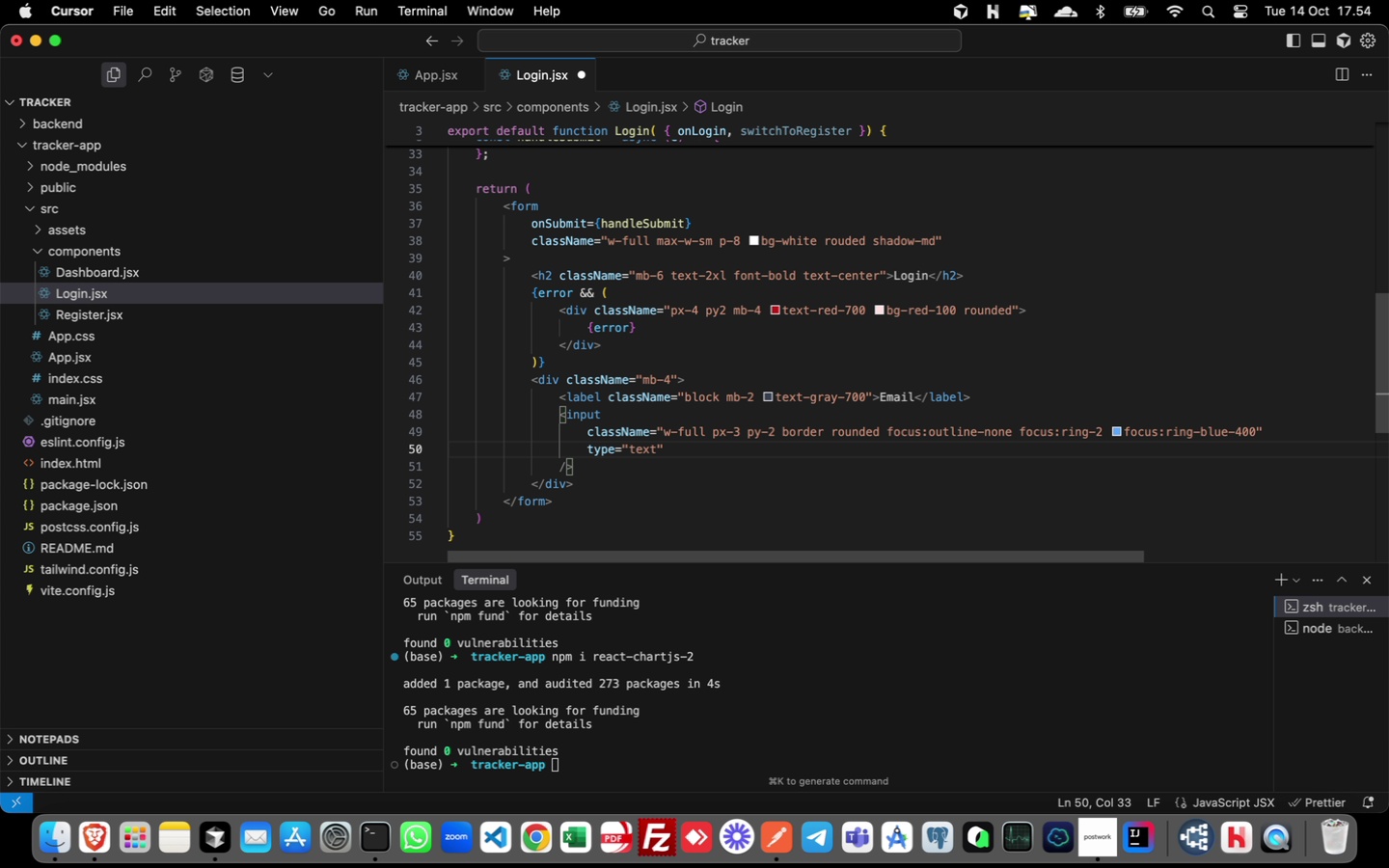 
key(Enter)
 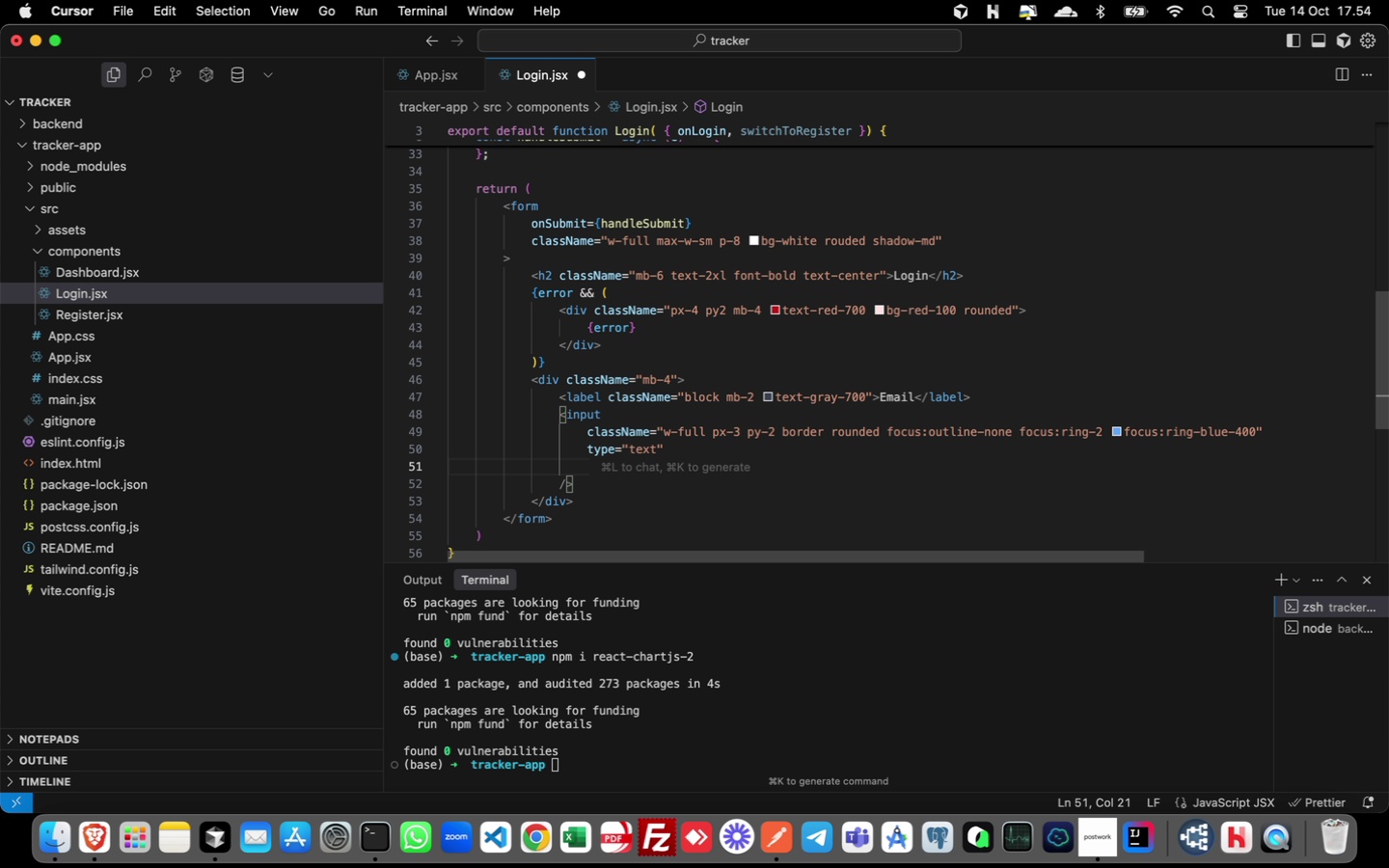 
type(value)
 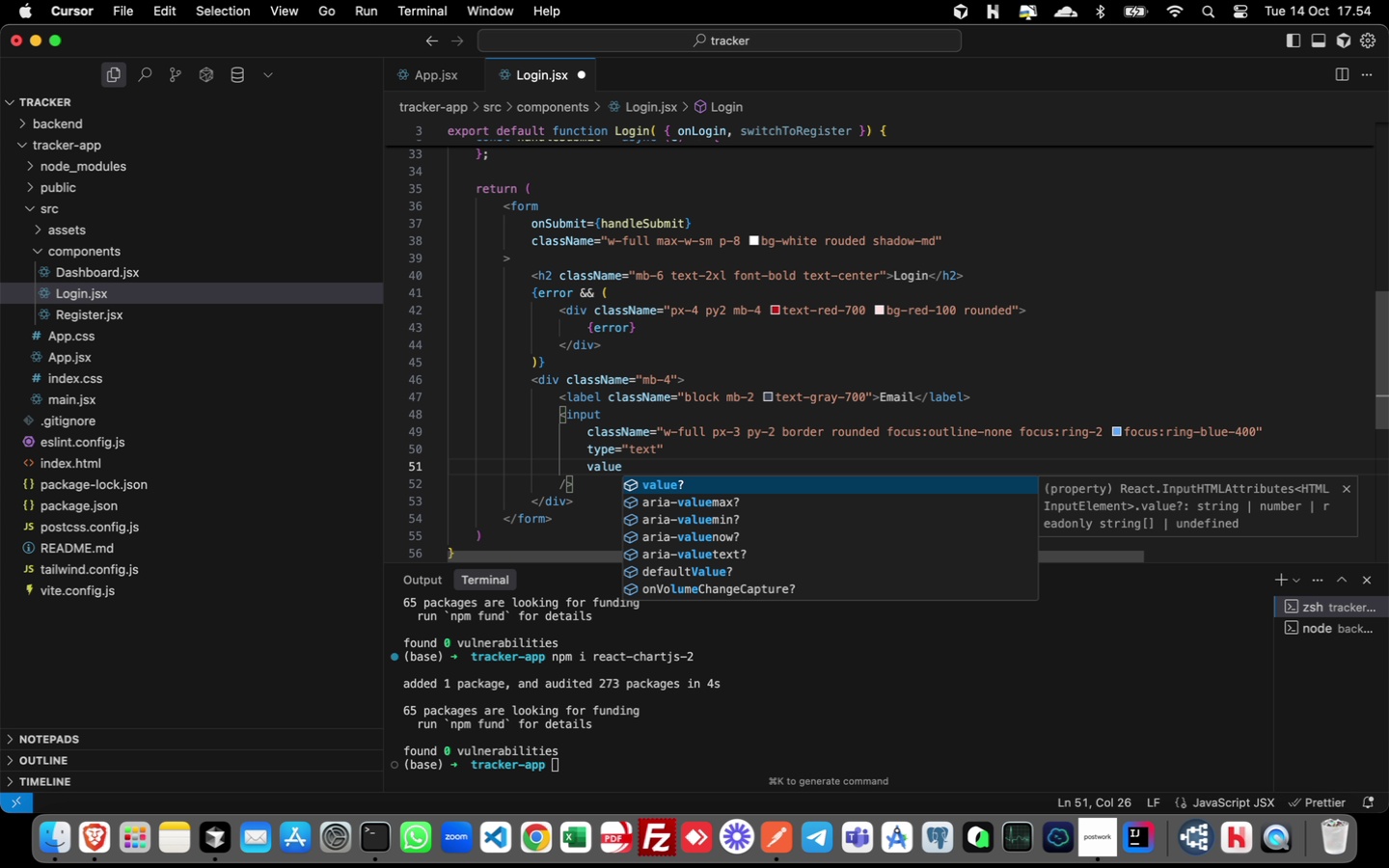 
key(Enter)
 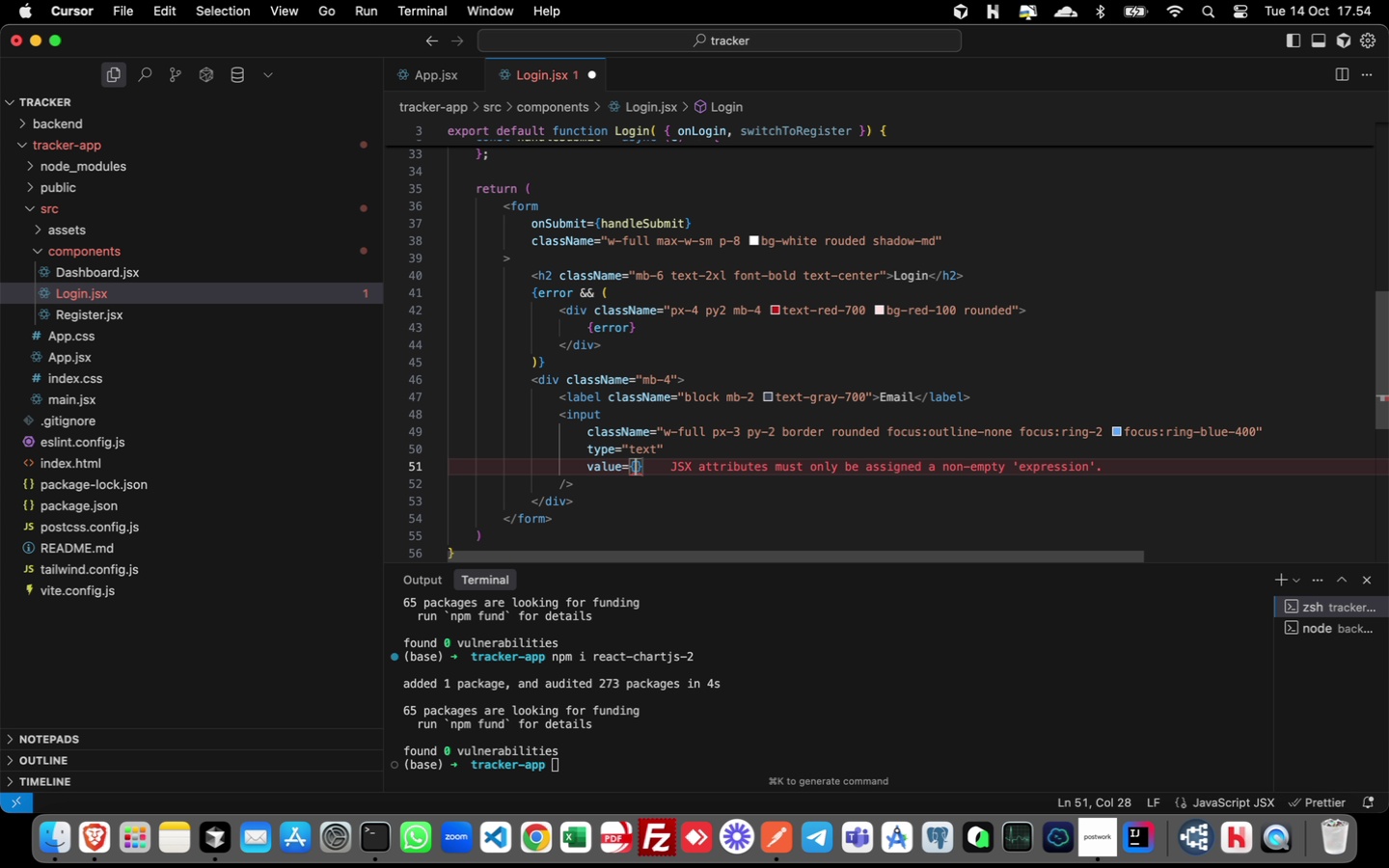 
type(emai)
 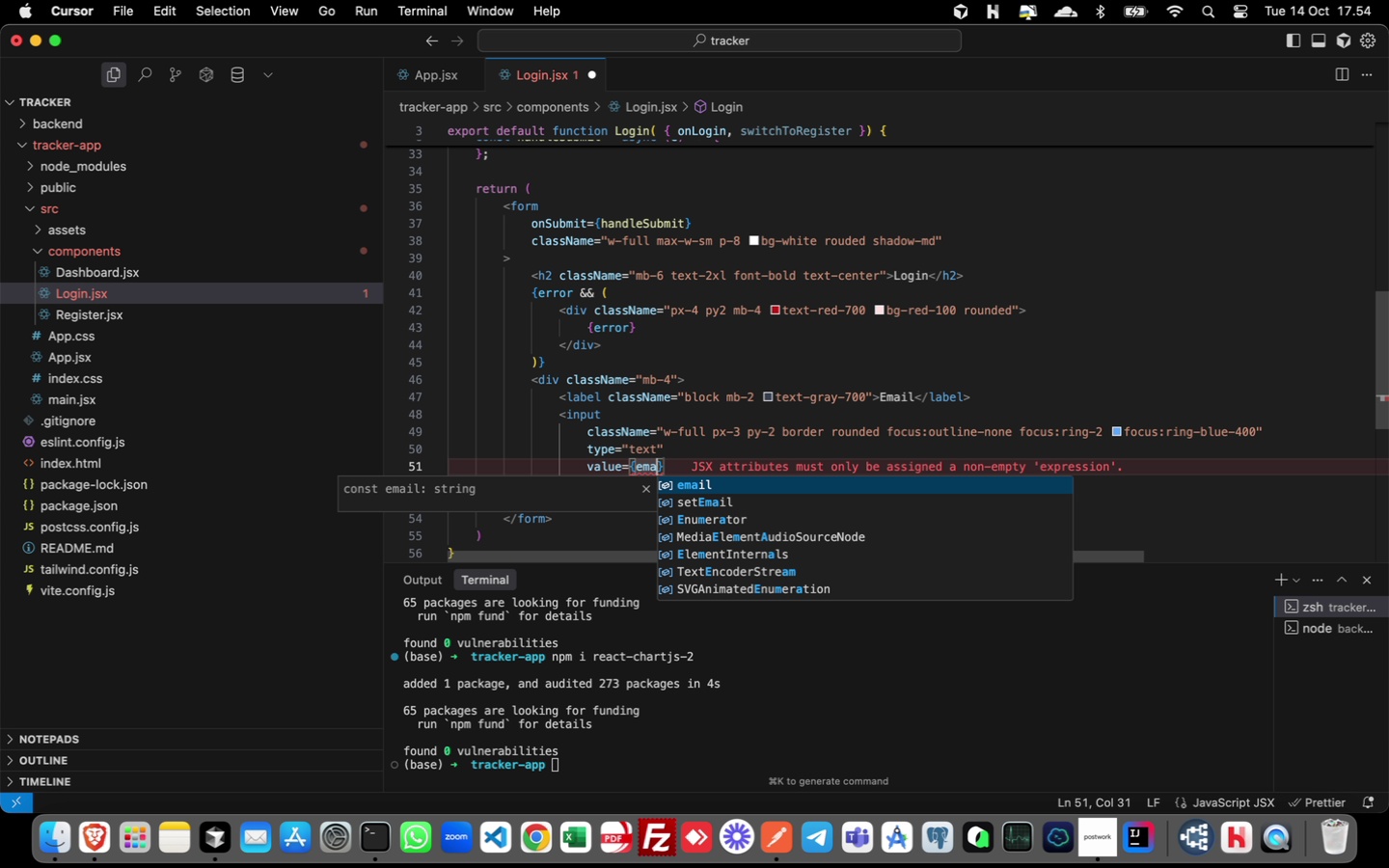 
key(Enter)
 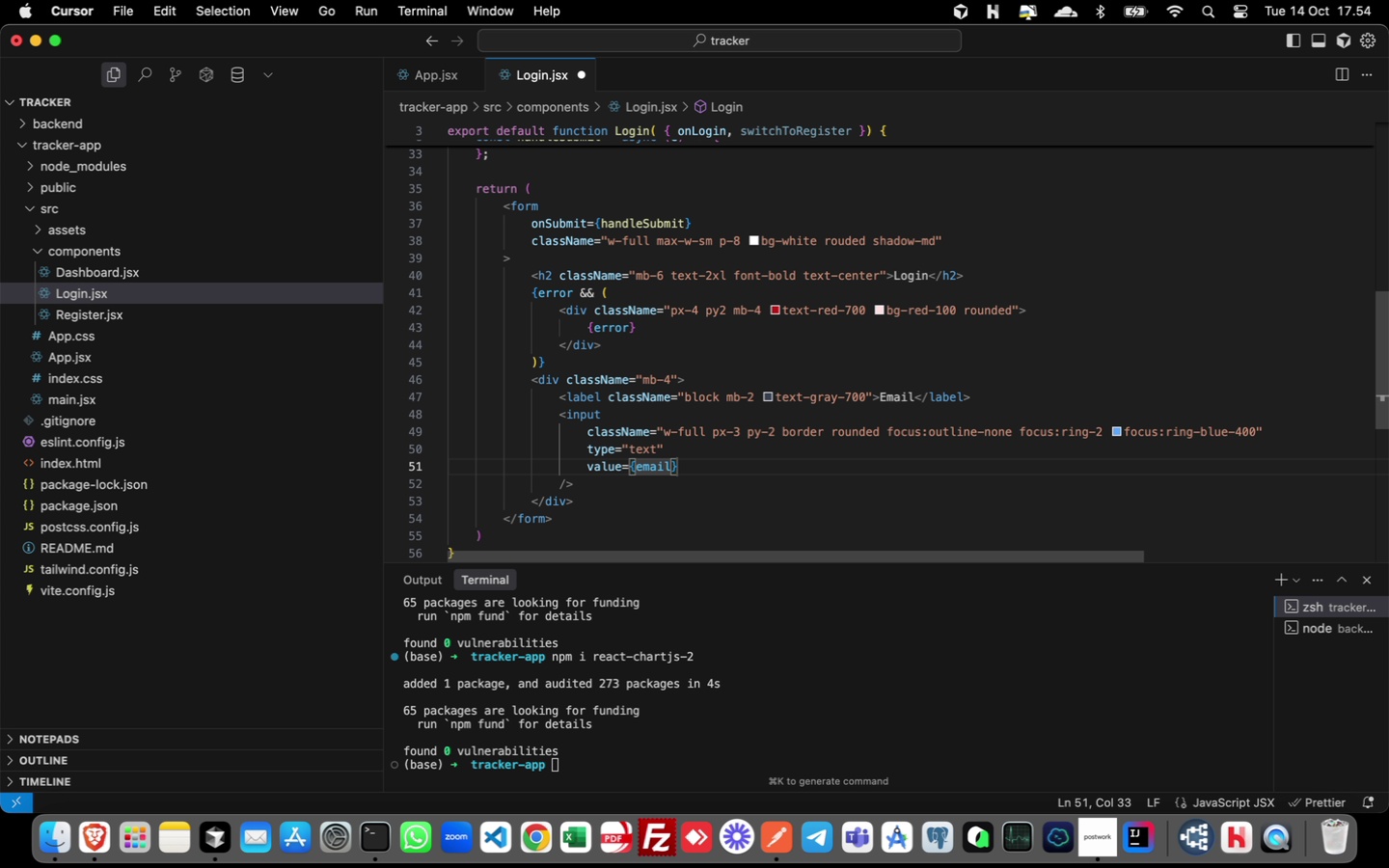 
key(ArrowRight)
 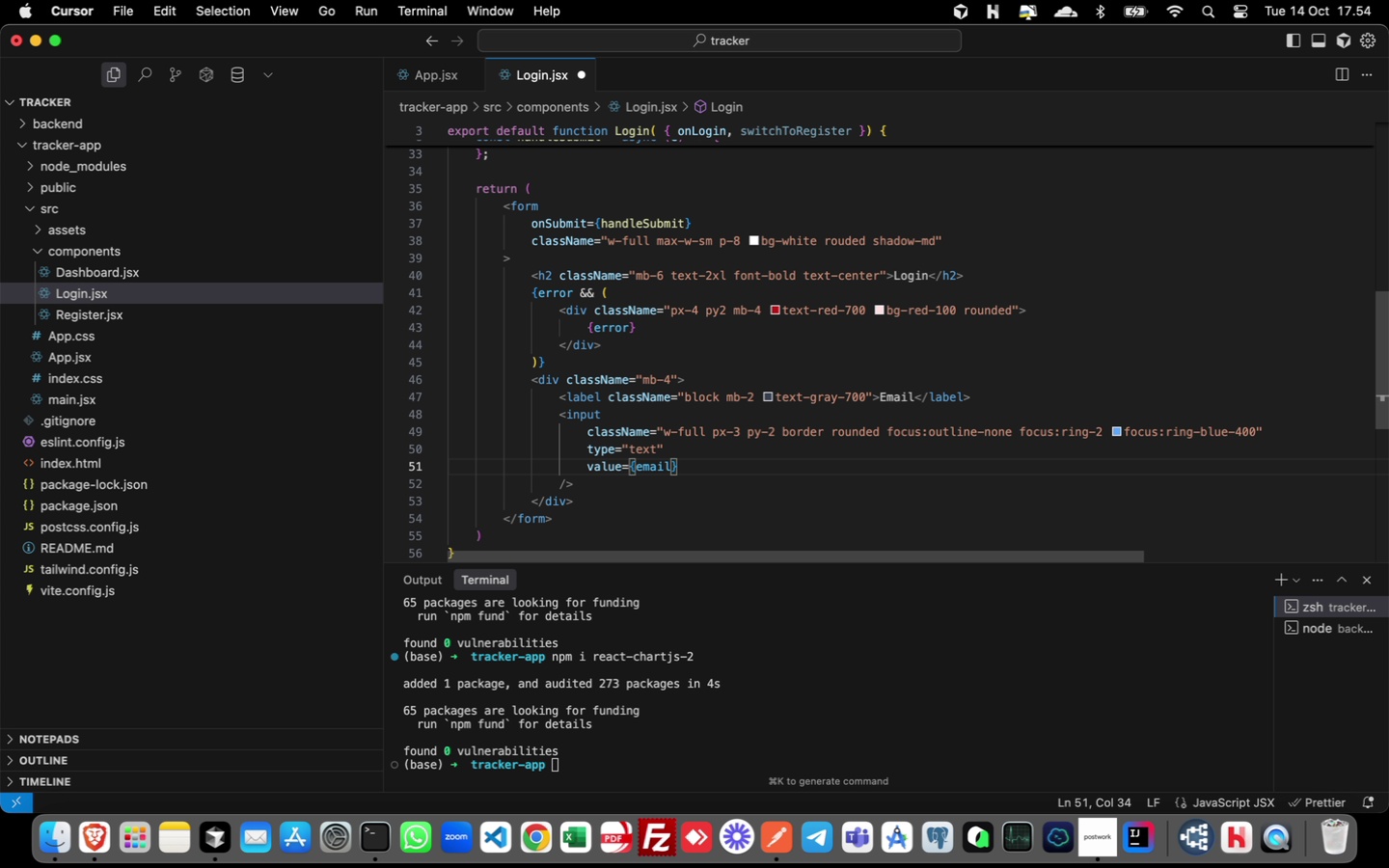 
key(Enter)
 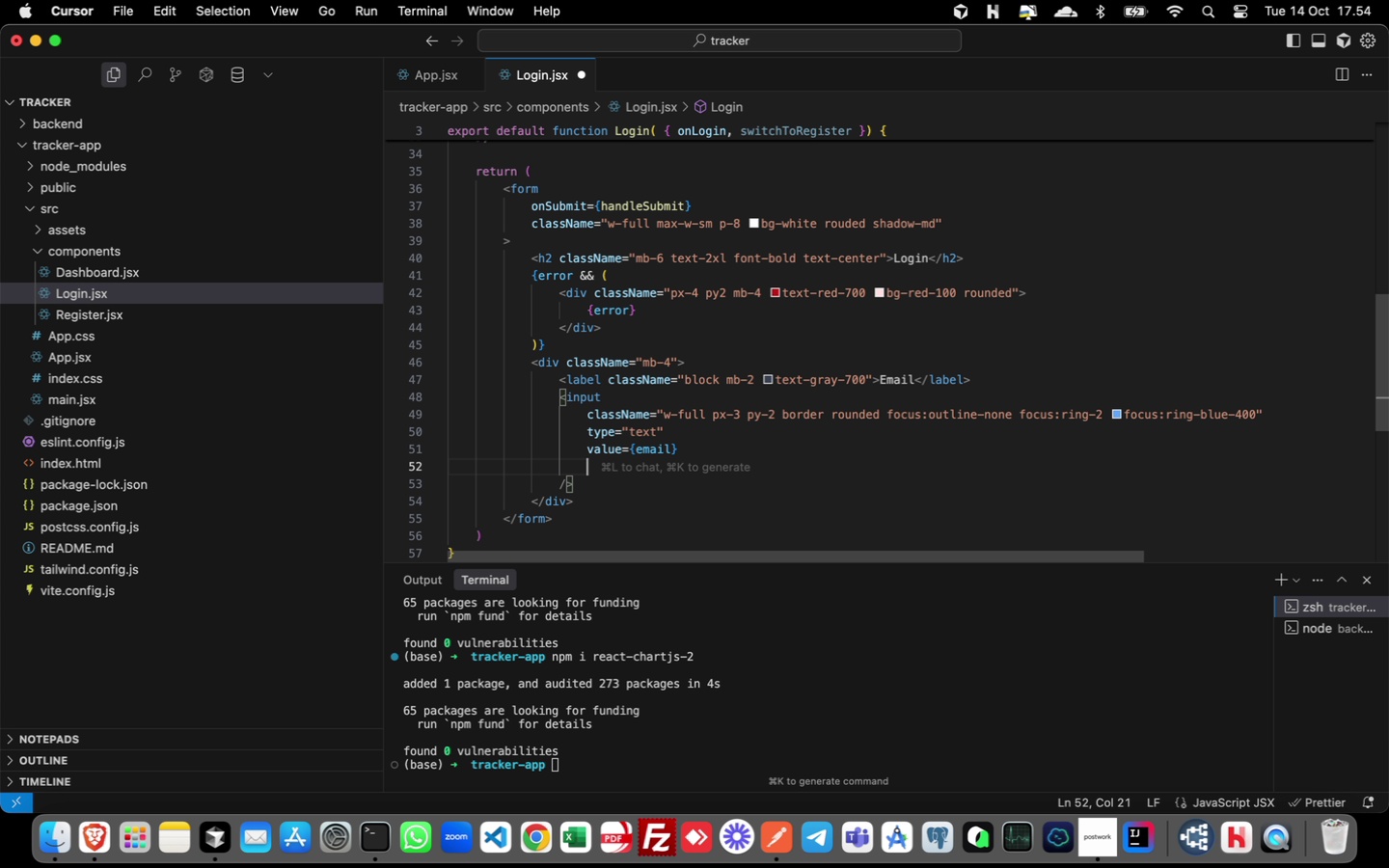 
type(onCha)
 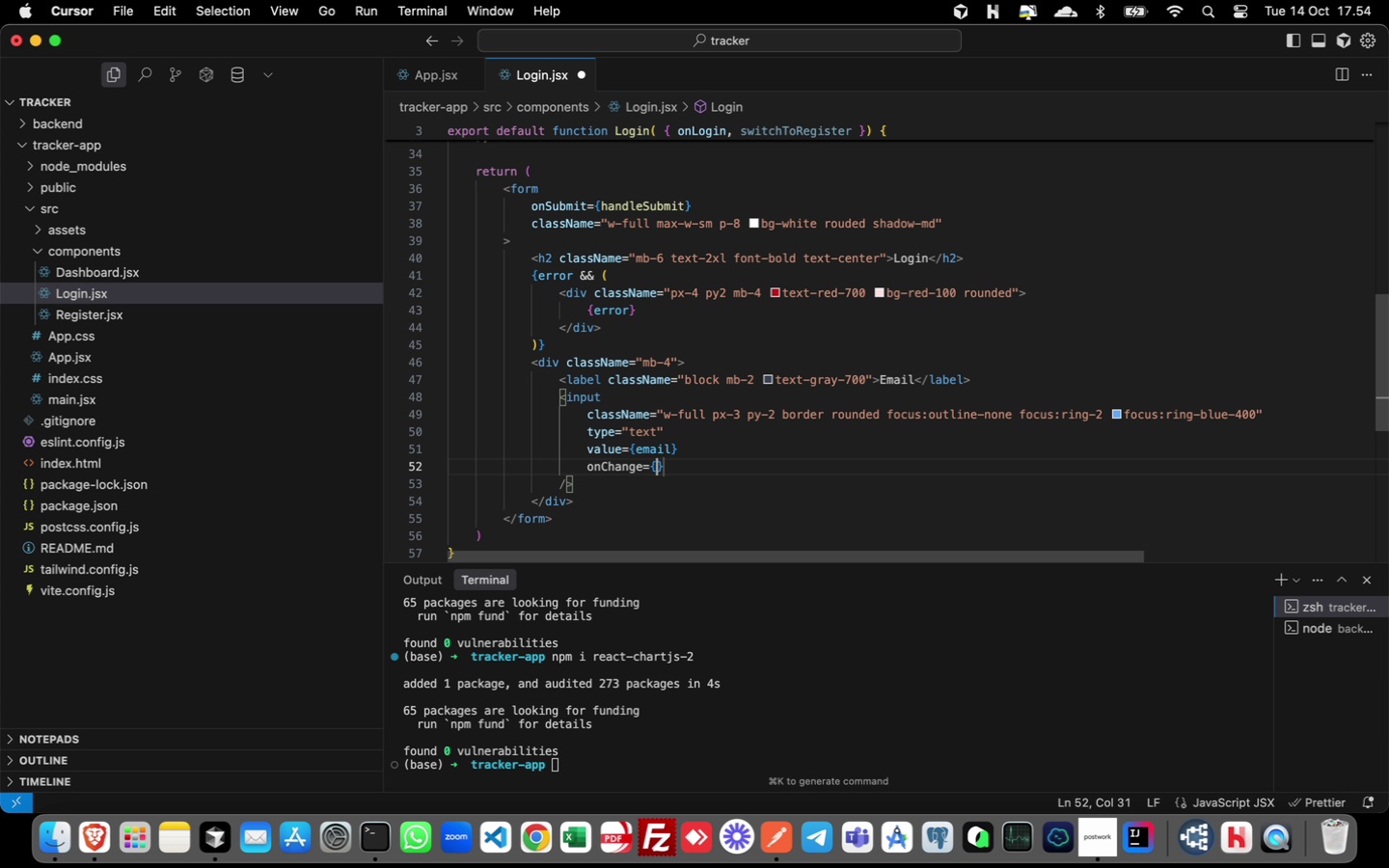 
key(Enter)
 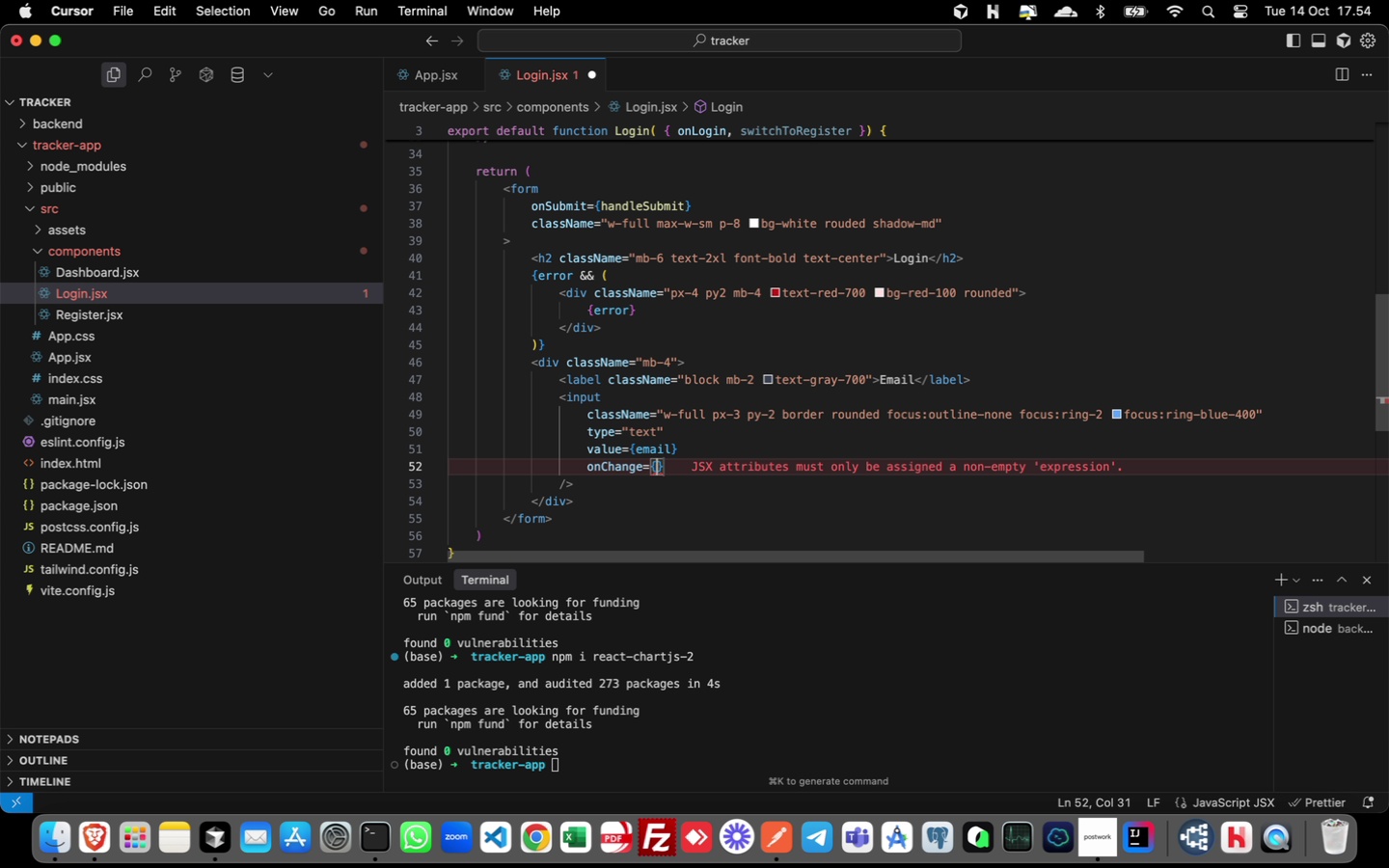 
type((e))
 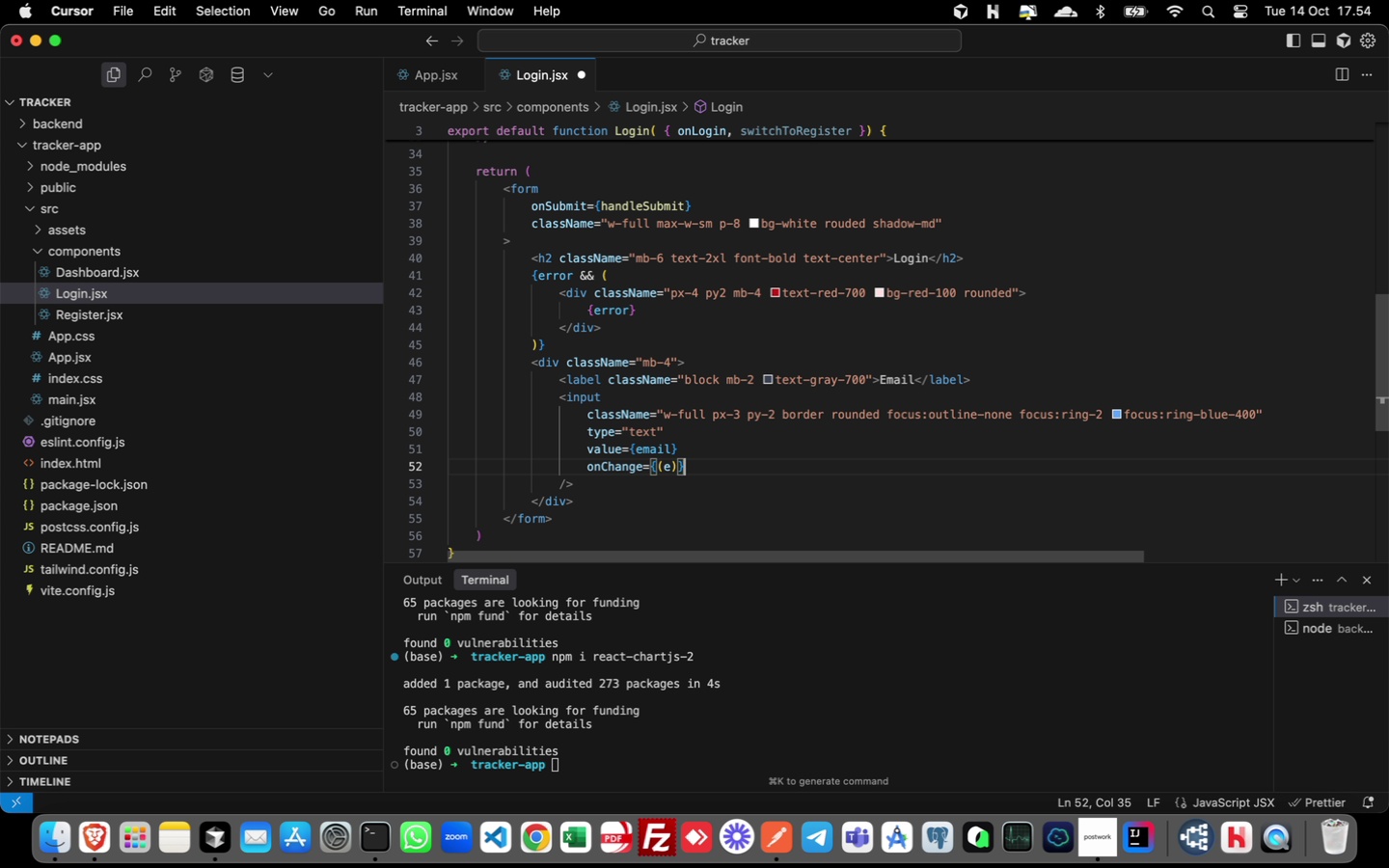 
key(ArrowRight)
 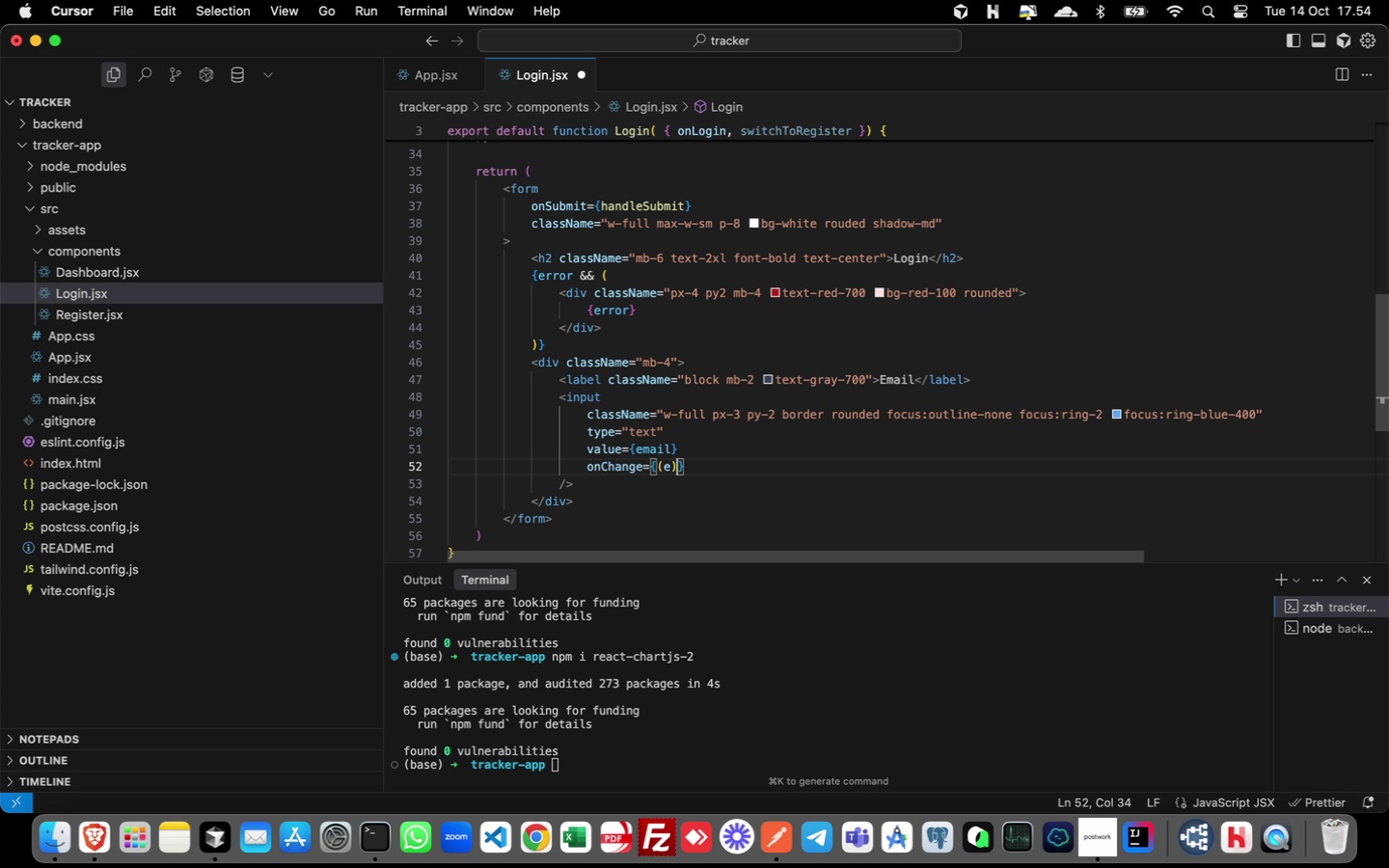 
key(ArrowLeft)
 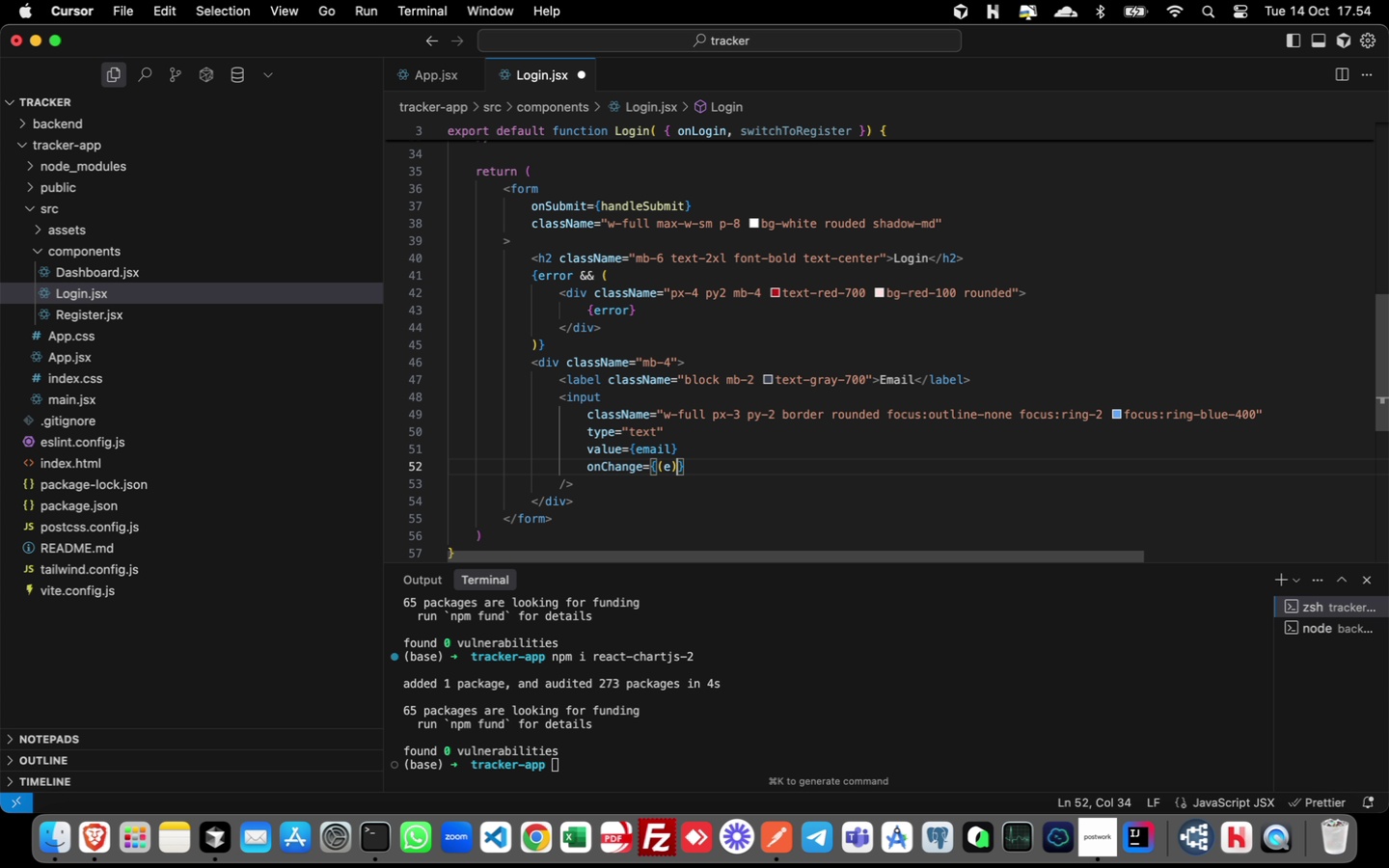 
type( => etEma)
 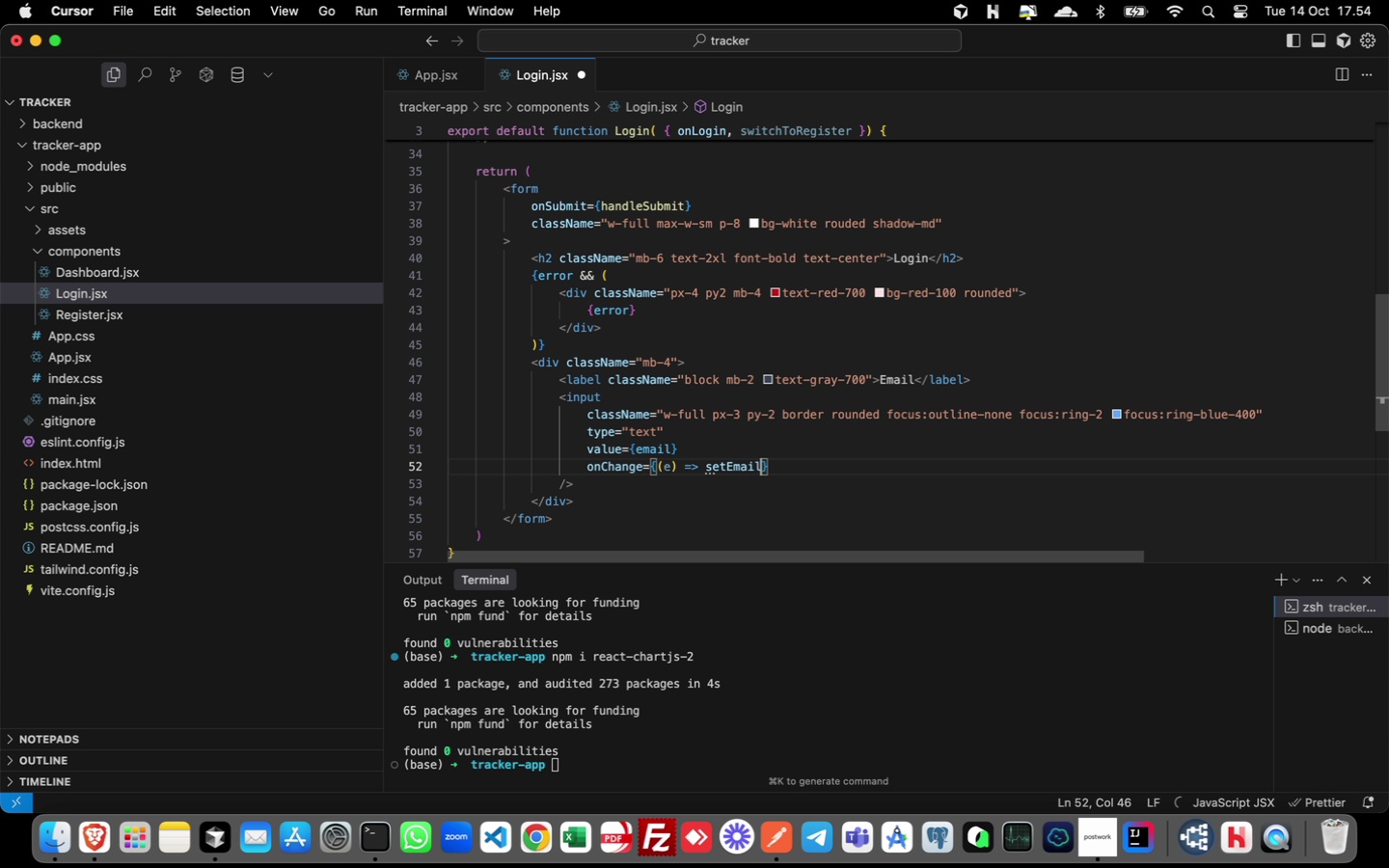 
 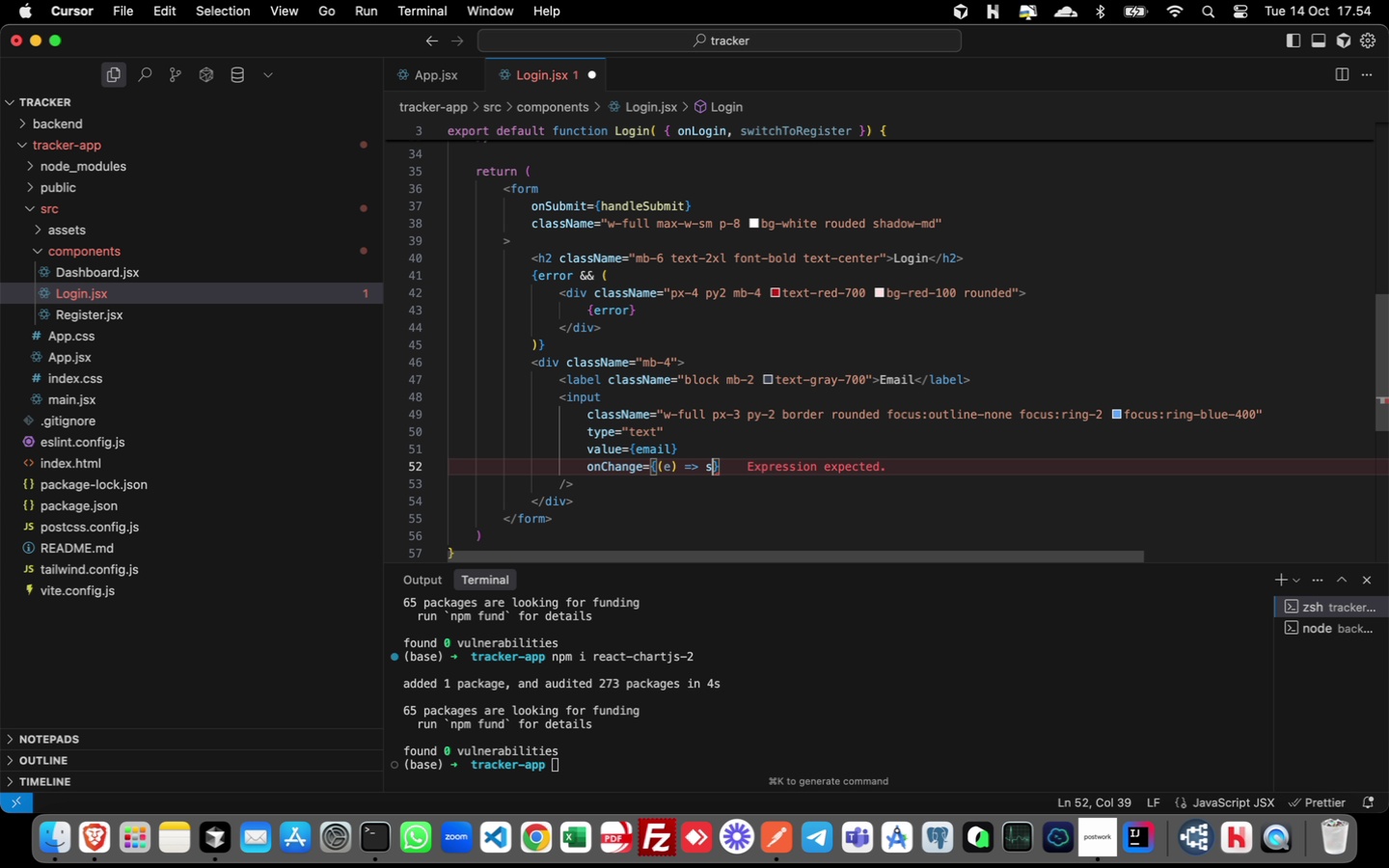 
hold_key(key=S, duration=0.38)
 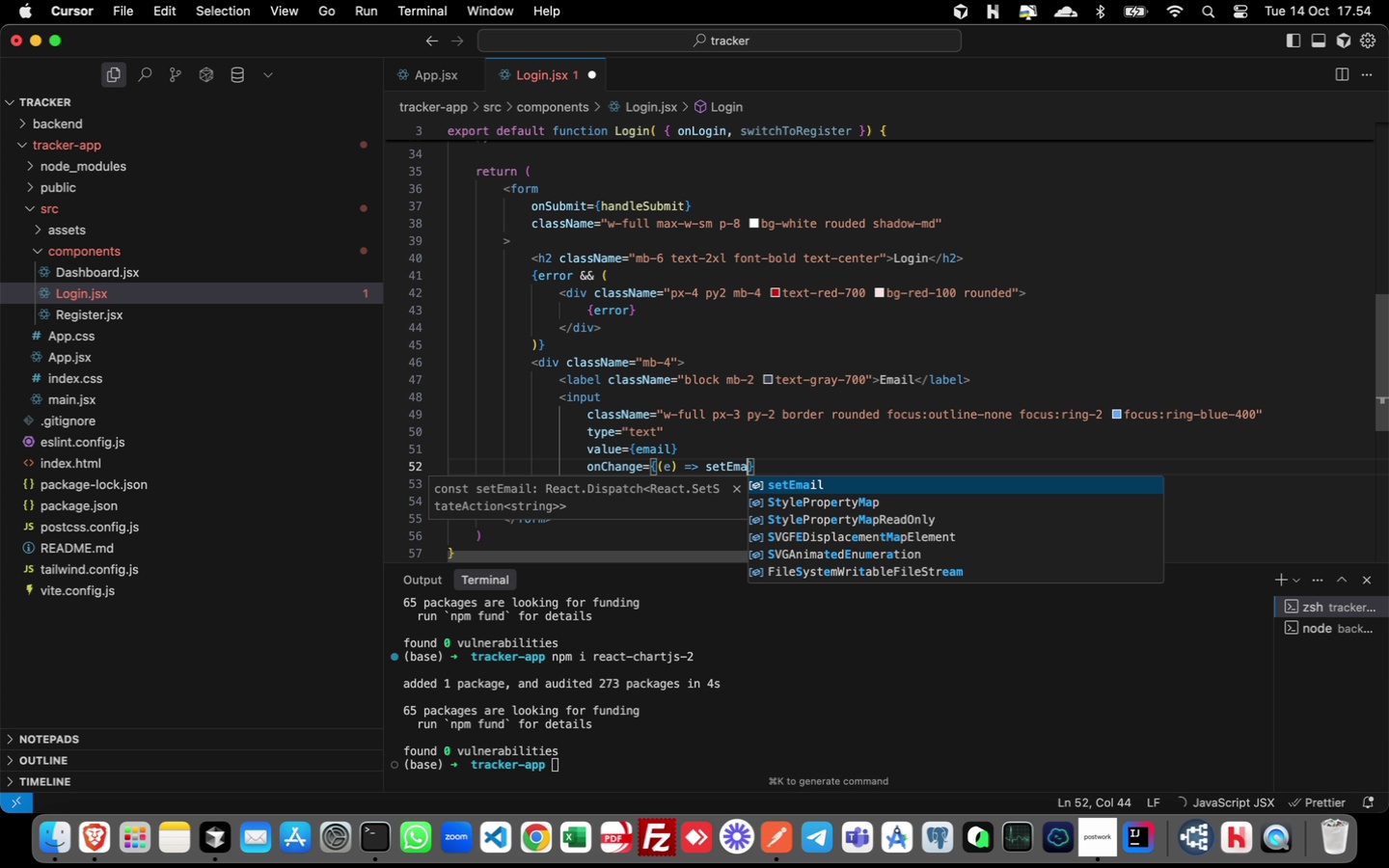 
key(Enter)
 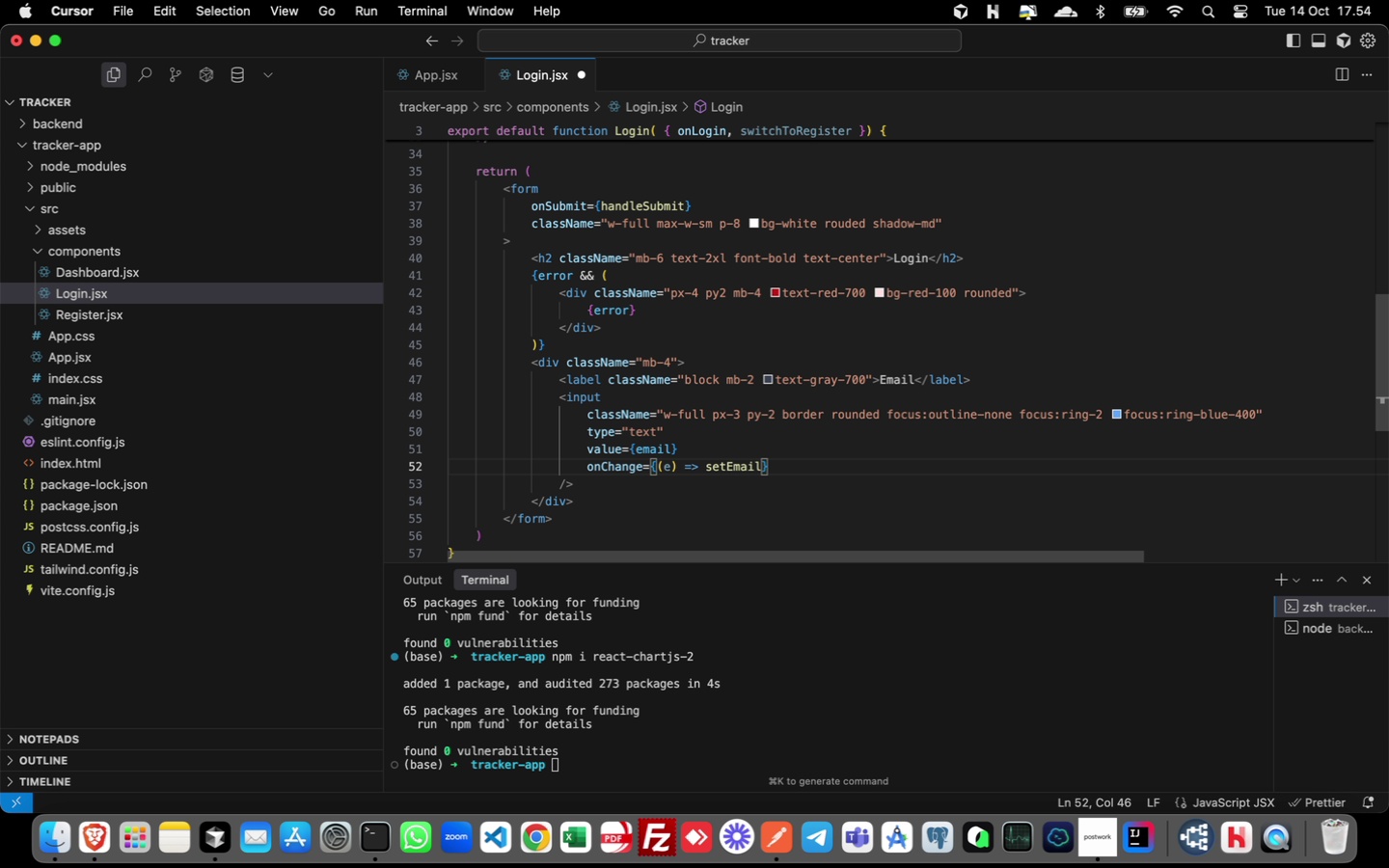 
type((e.)
 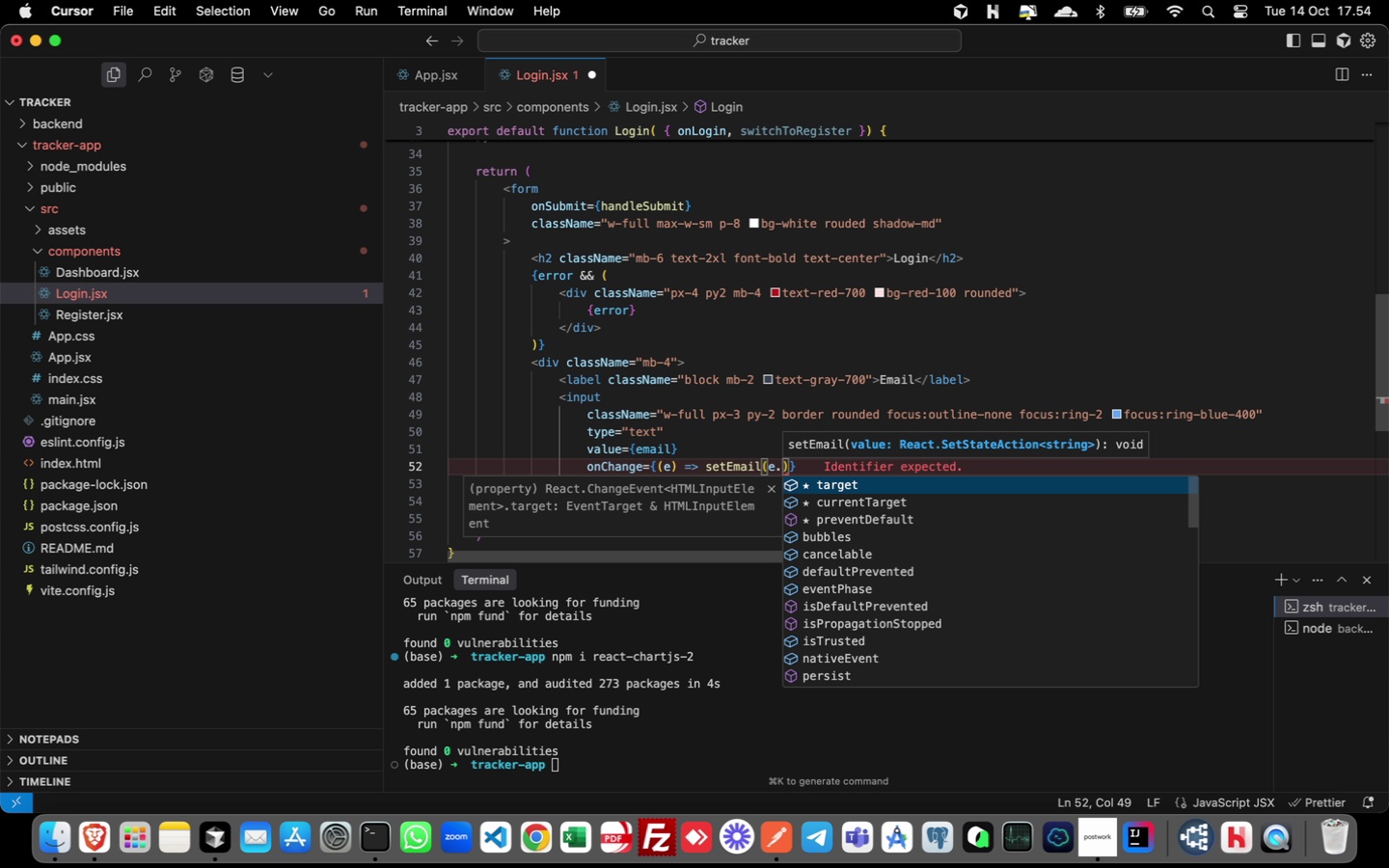 
hold_key(key=ShiftLeft, duration=0.61)
 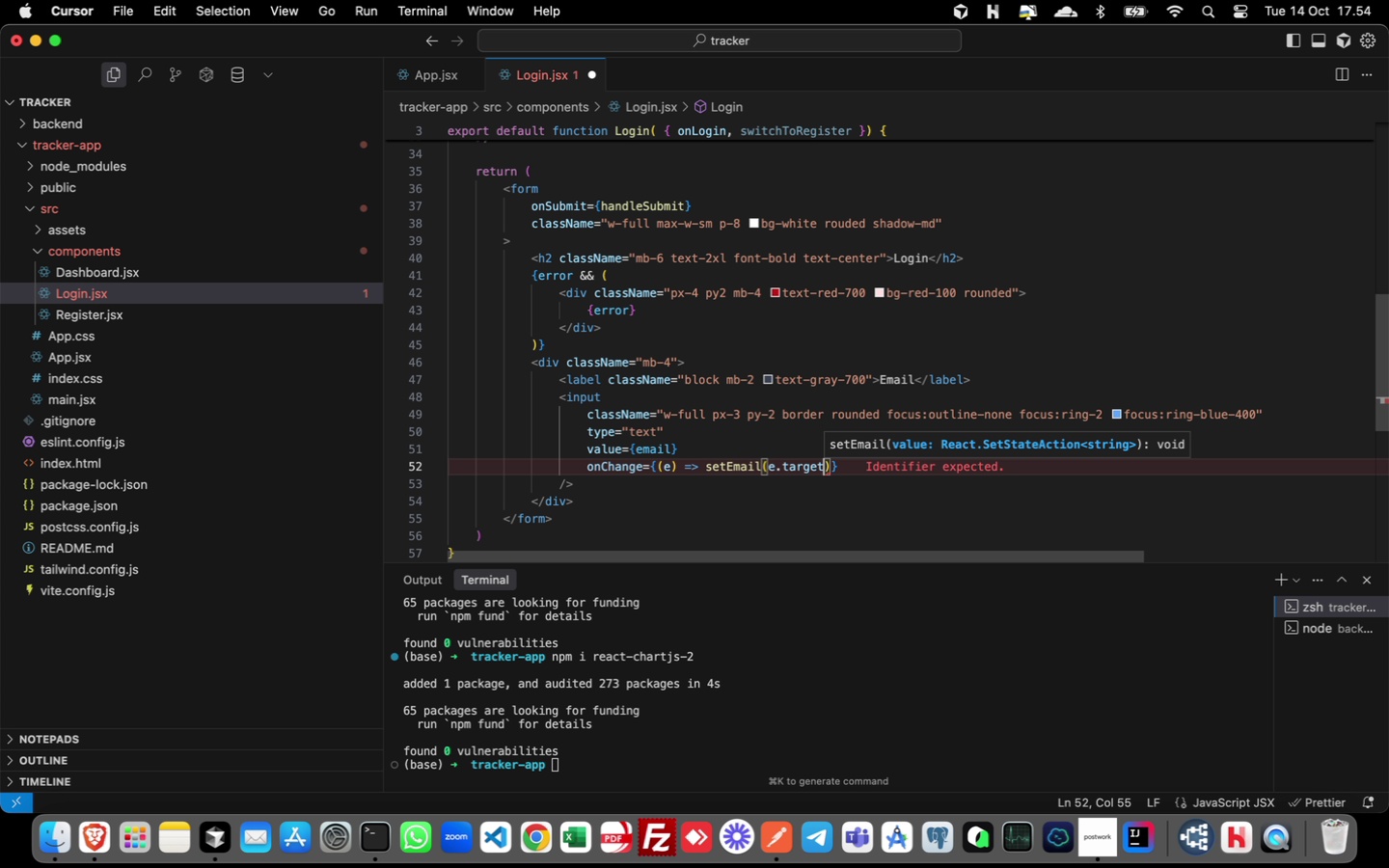 
key(Enter)
 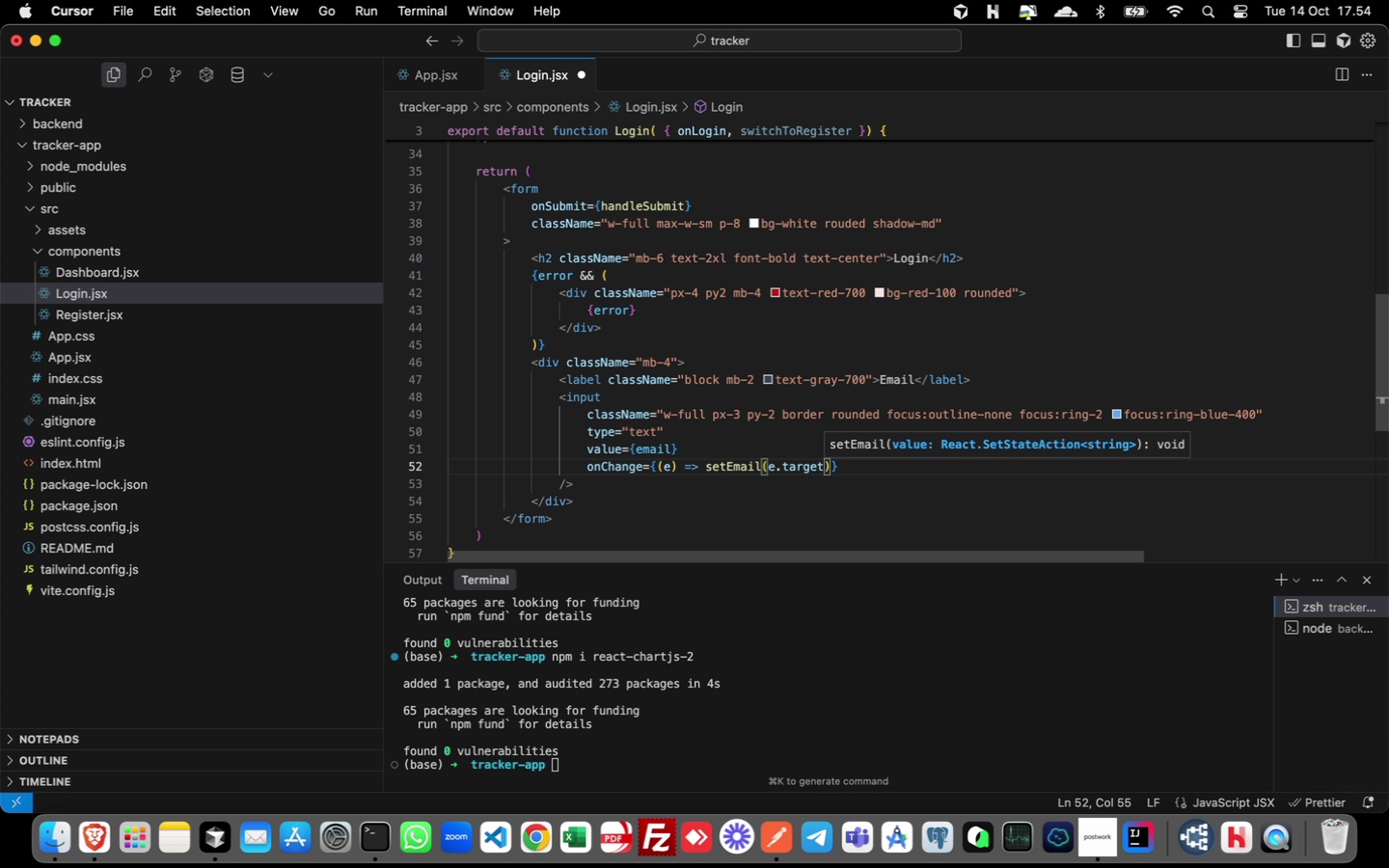 
type(.value)
 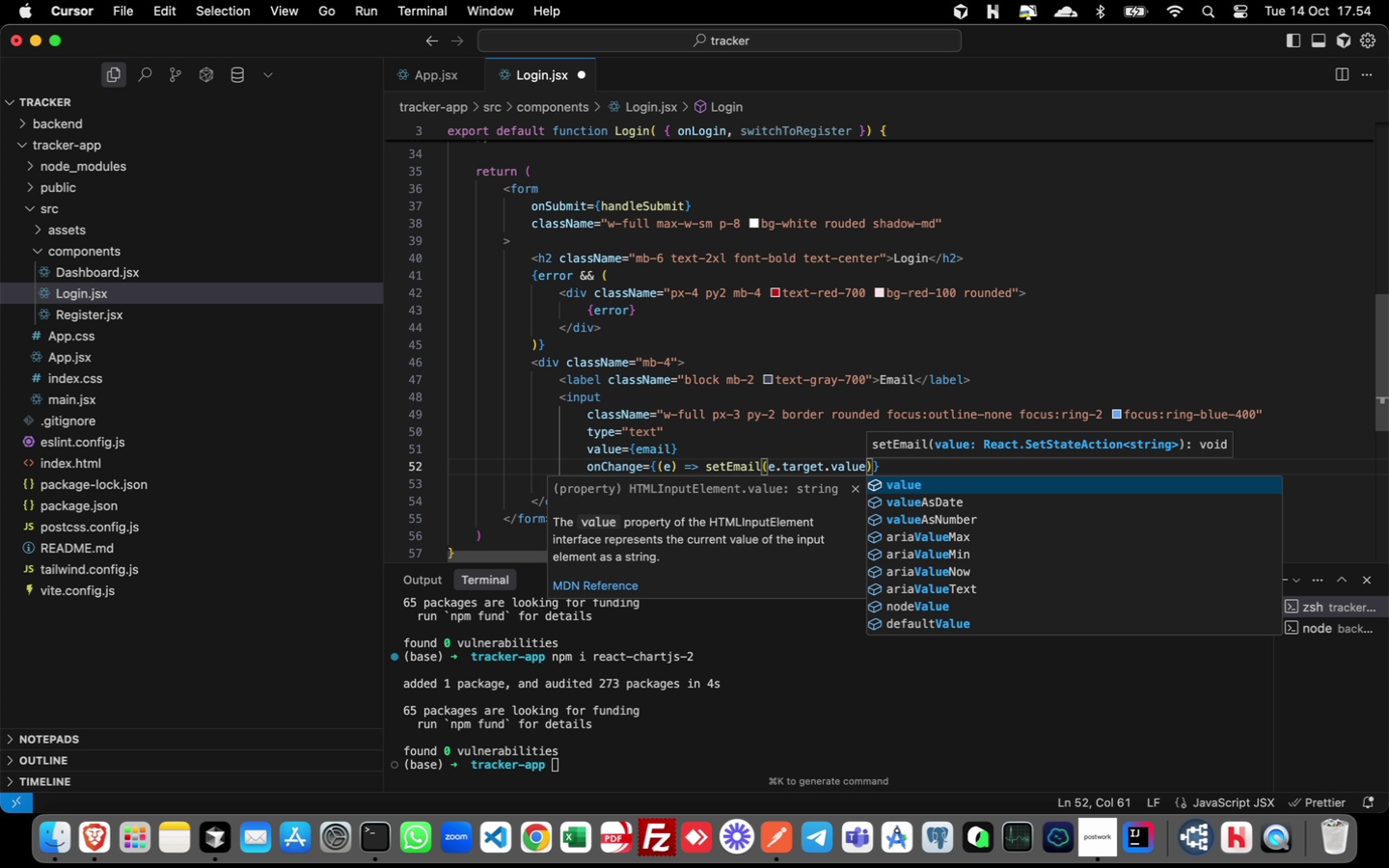 
key(ArrowRight)
 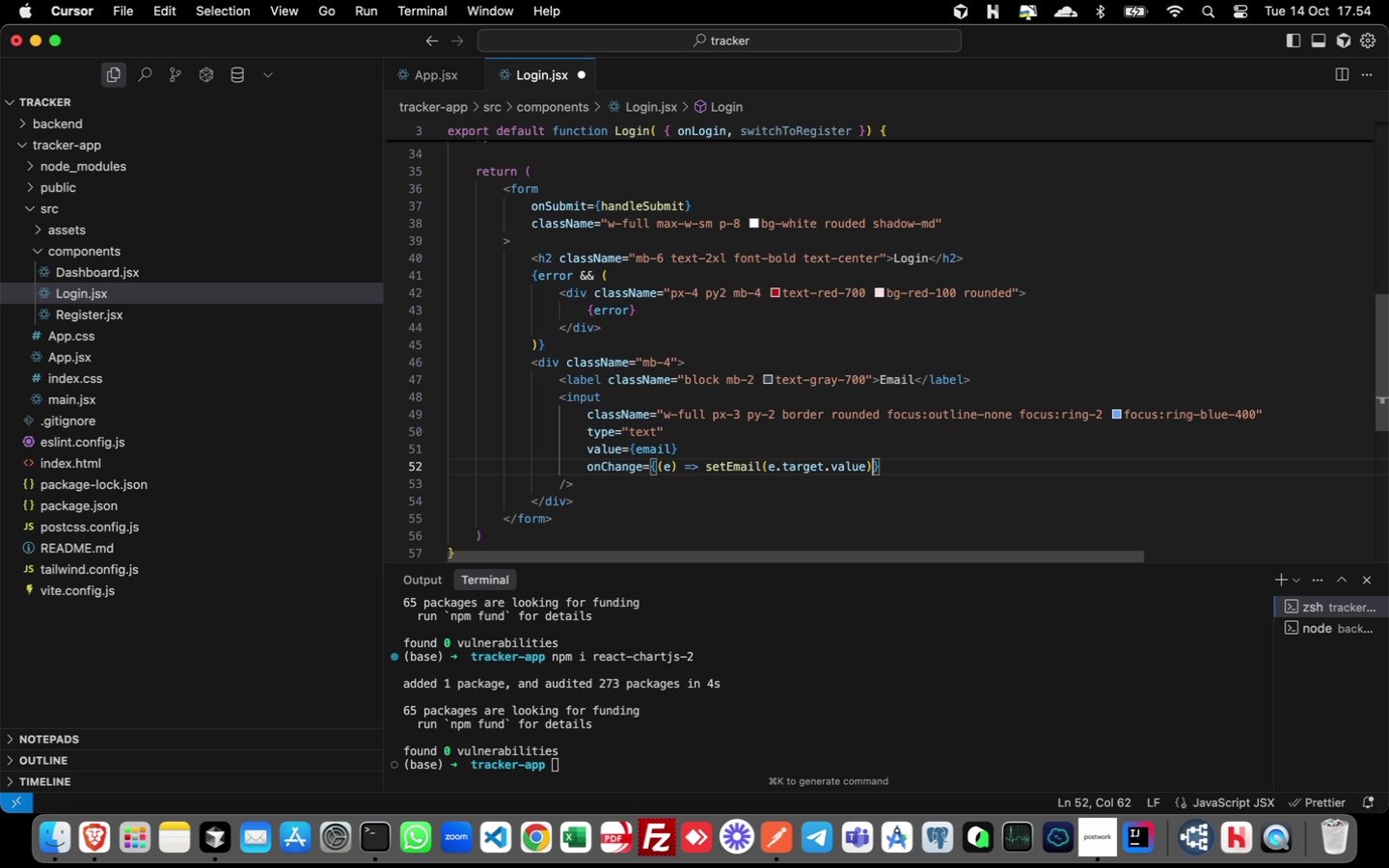 
key(ArrowRight)
 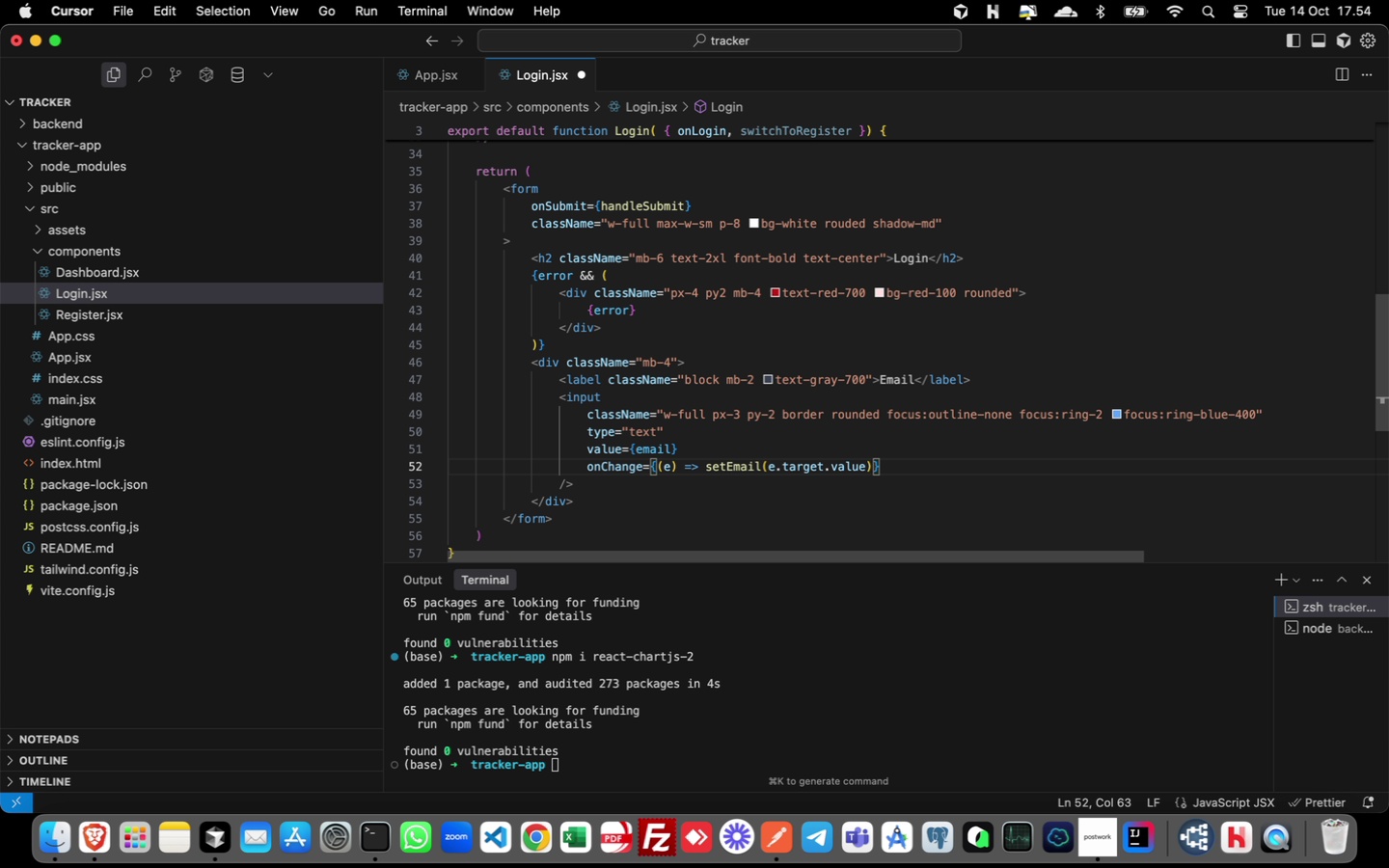 
key(Enter)
 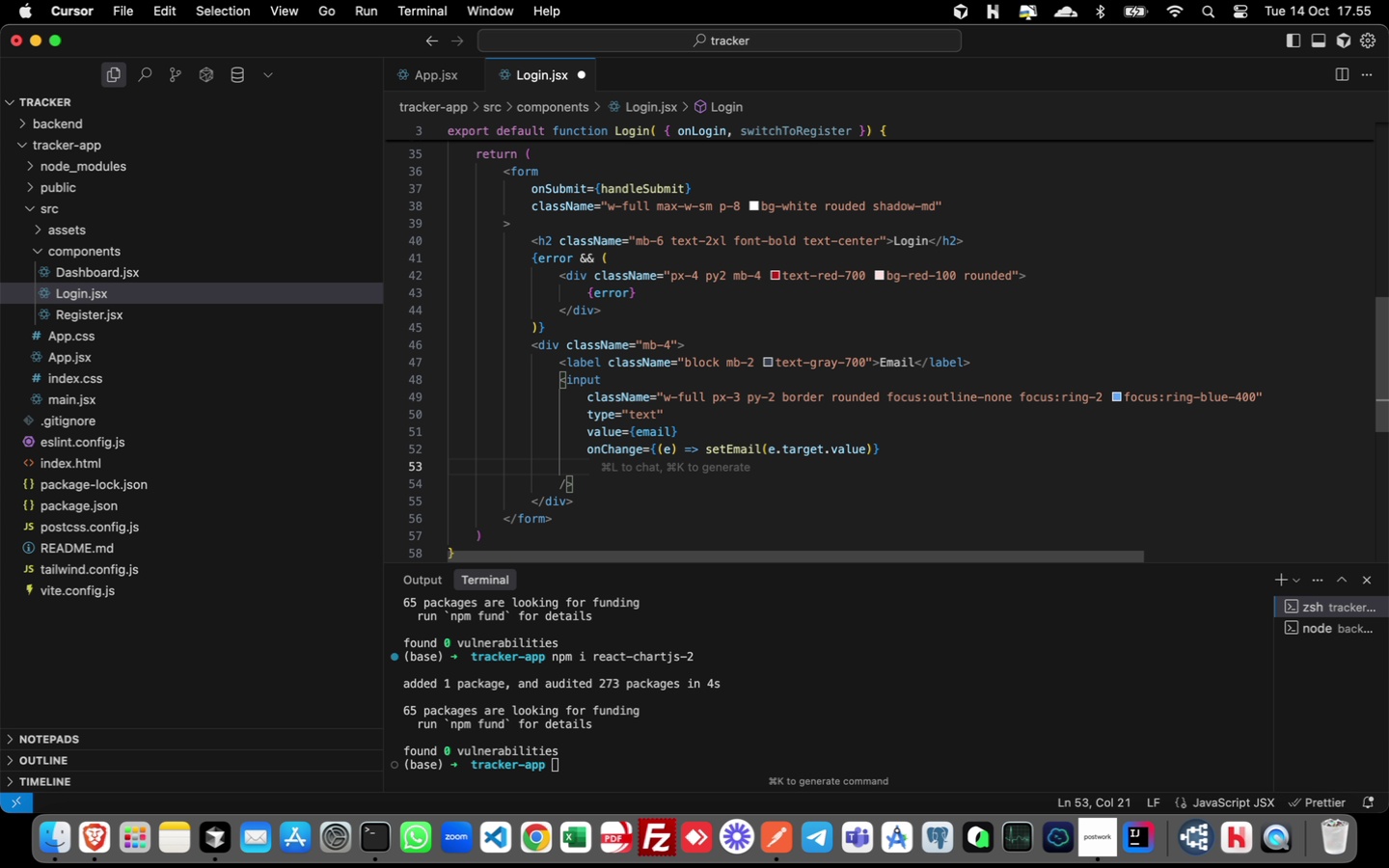 
type(require)
 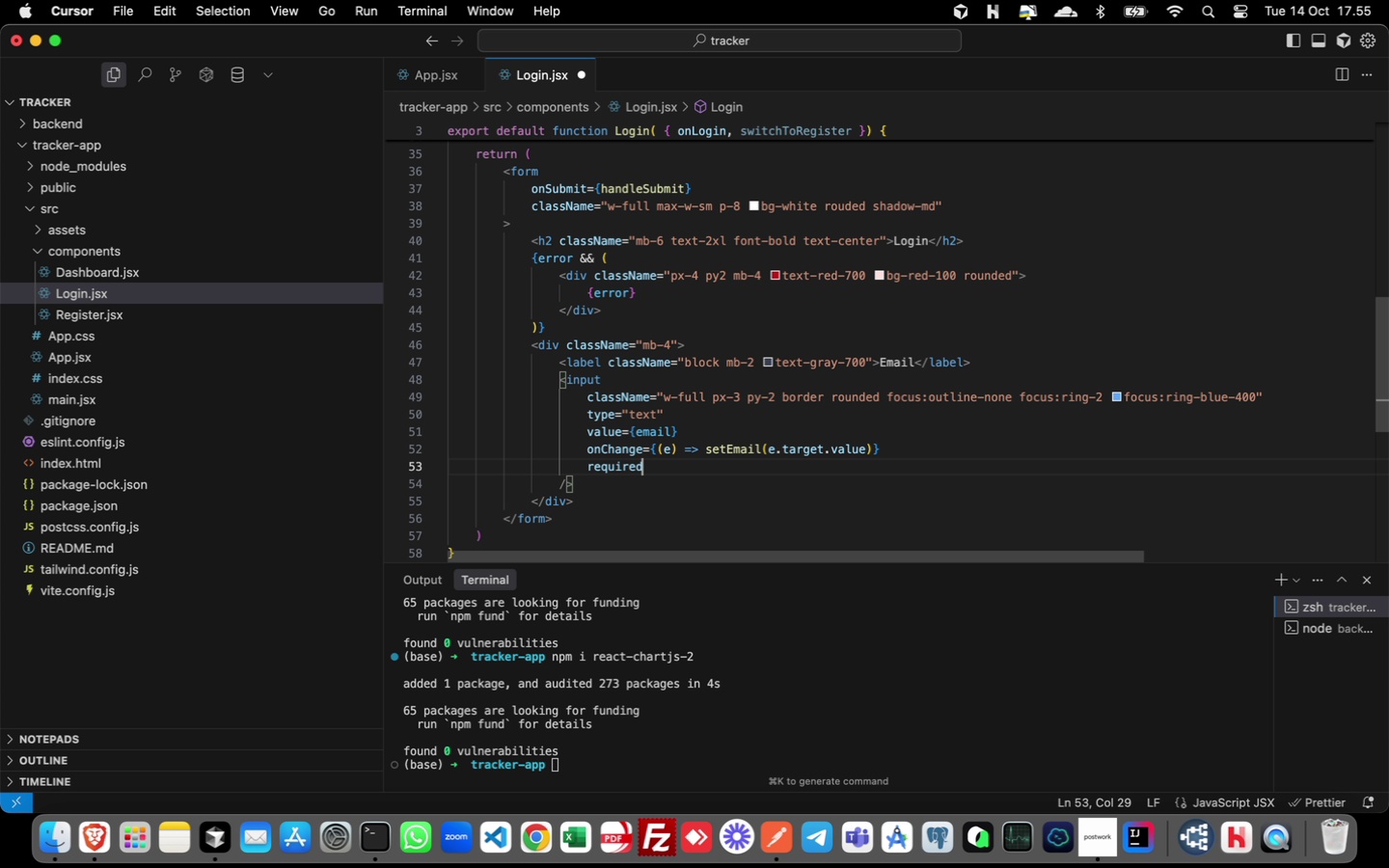 
key(Enter)
 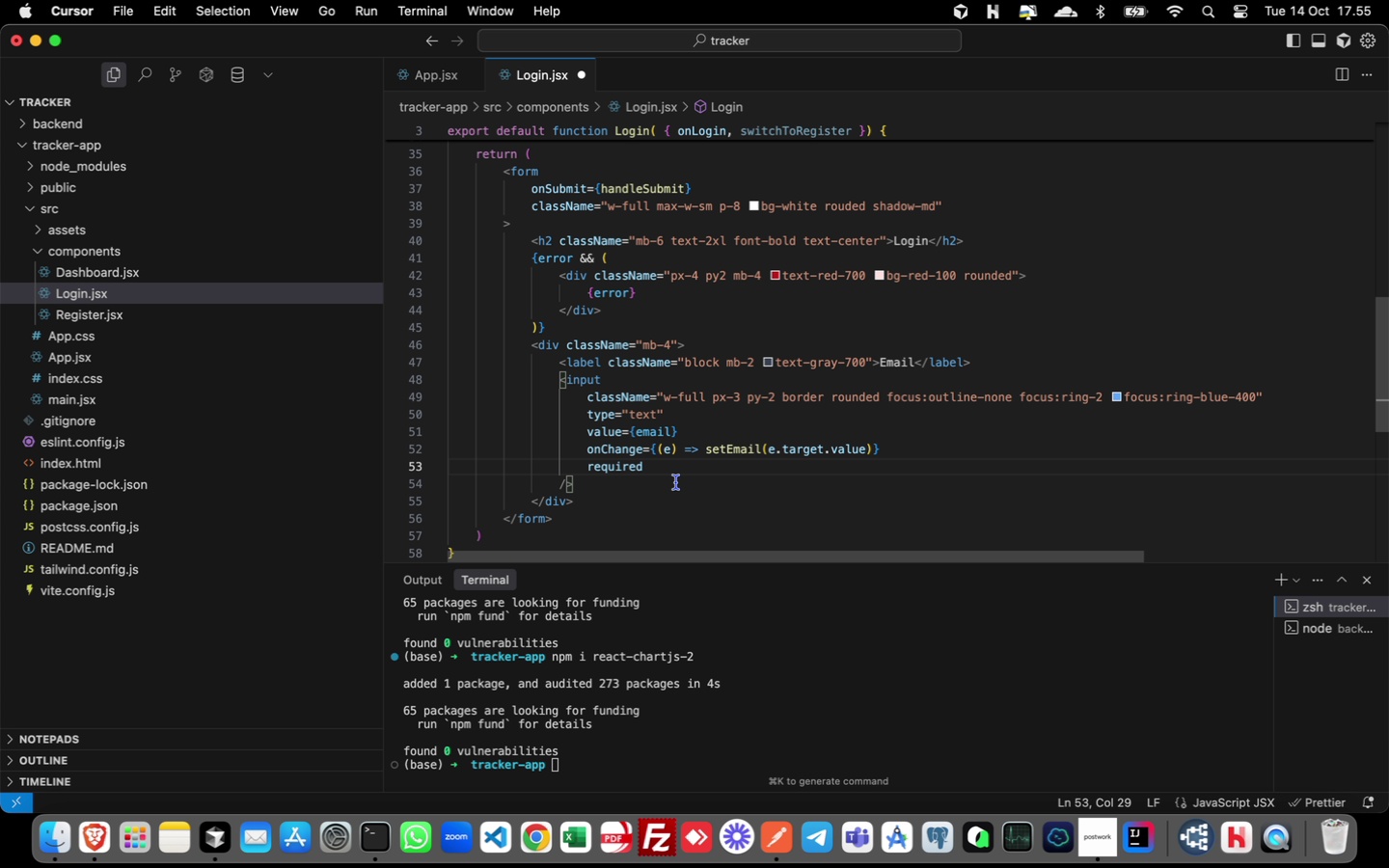 
wait(7.61)
 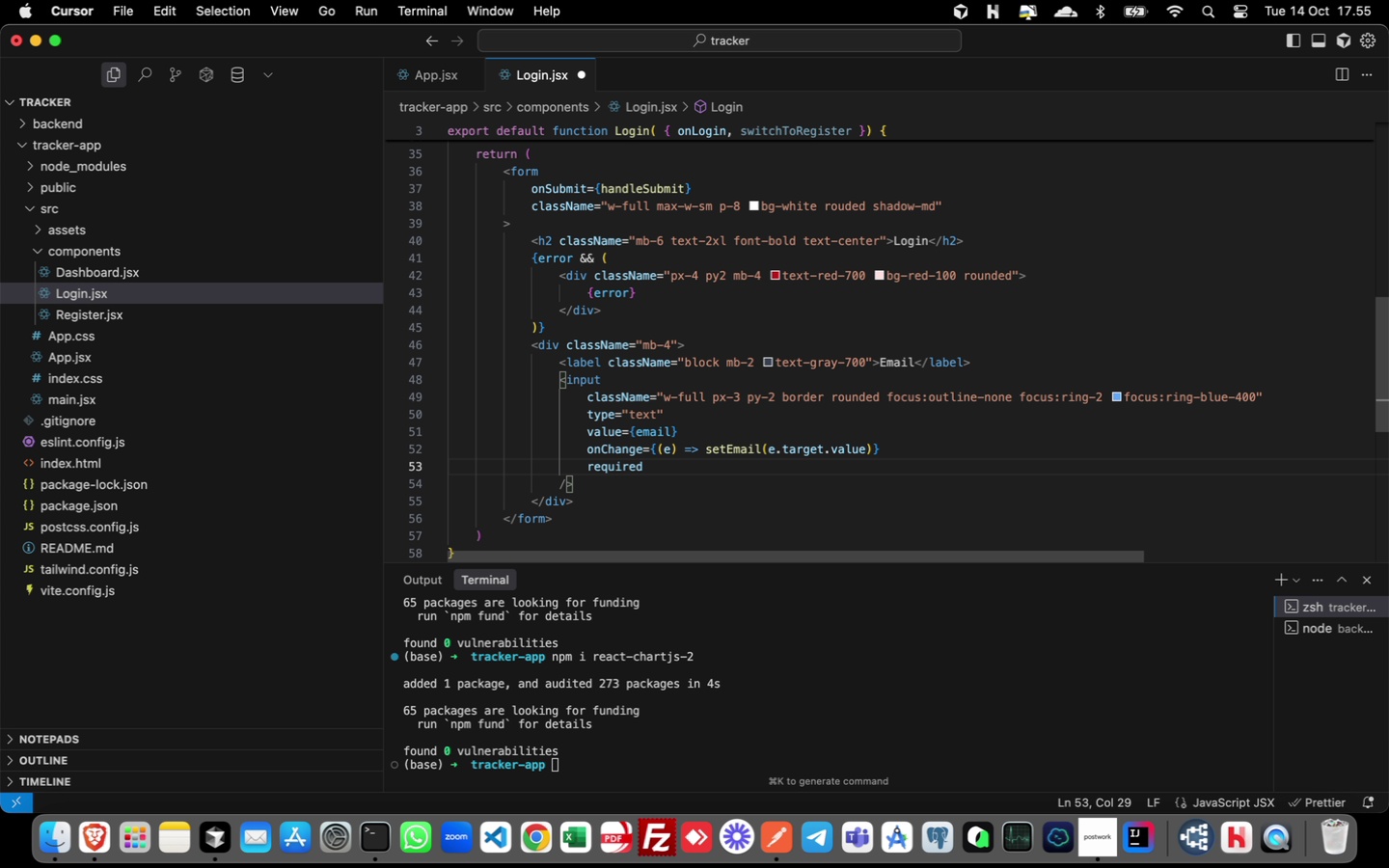 
left_click_drag(start_coordinate=[527, 349], to_coordinate=[606, 503])
 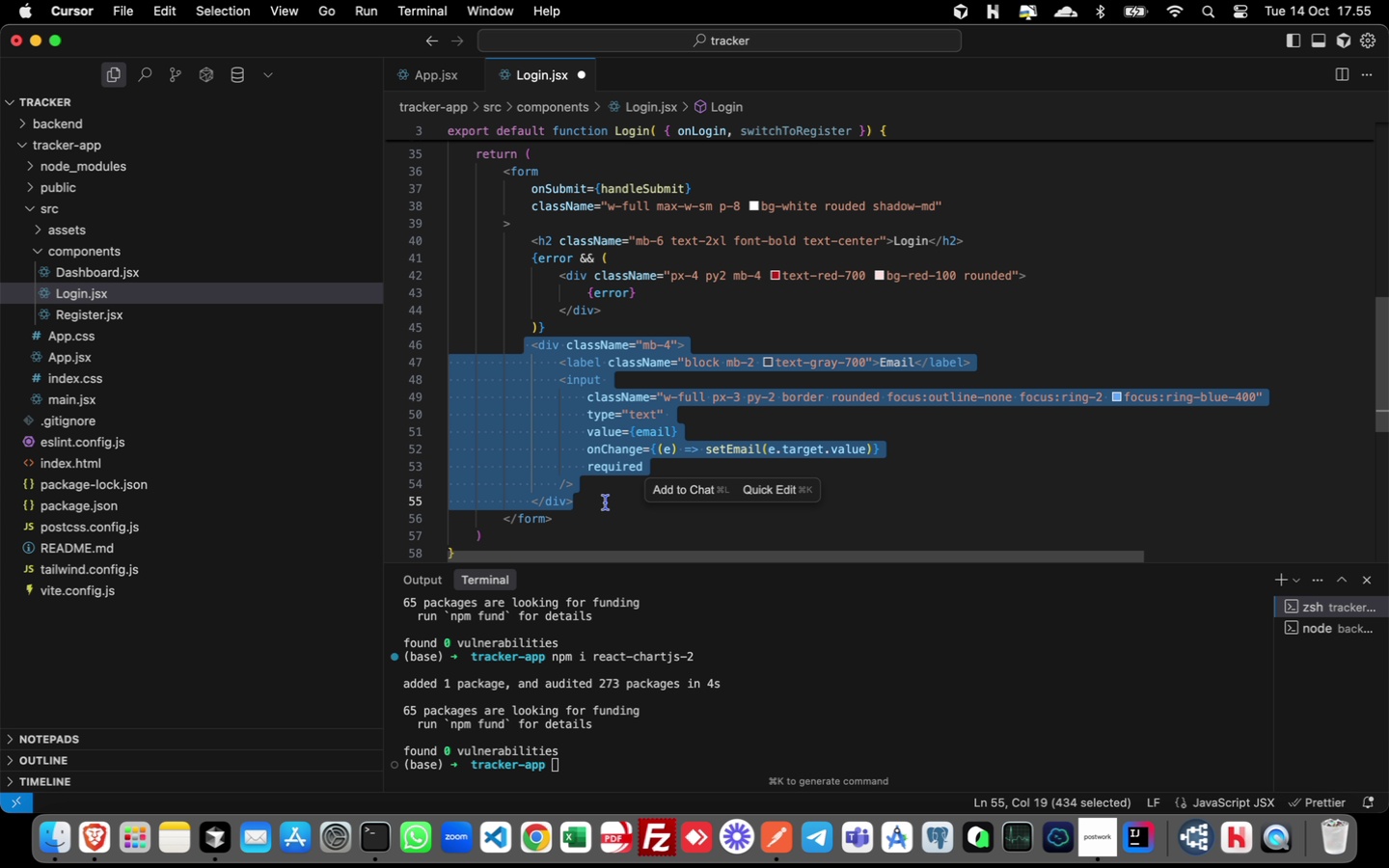 
key(Meta+C)
 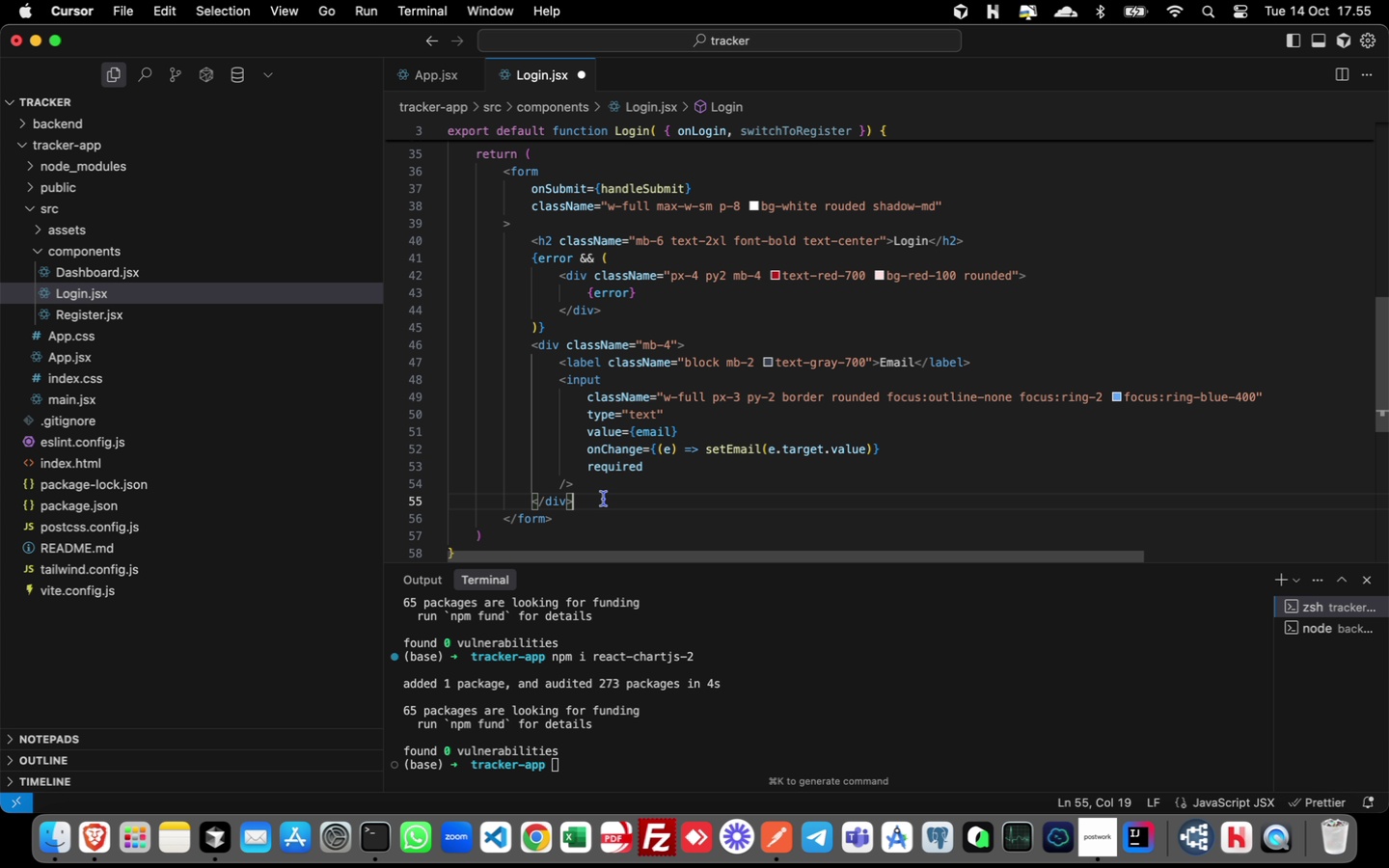 
left_click([604, 499])
 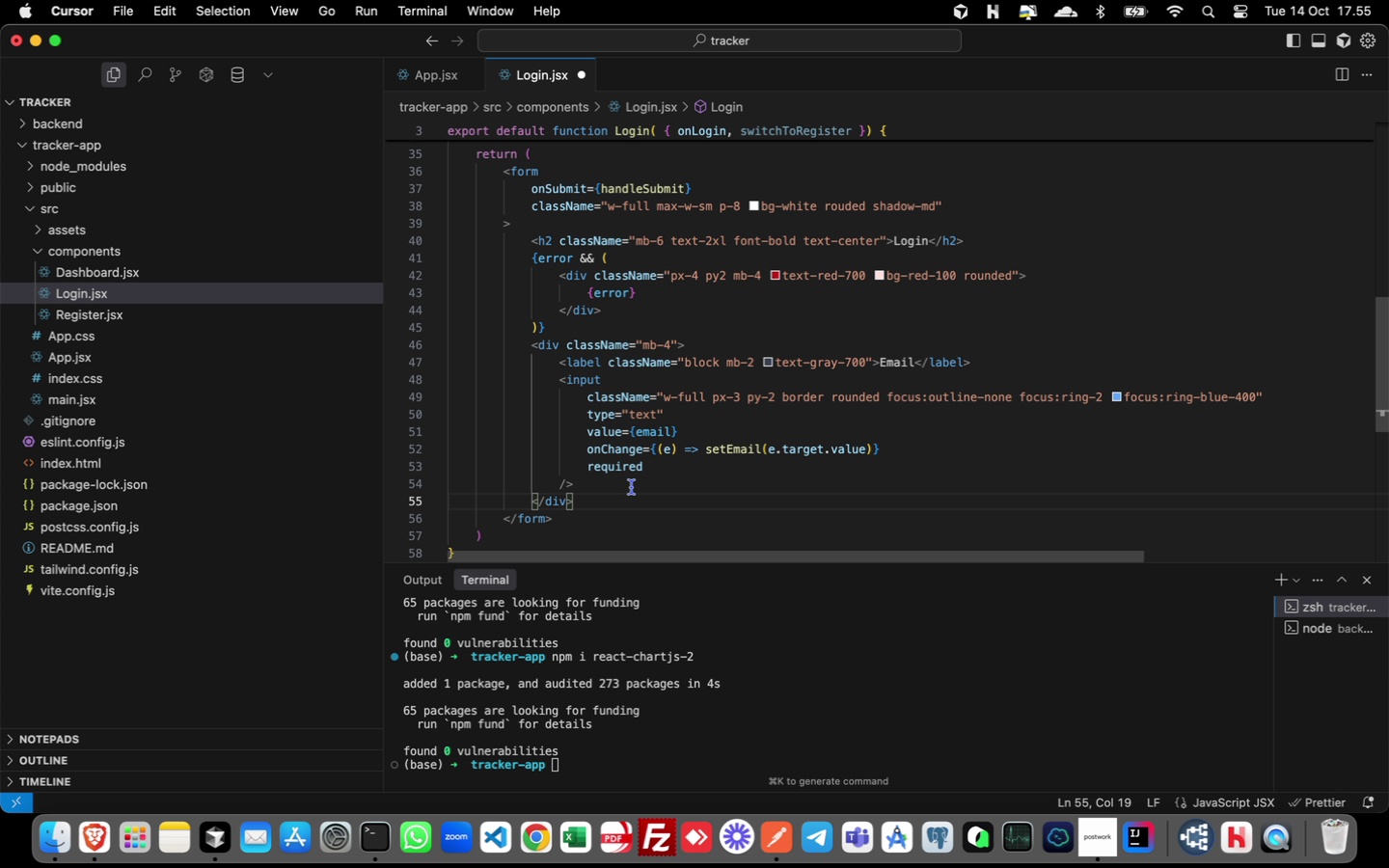 
key(Enter)
 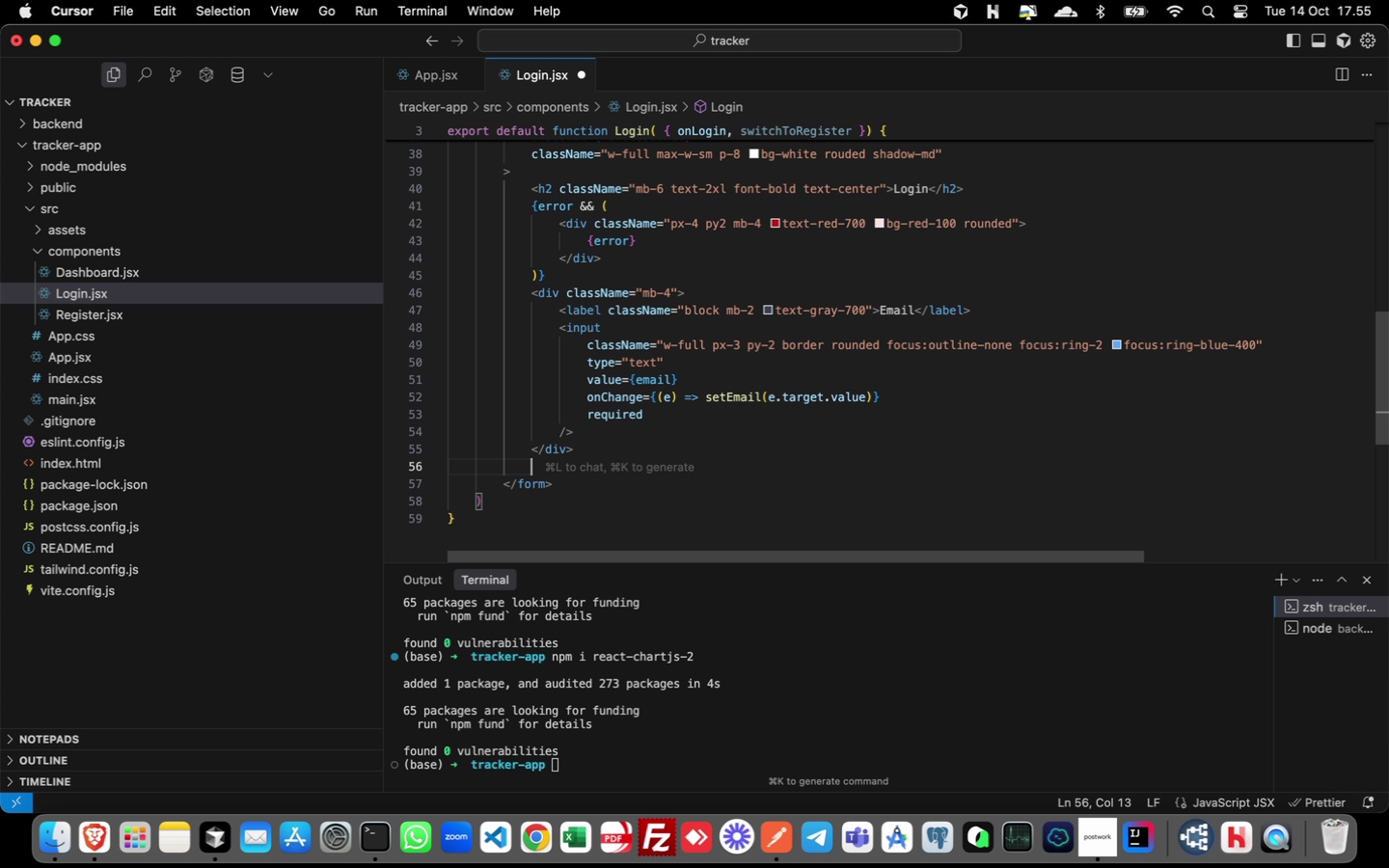 
key(Meta+V)
 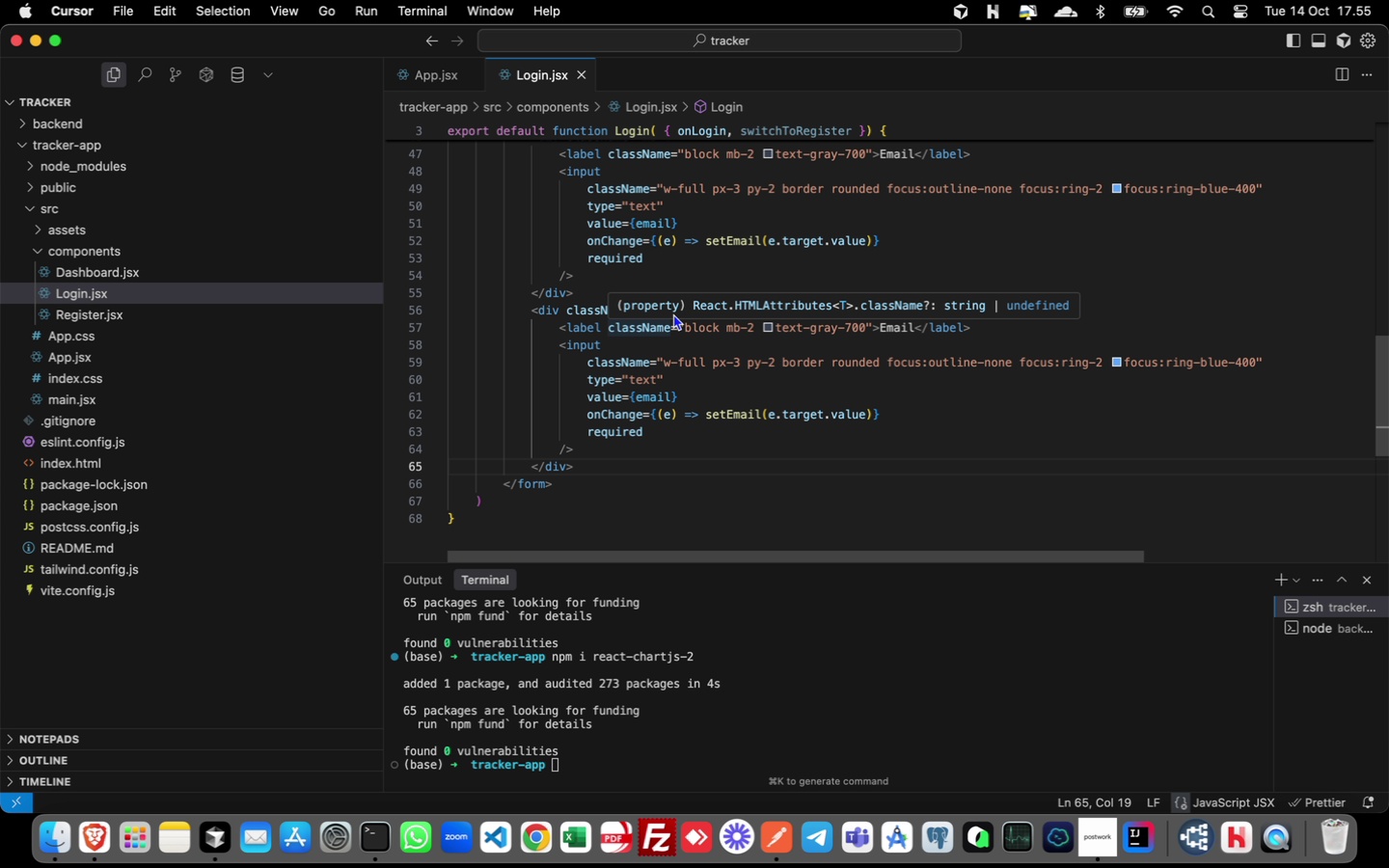 
left_click([590, 309])
 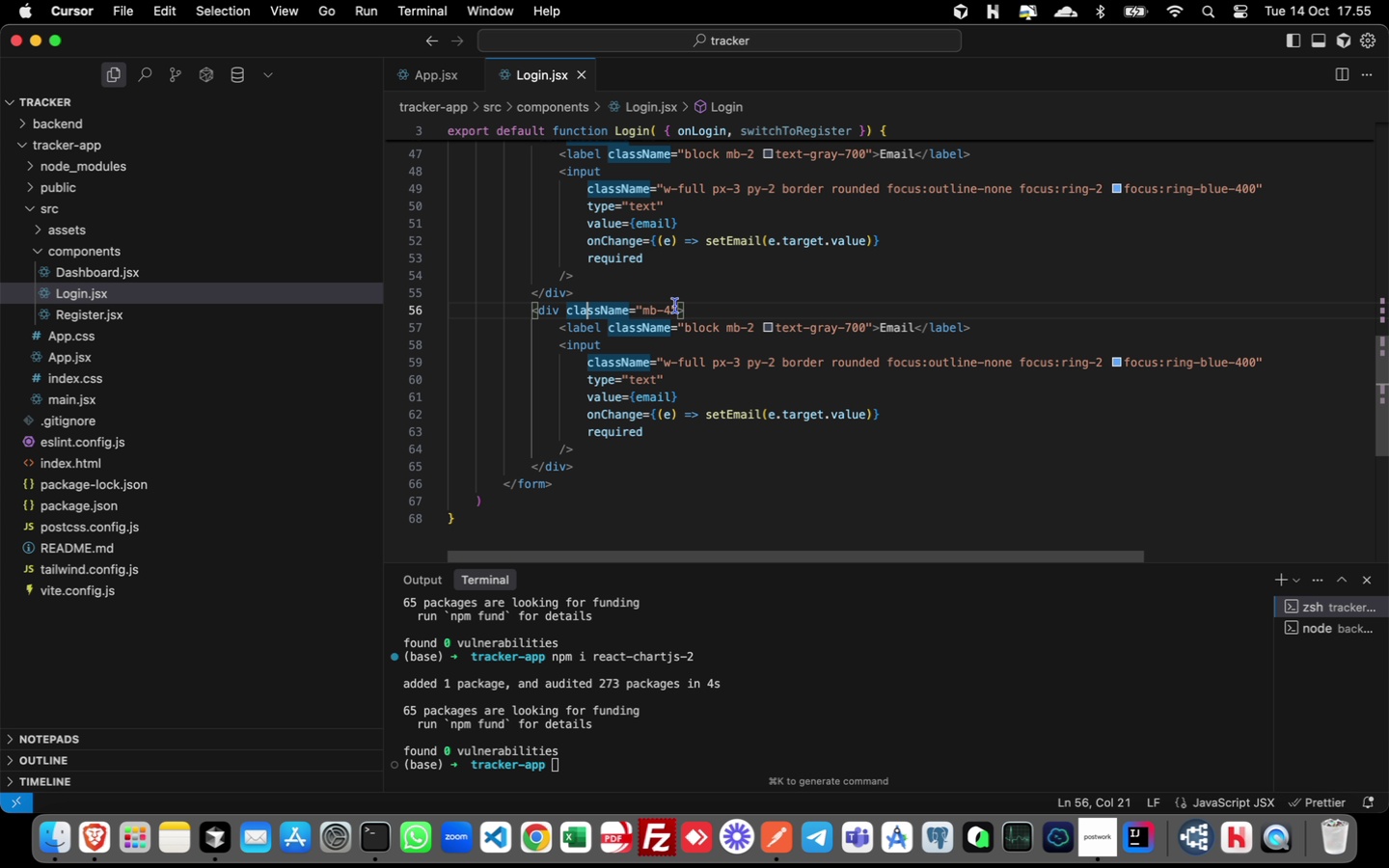 
left_click([675, 306])
 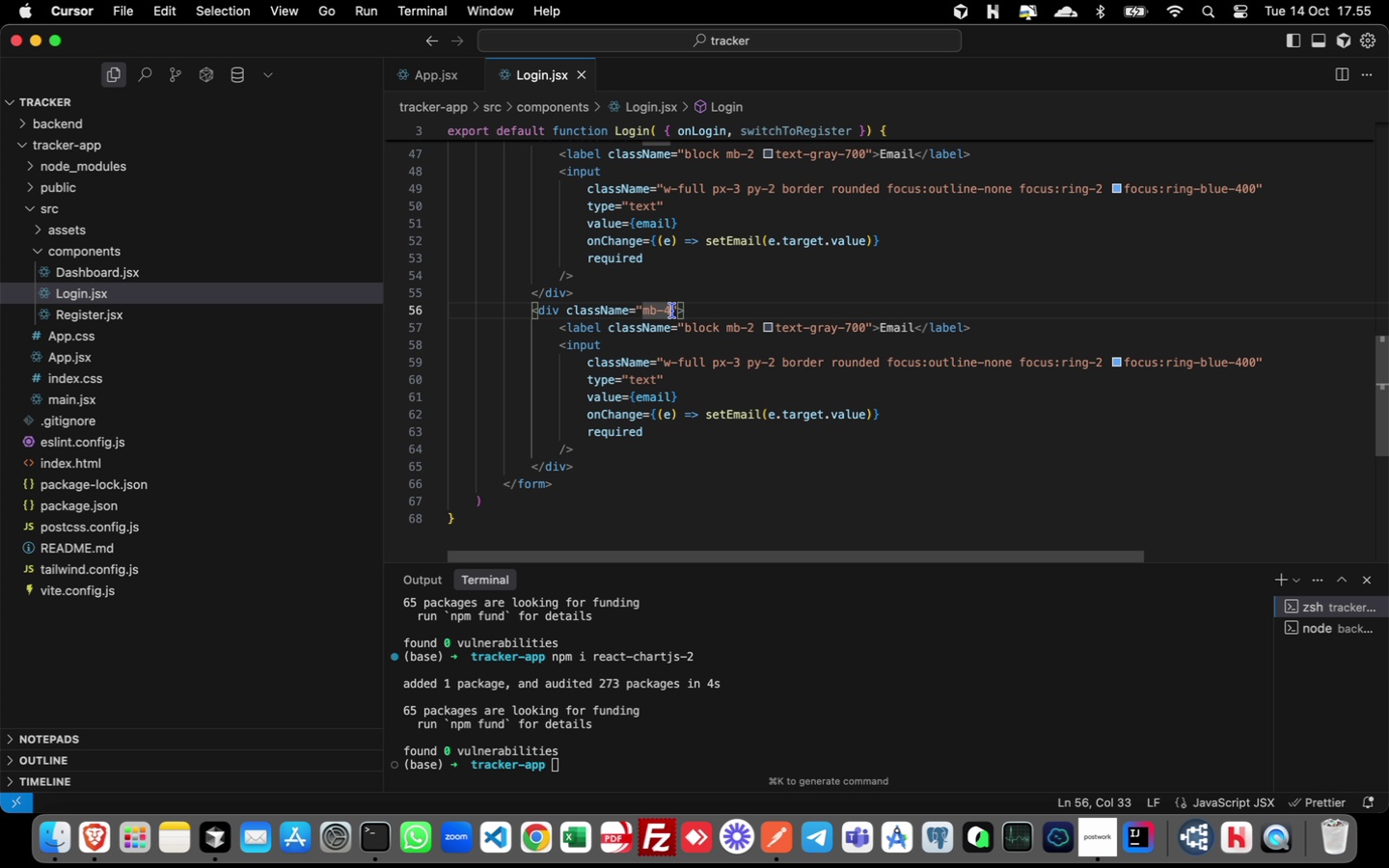 
left_click([671, 310])
 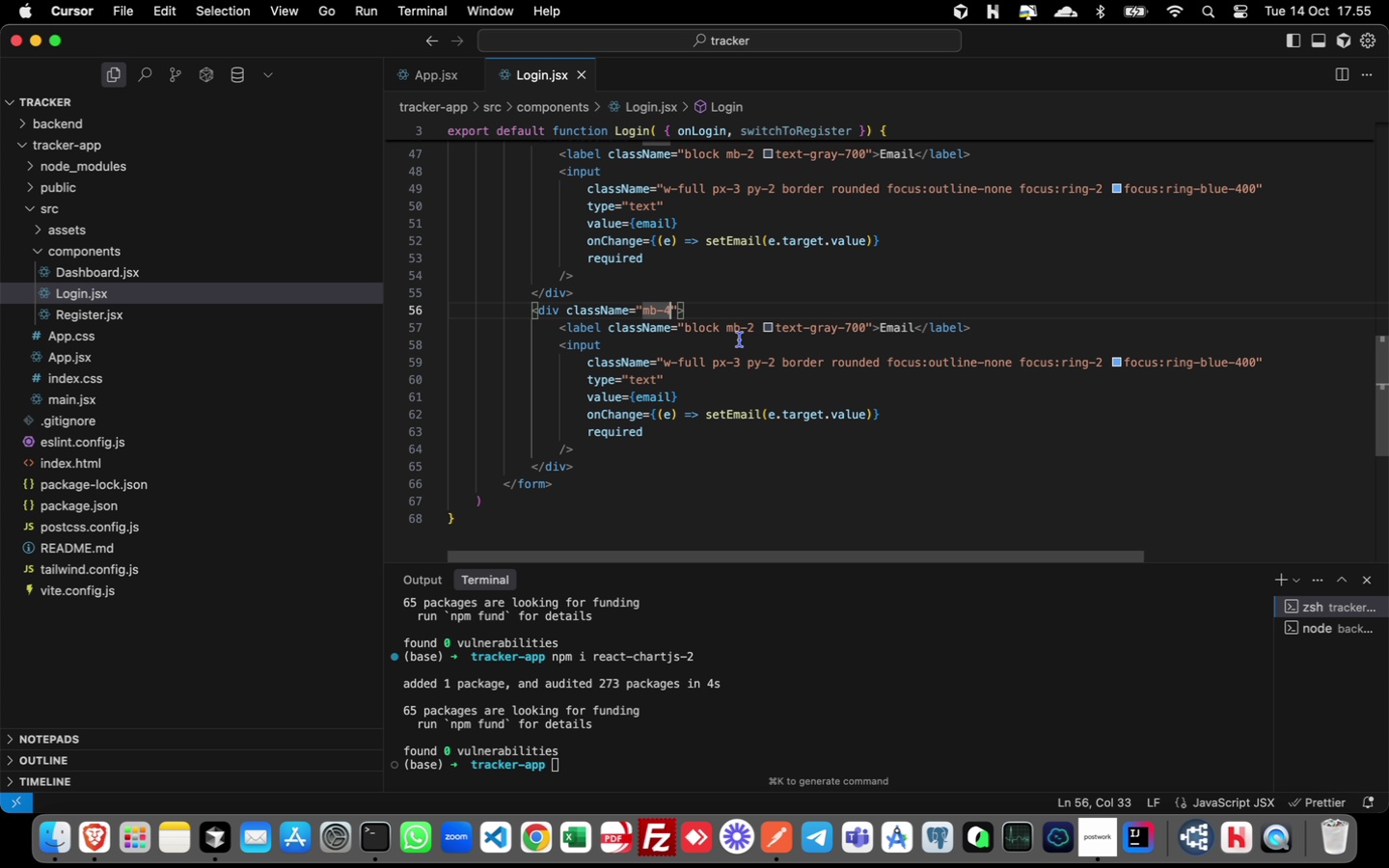 
key(Backspace)
 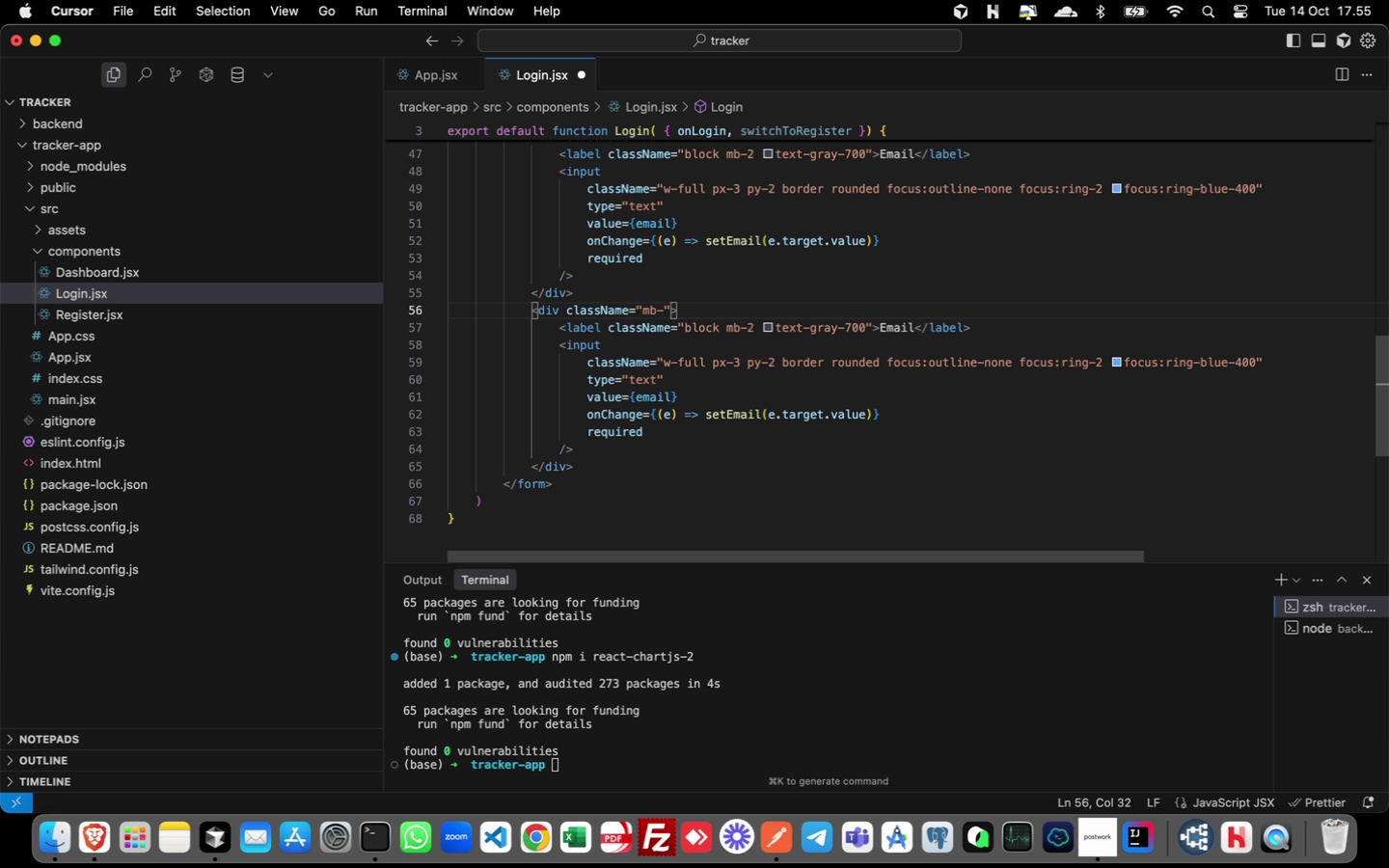 
key(6)
 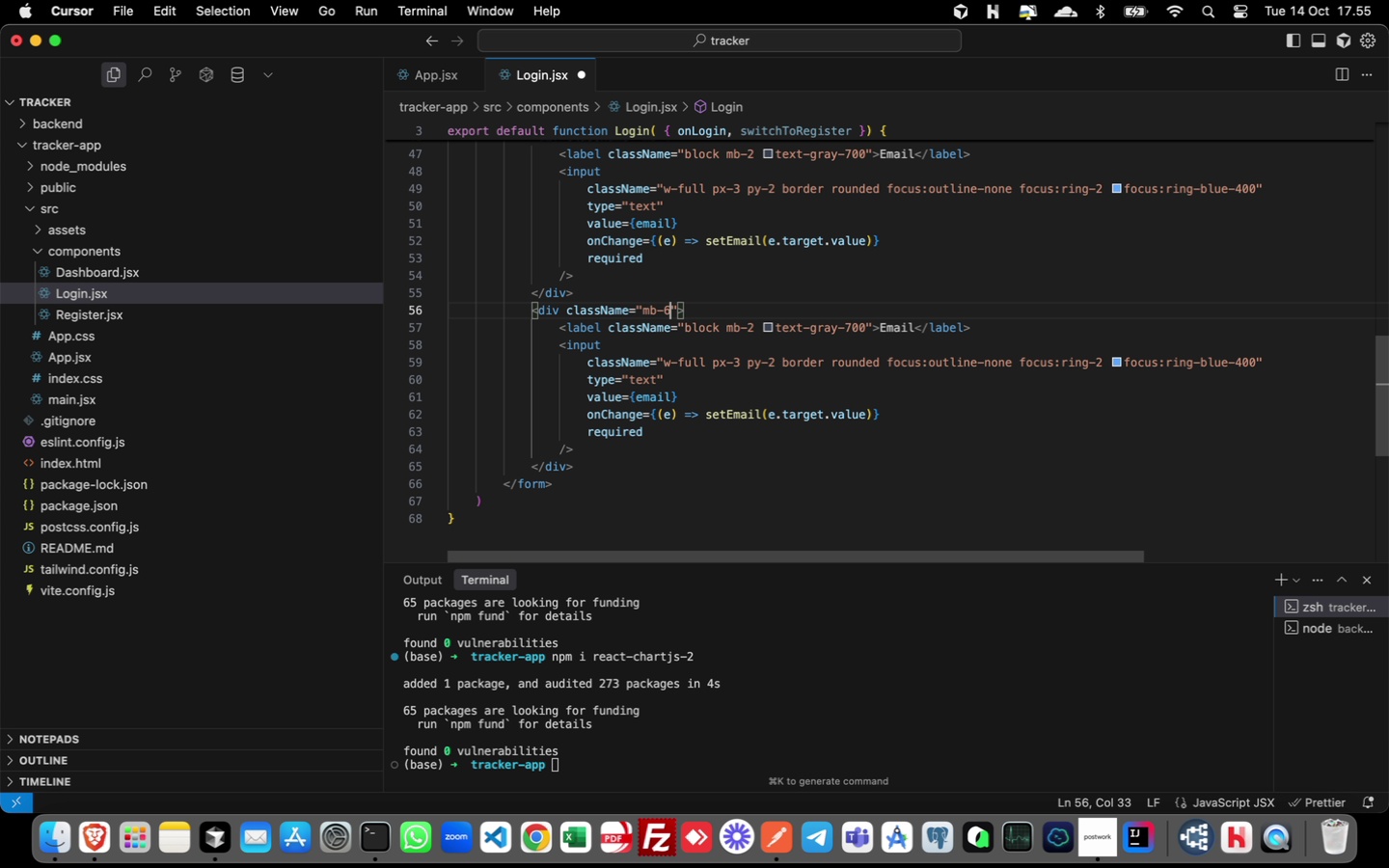 
key(ArrowDown)
 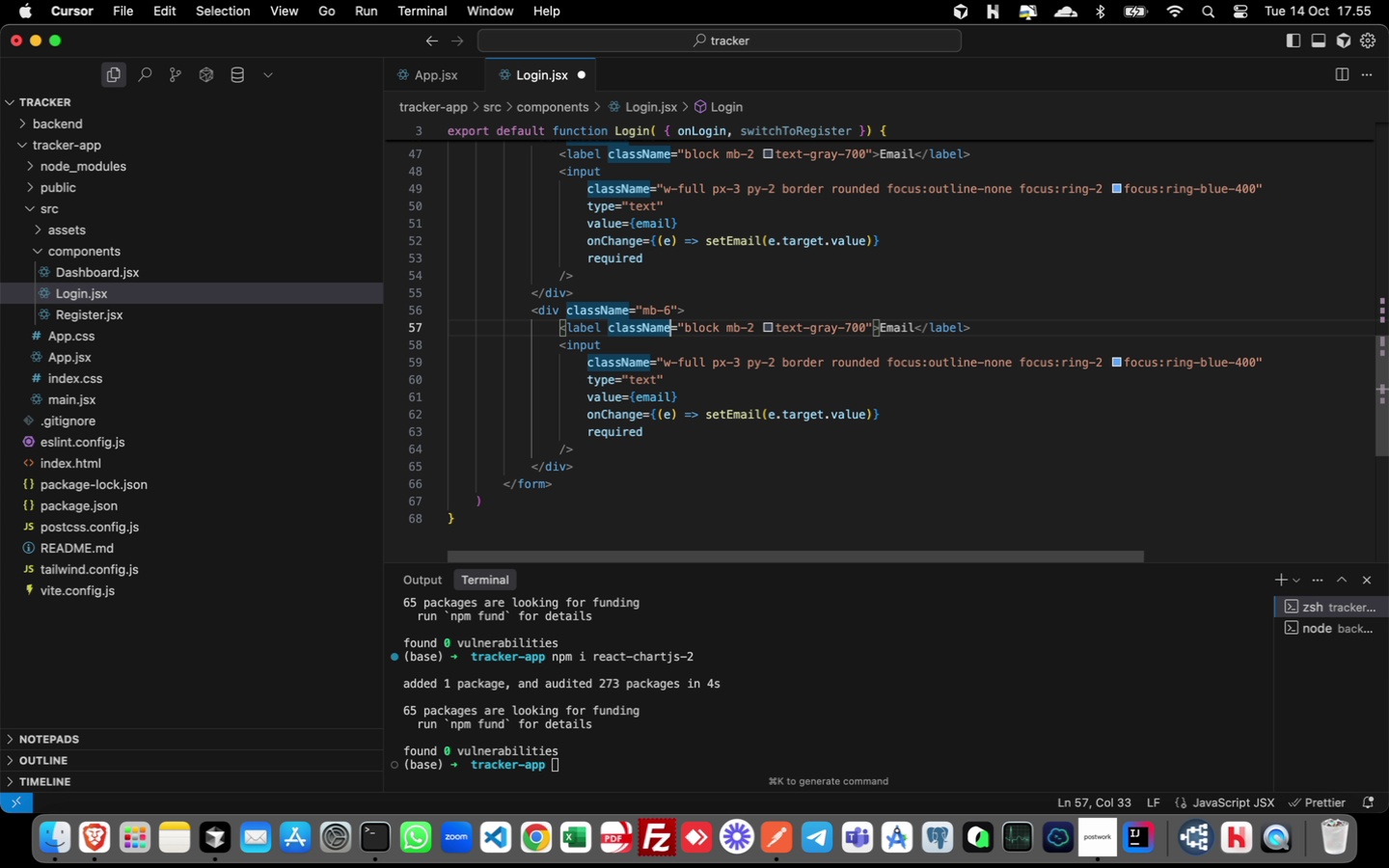 
key(Meta+ArrowRight)
 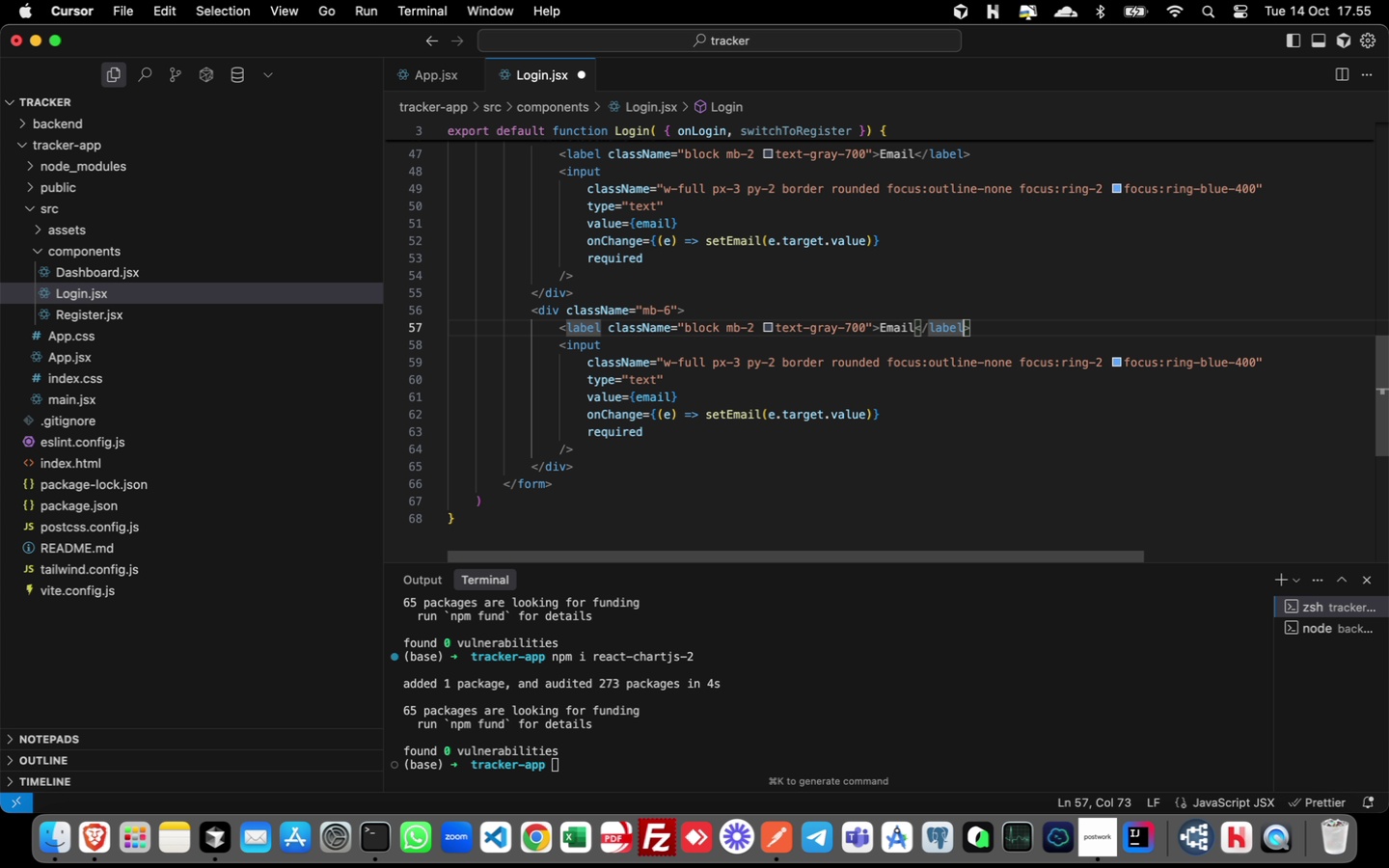 
key(ArrowLeft)
 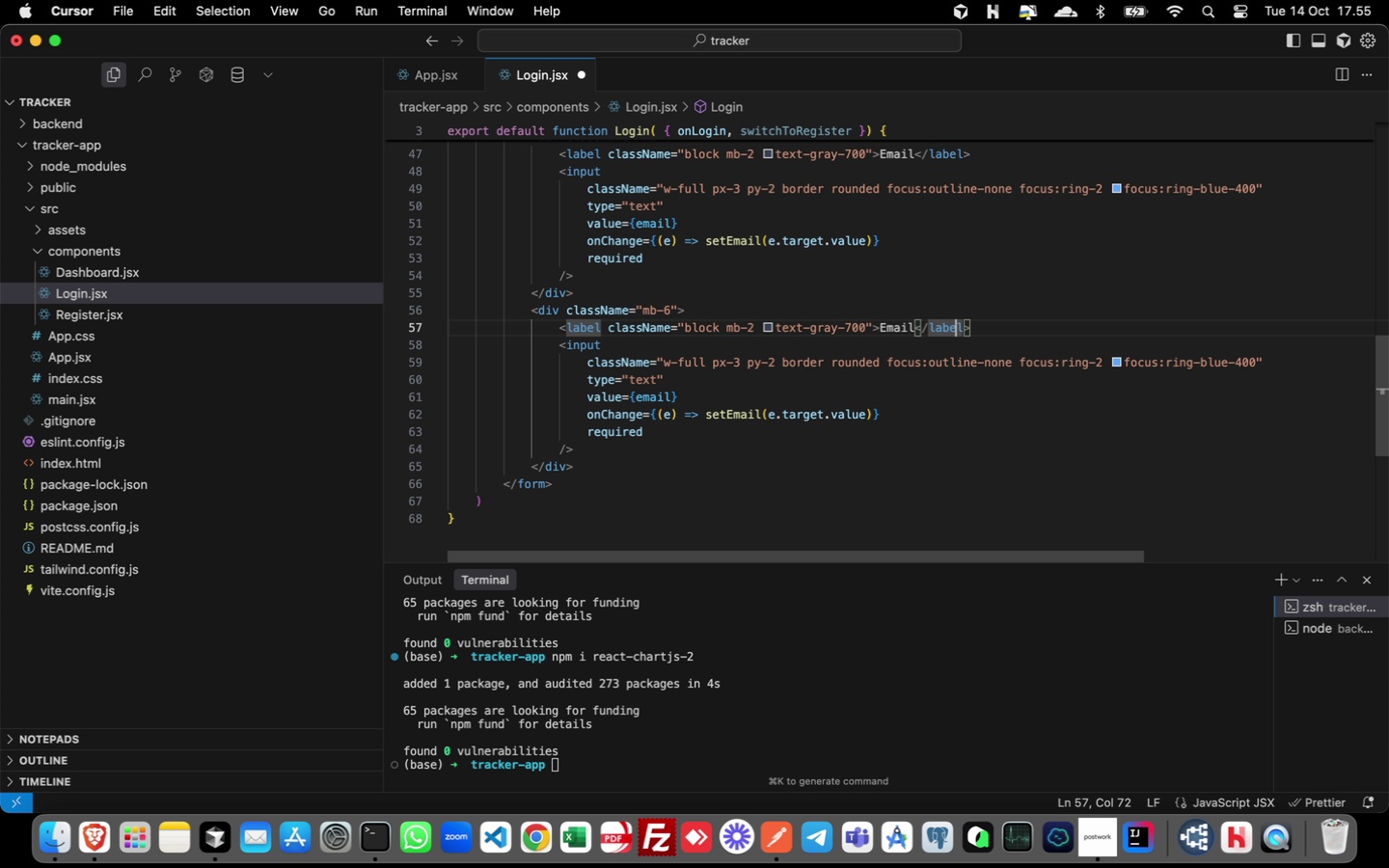 
key(ArrowLeft)
 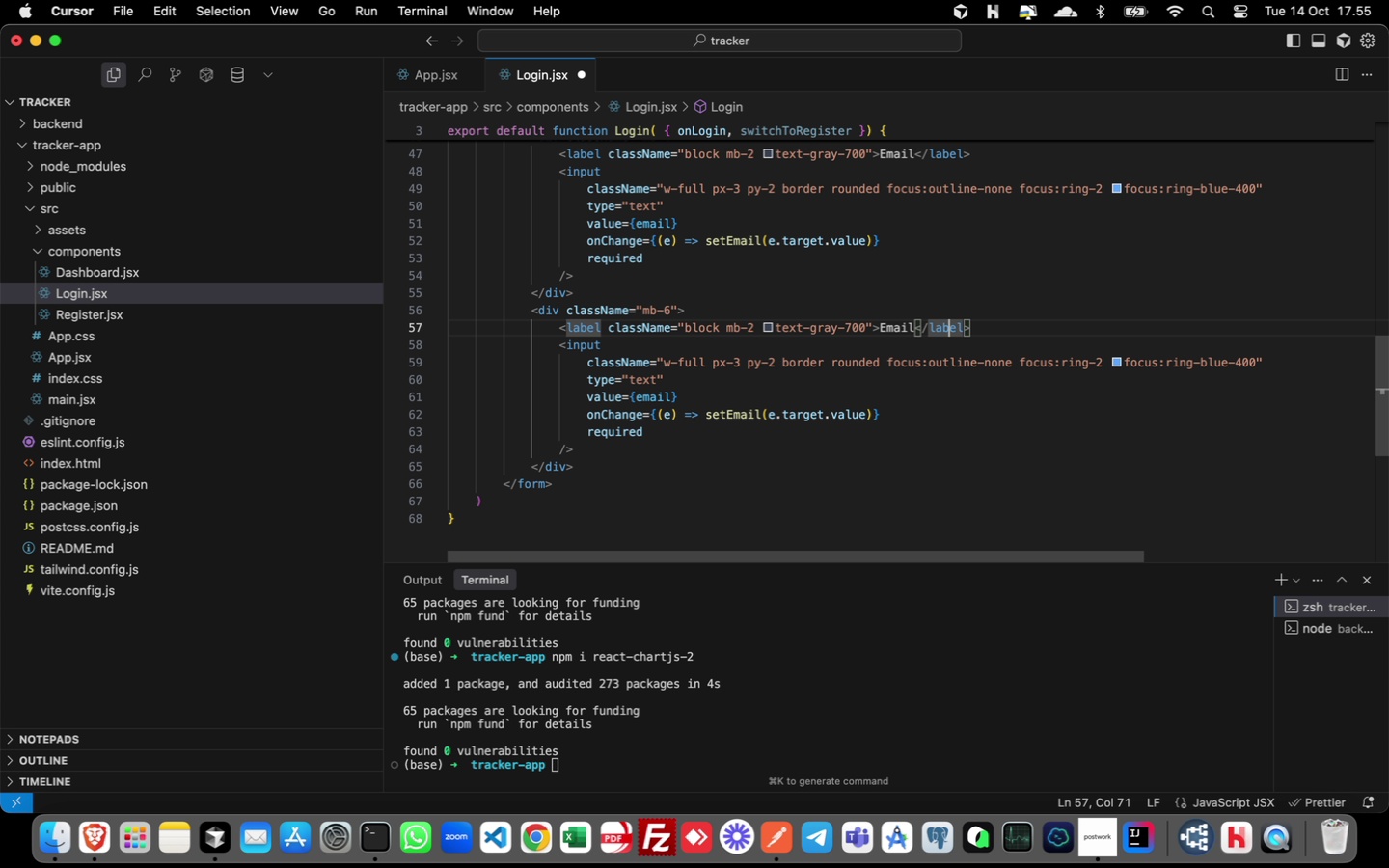 
key(ArrowLeft)
 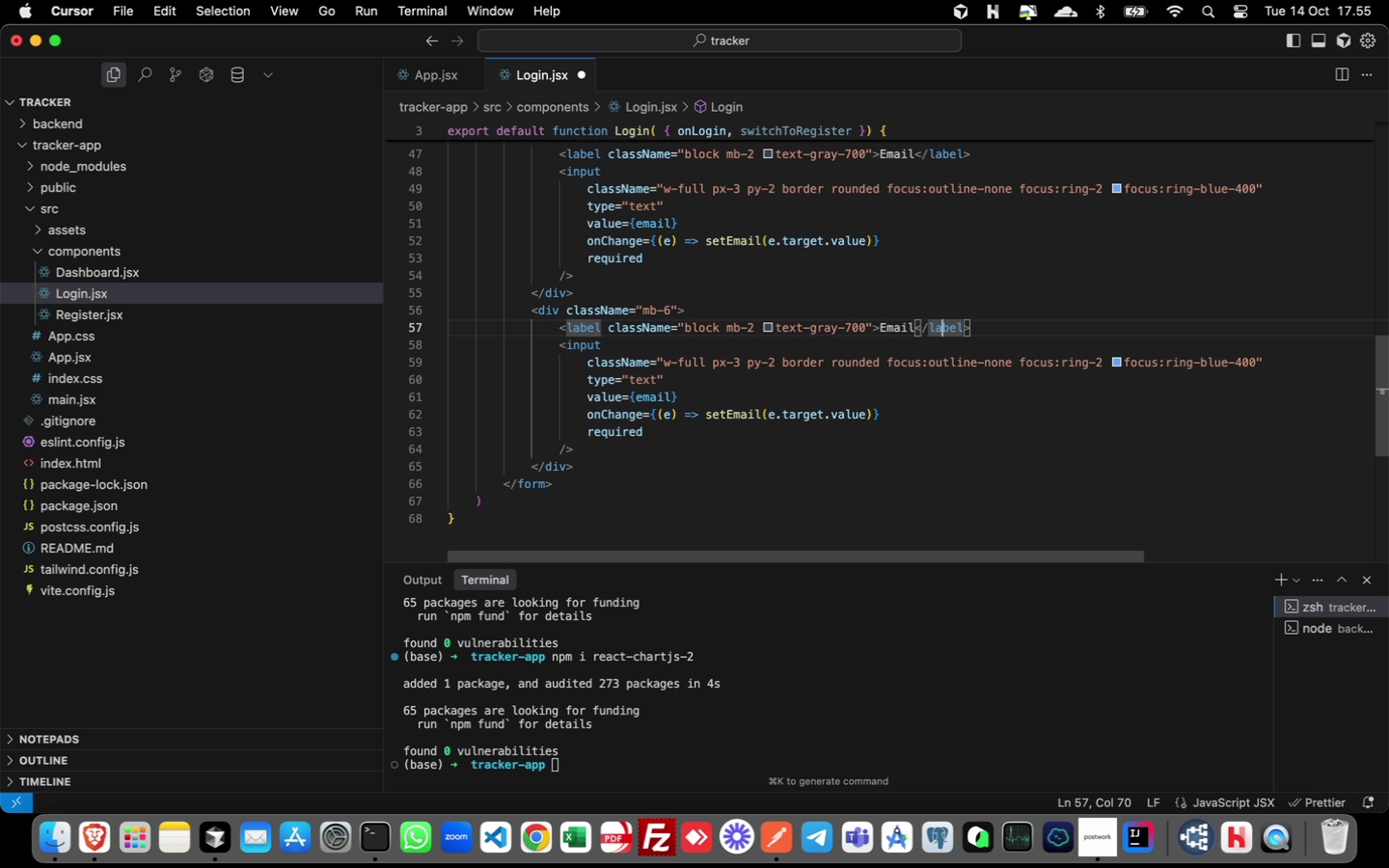 
key(ArrowLeft)
 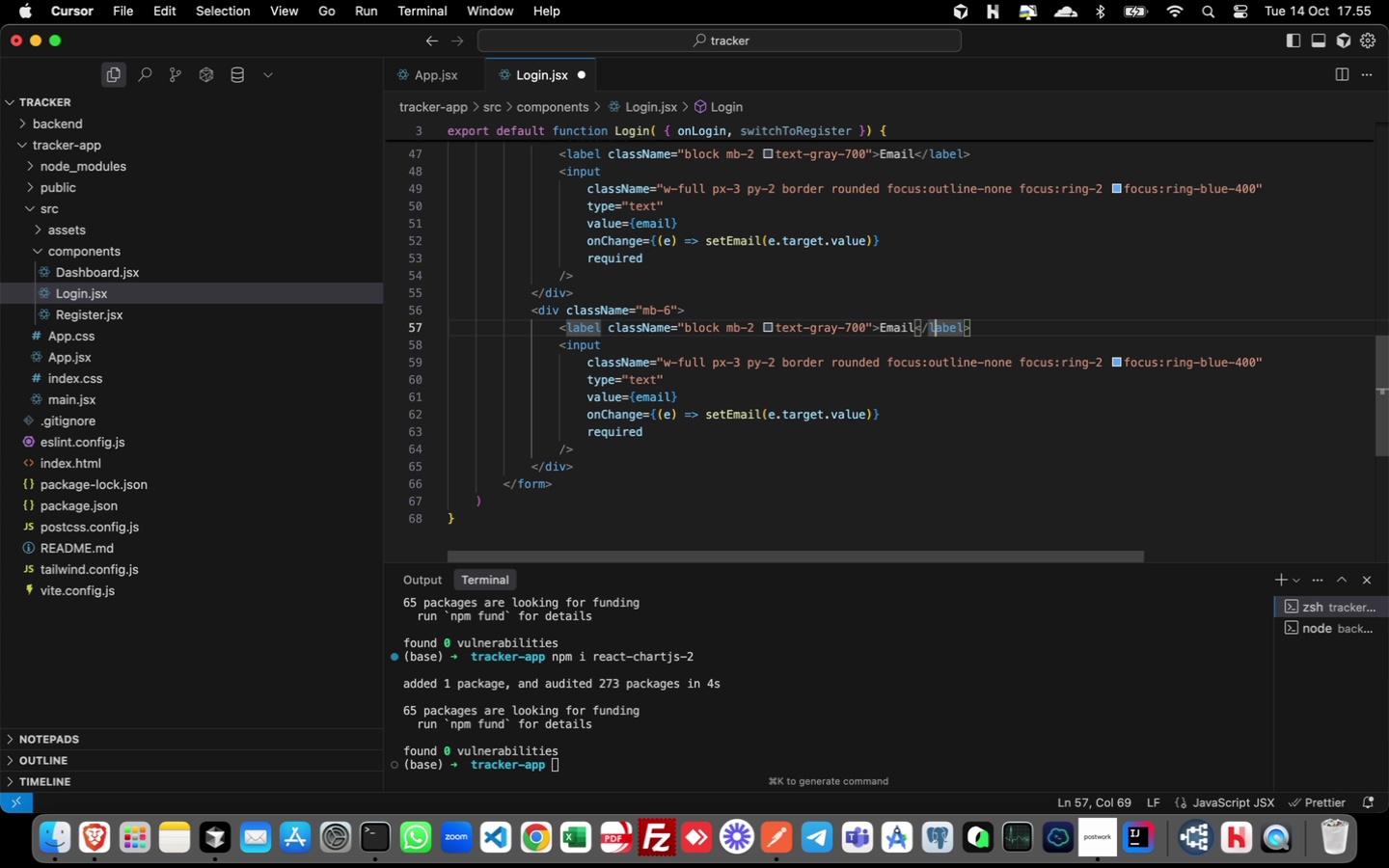 
key(ArrowLeft)
 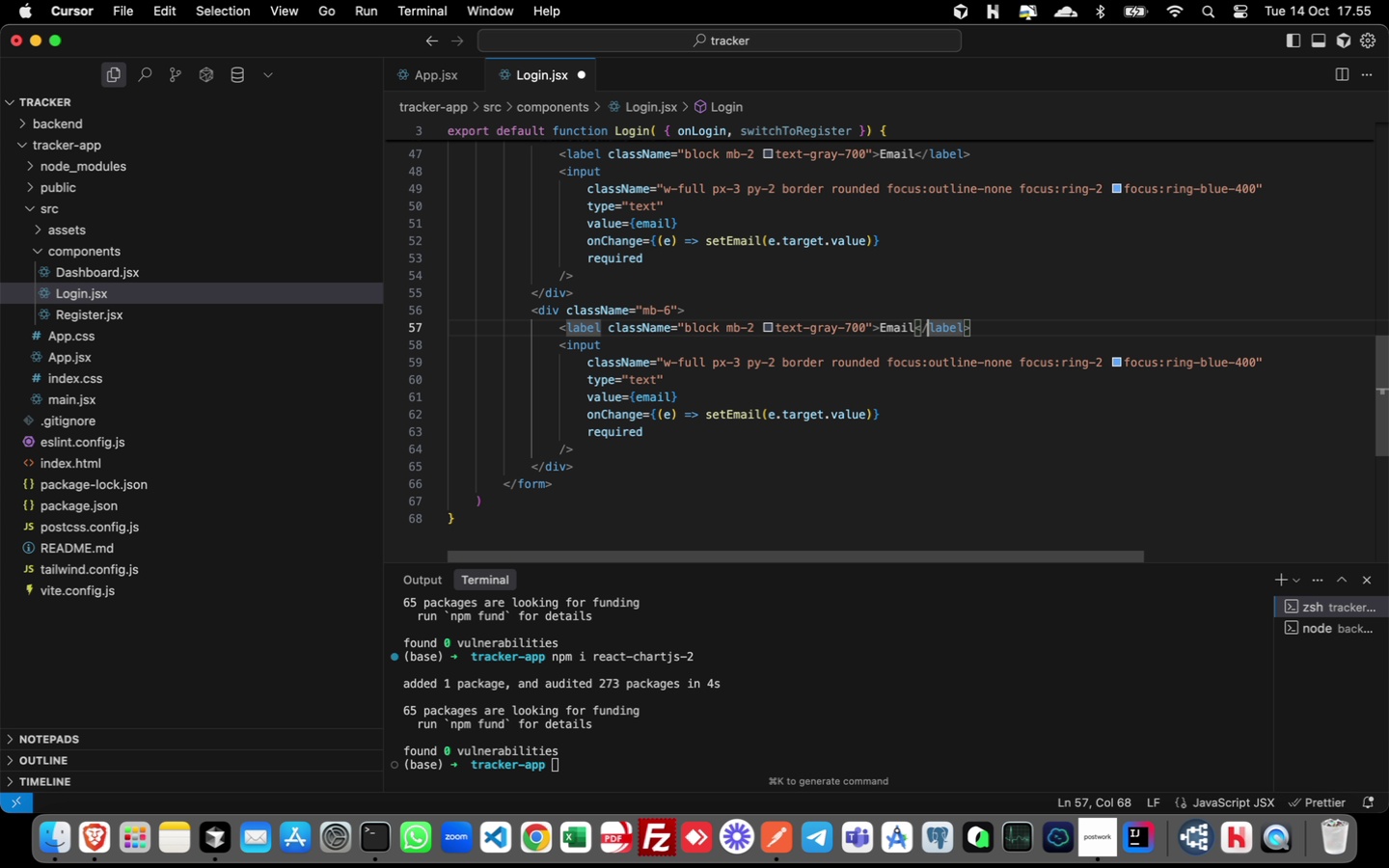 
key(ArrowLeft)
 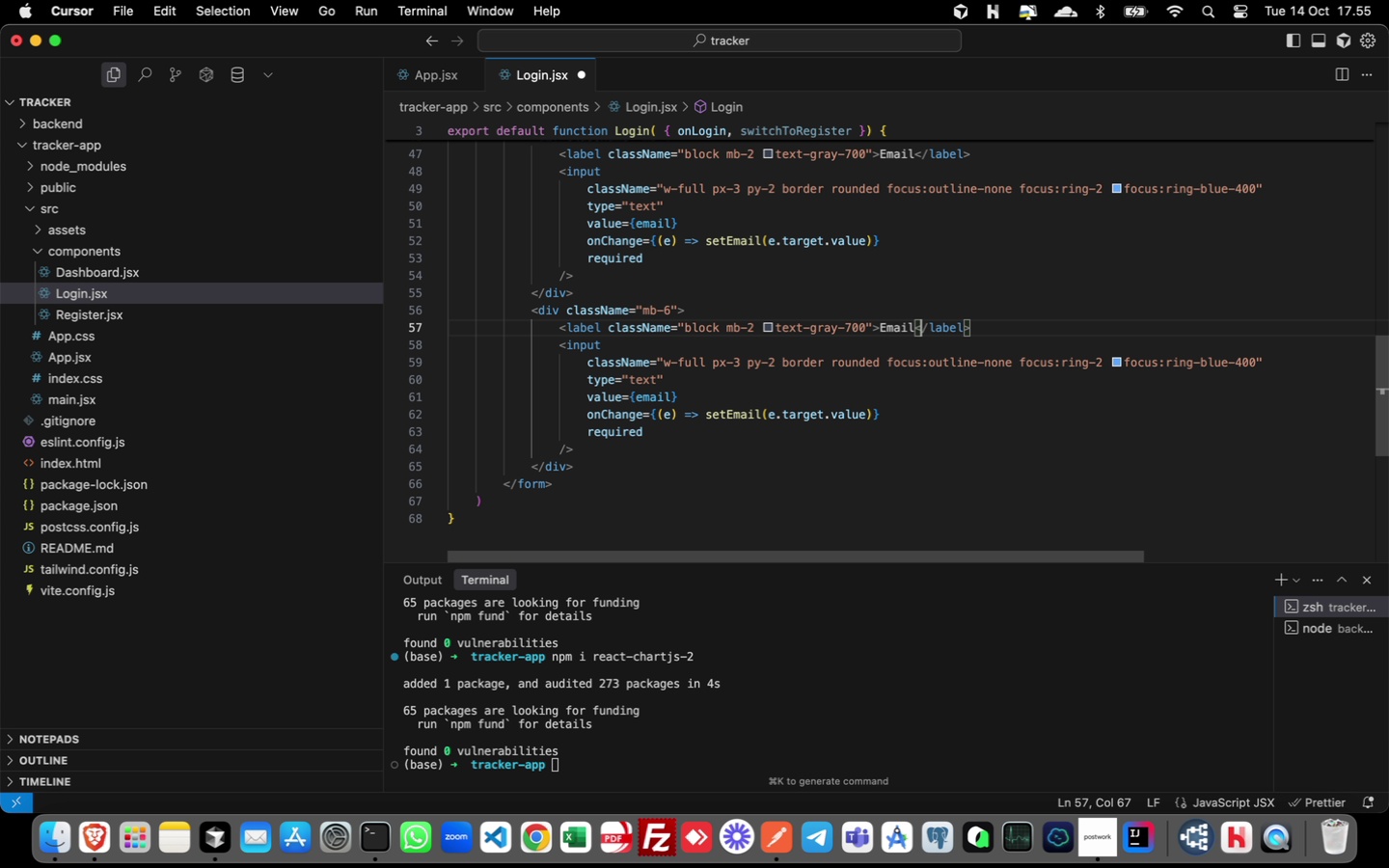 
key(ArrowLeft)
 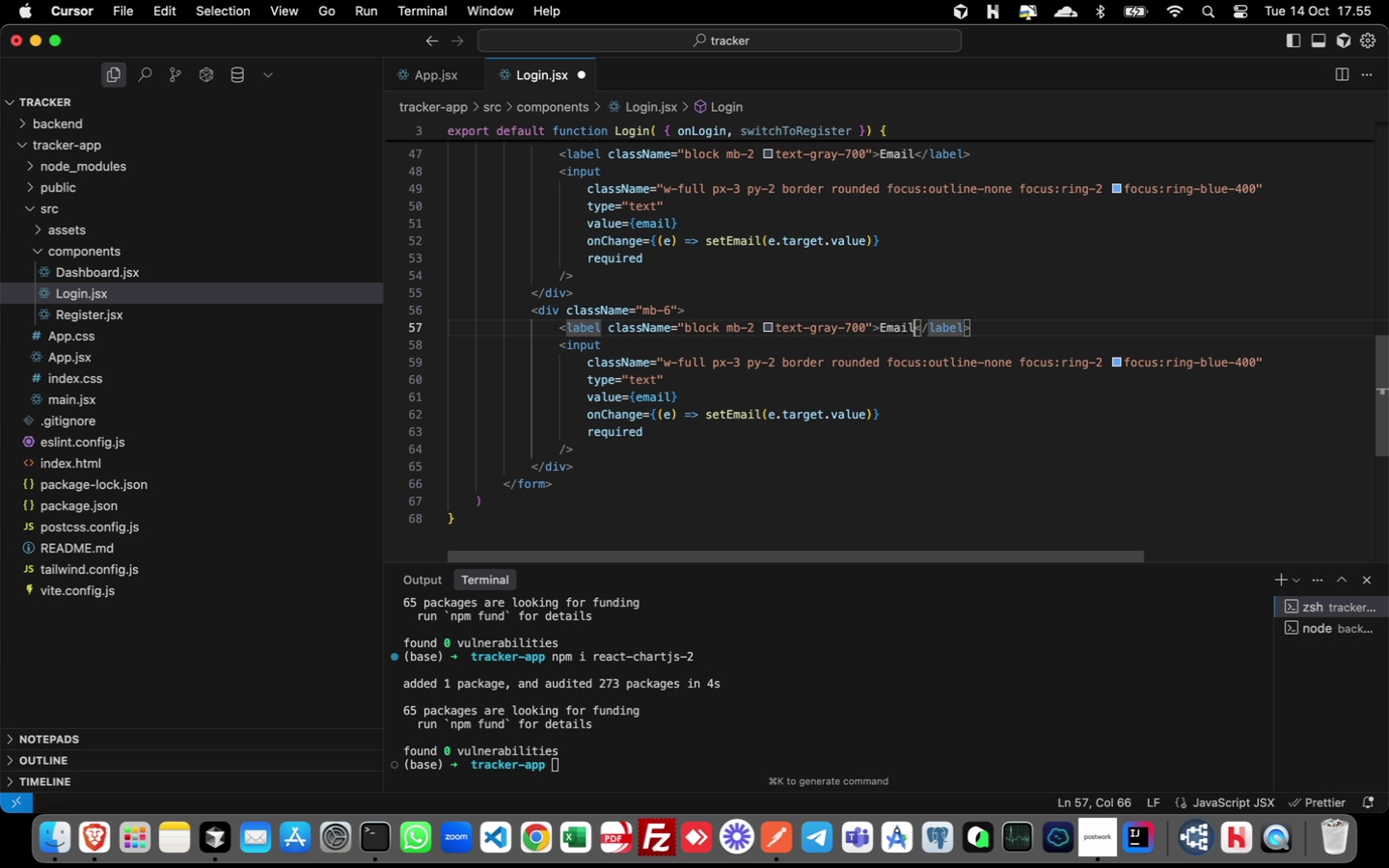 
key(ArrowLeft)
 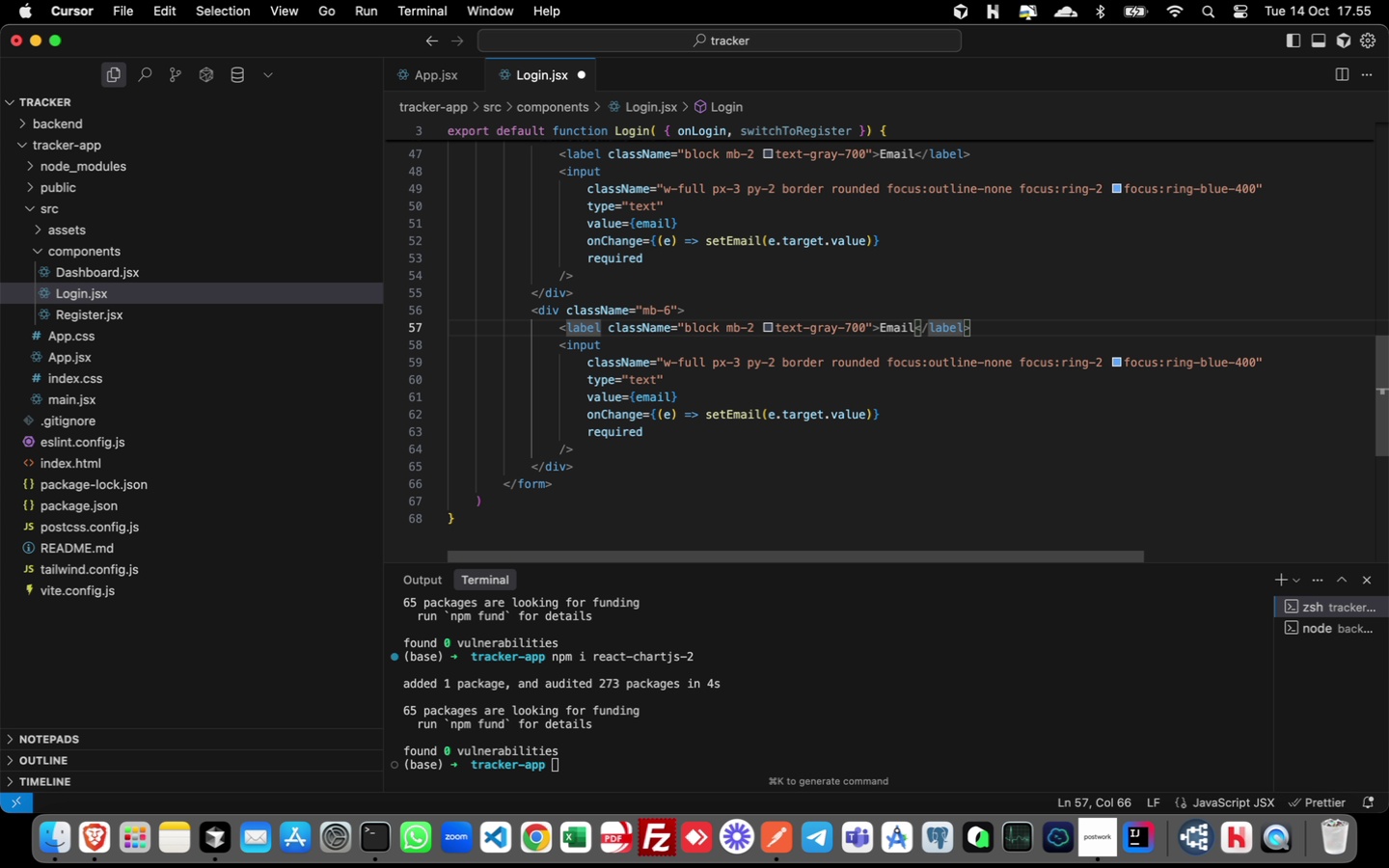 
key(Backspace)
key(Backspace)
key(Backspace)
key(Backspace)
key(Backspace)
type(Password)
 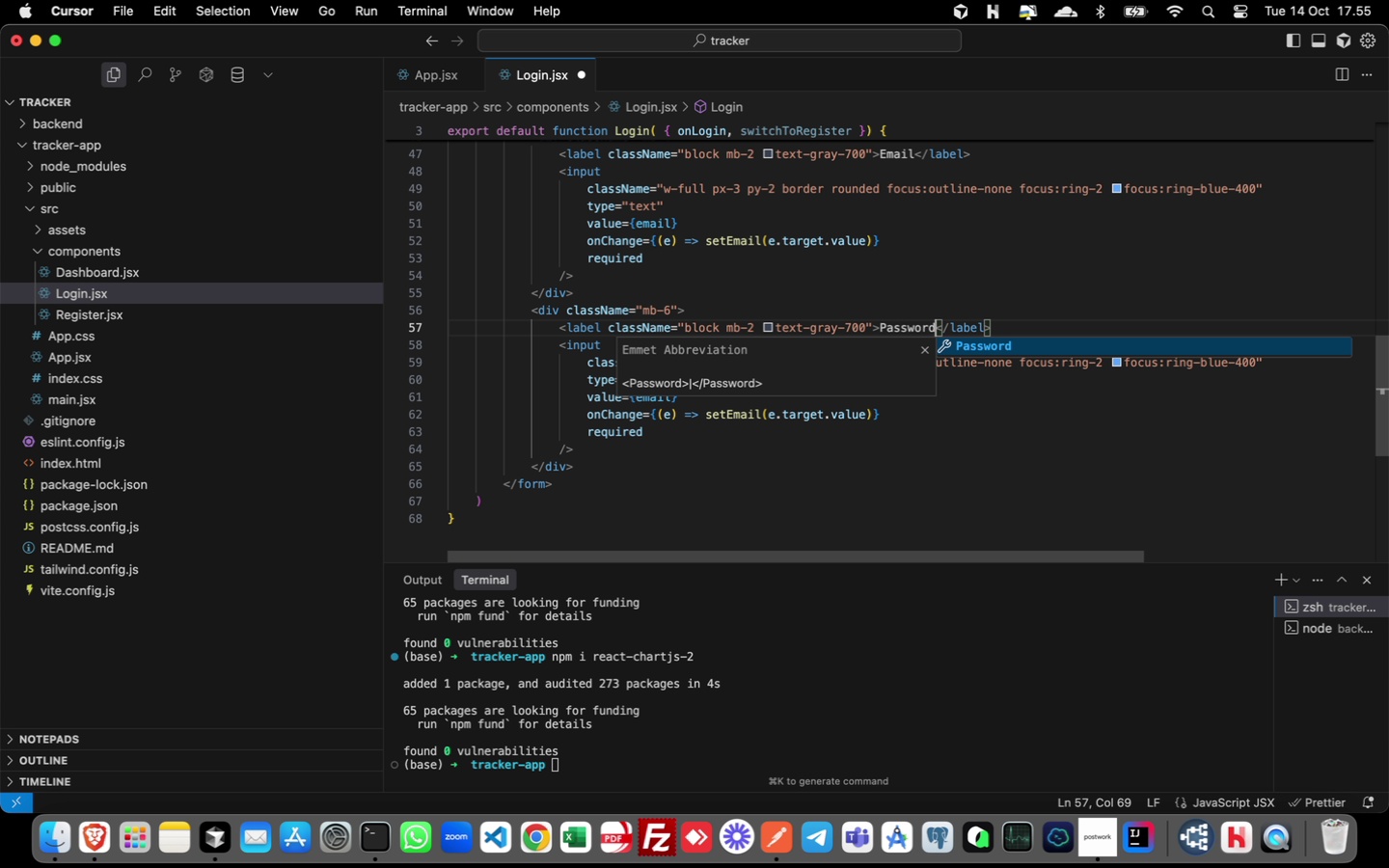 
key(ArrowUp)
 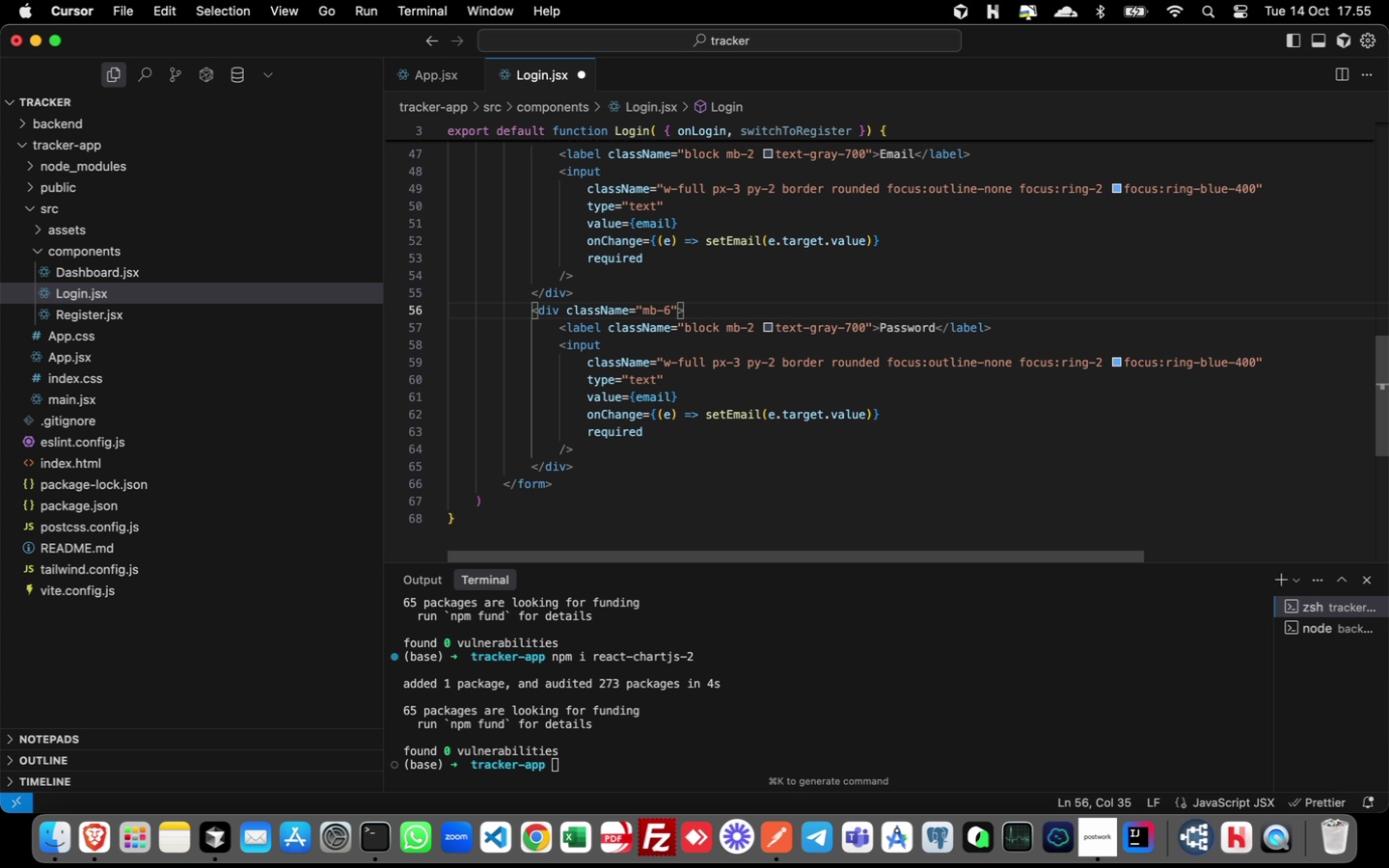 
key(ArrowDown)
 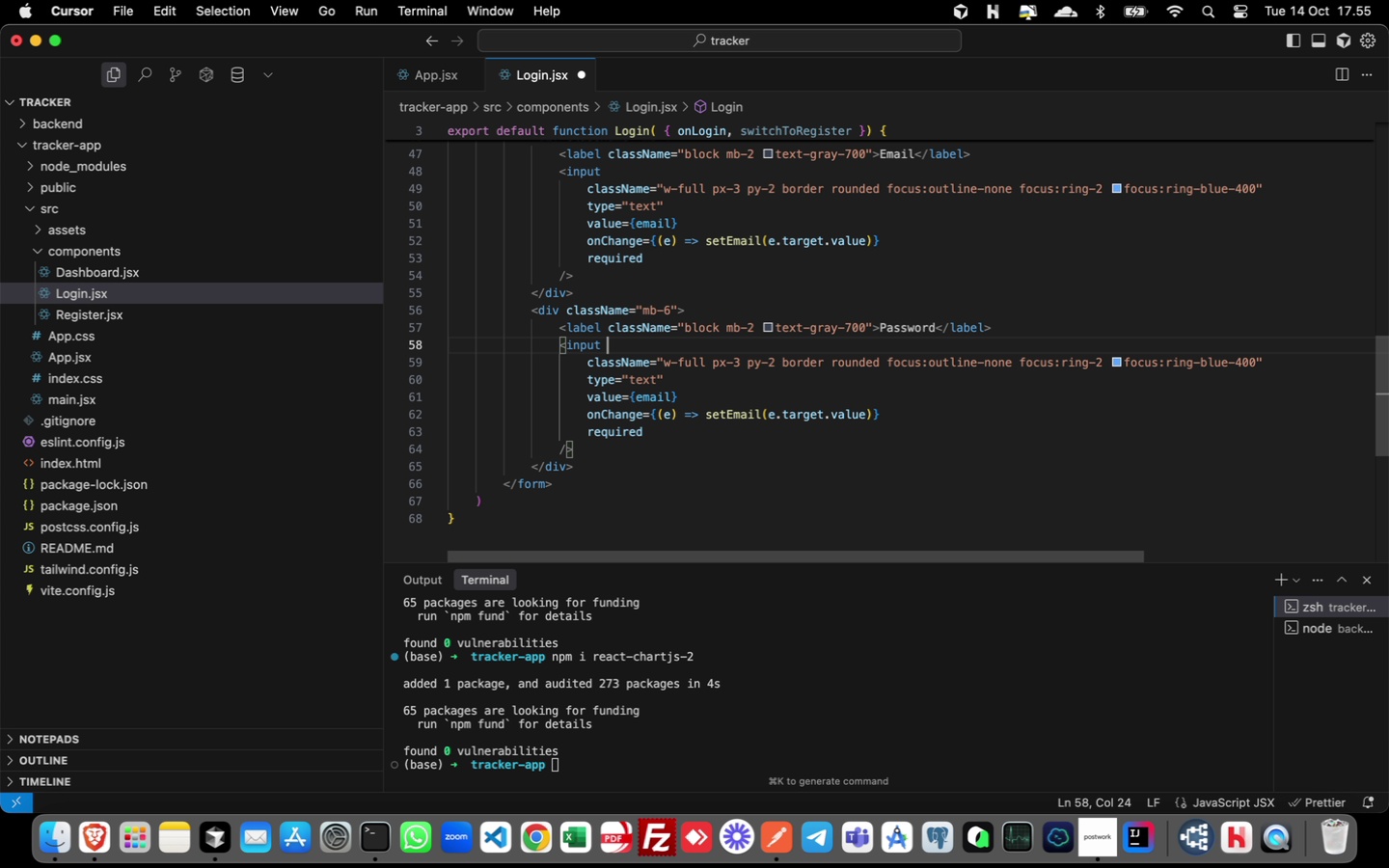 
key(ArrowDown)
 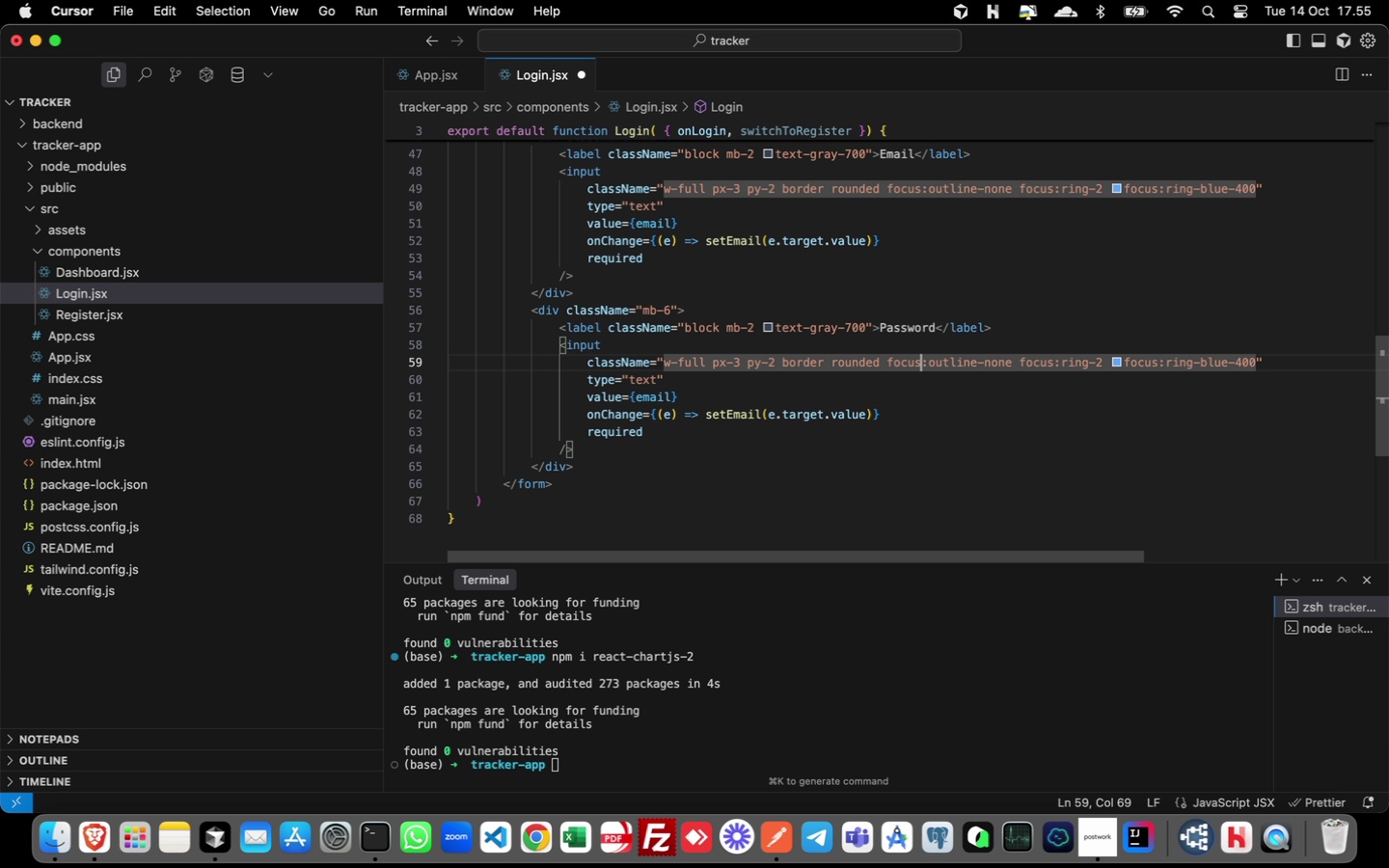 
key(ArrowDown)
 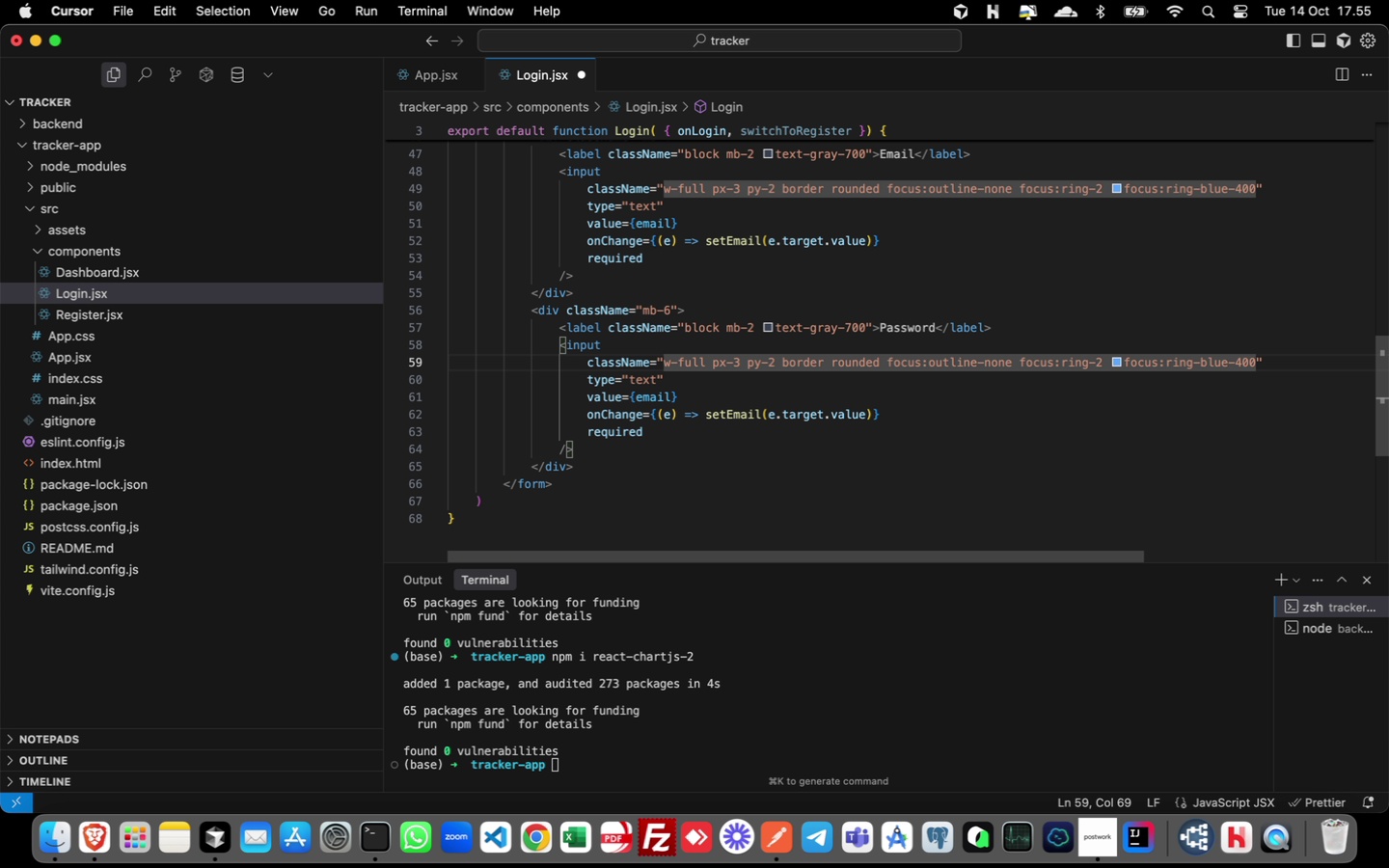 
wait(7.74)
 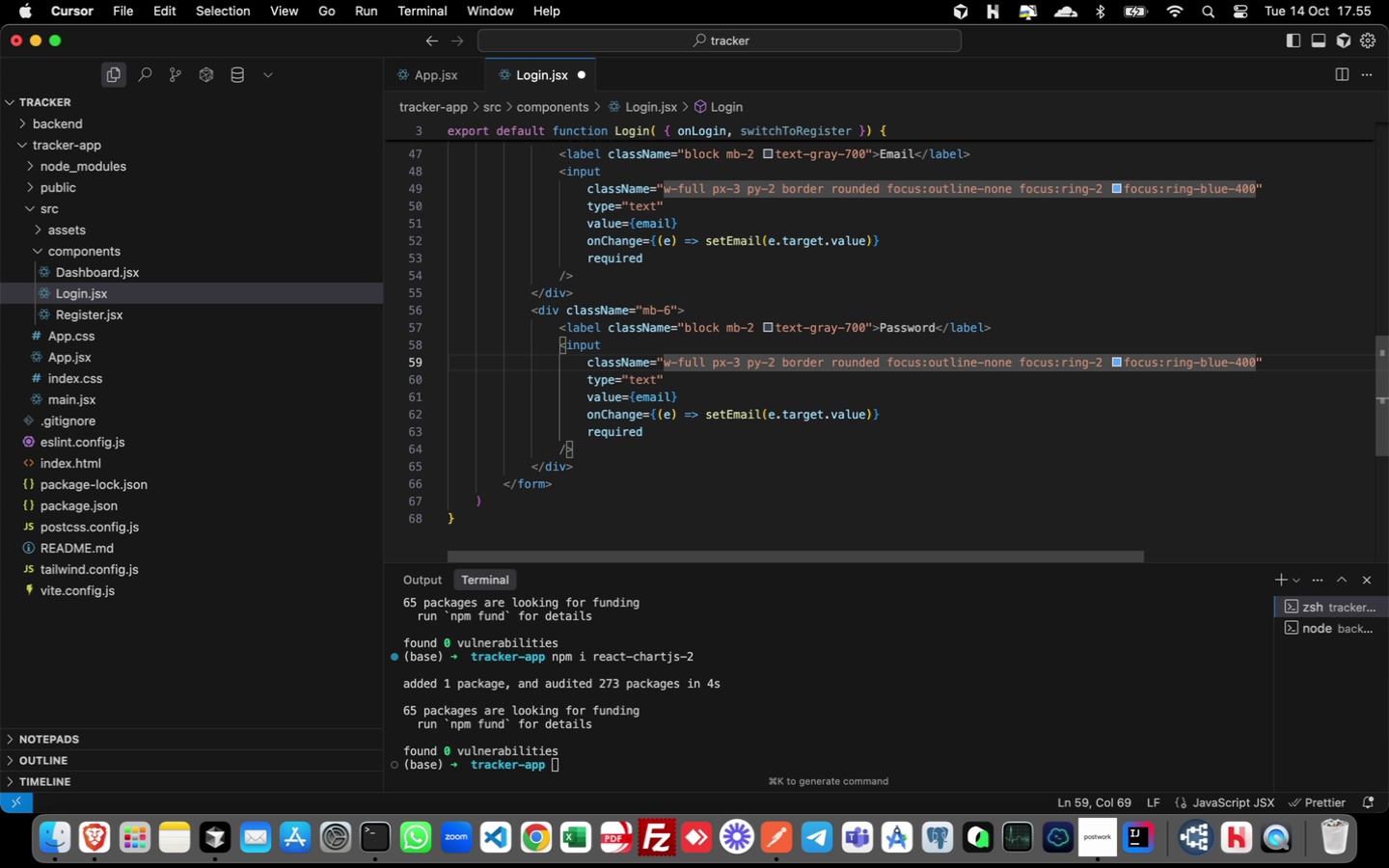 
key(ArrowDown)
 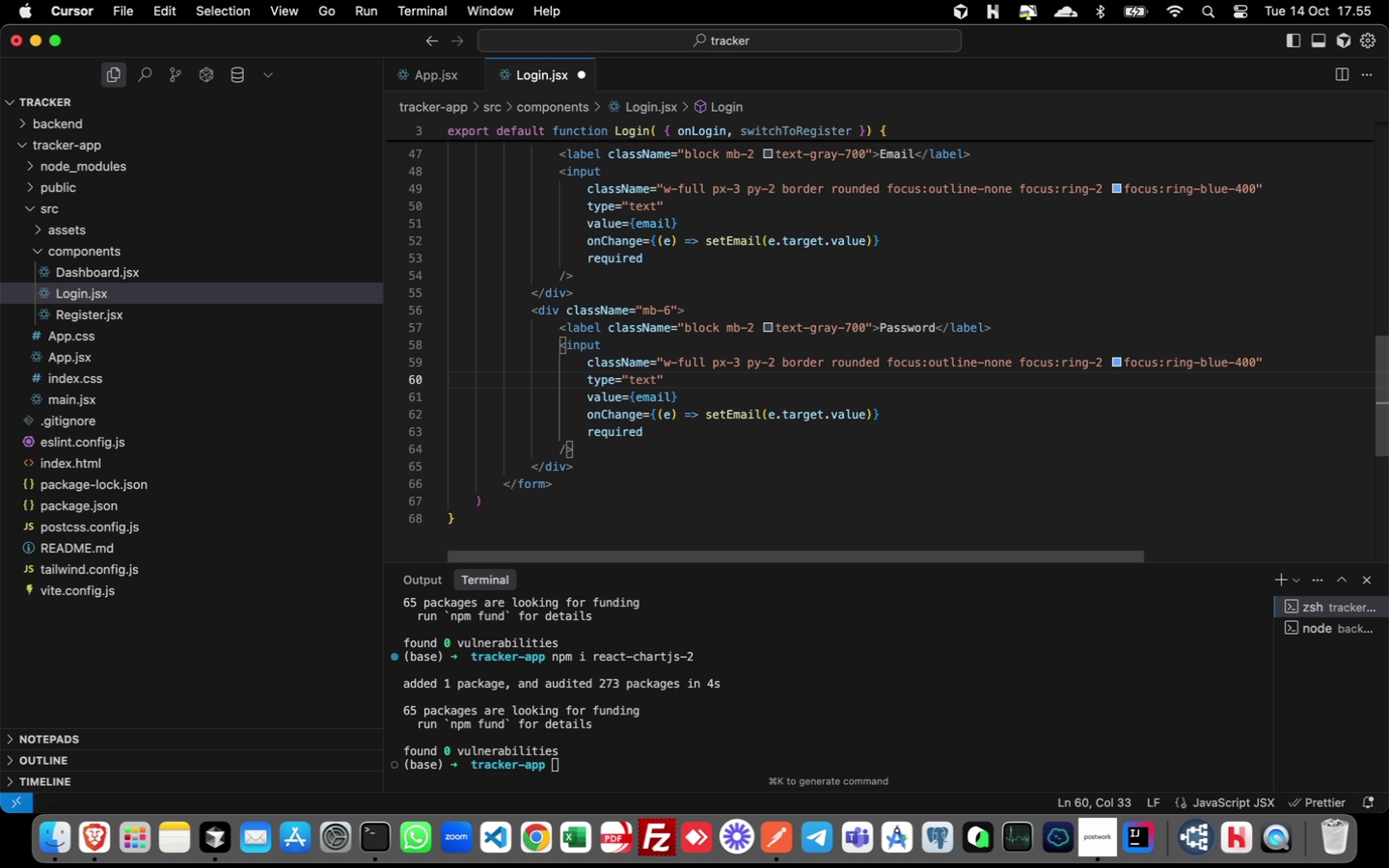 
key(ArrowLeft)
 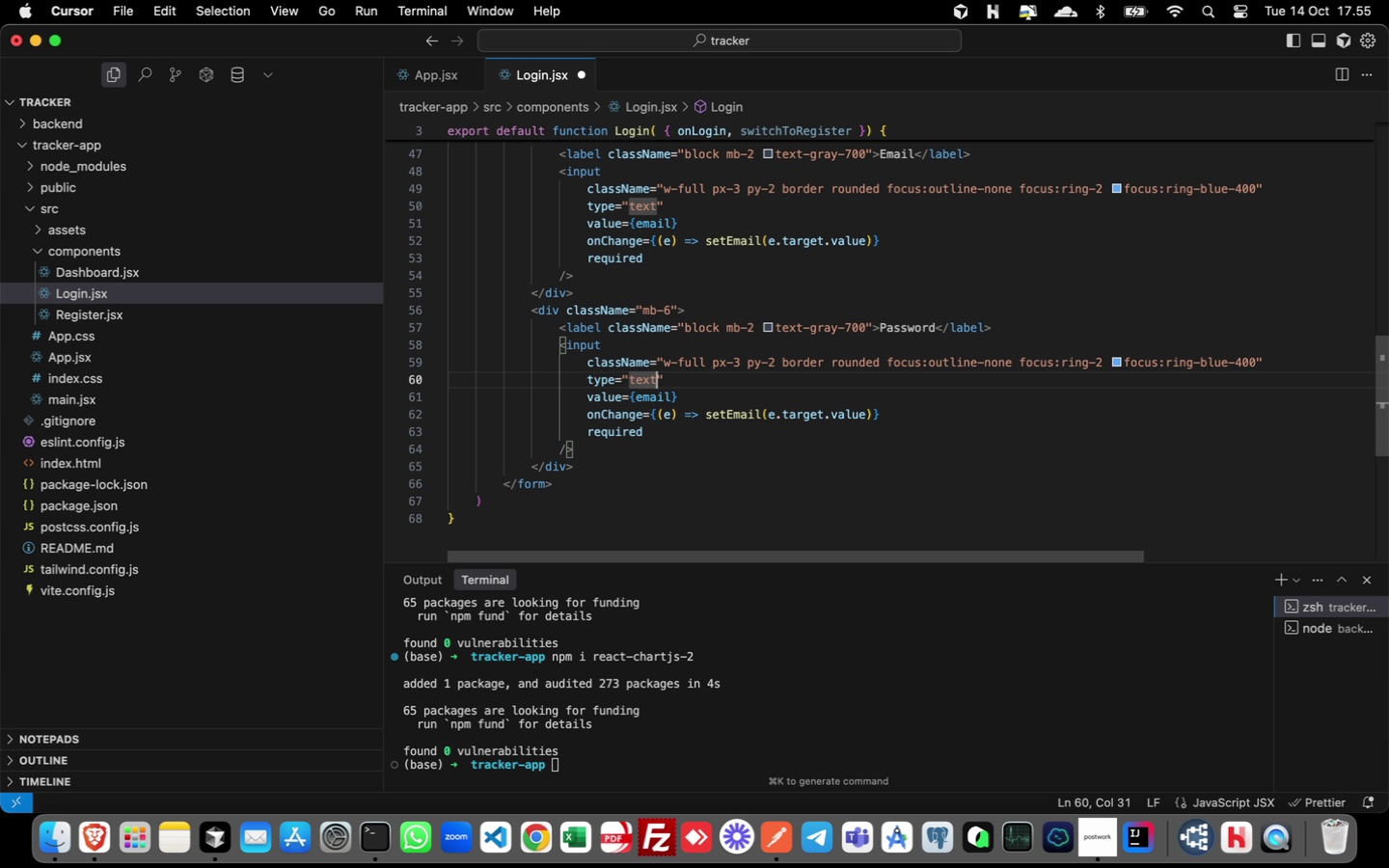 
key(ArrowLeft)
 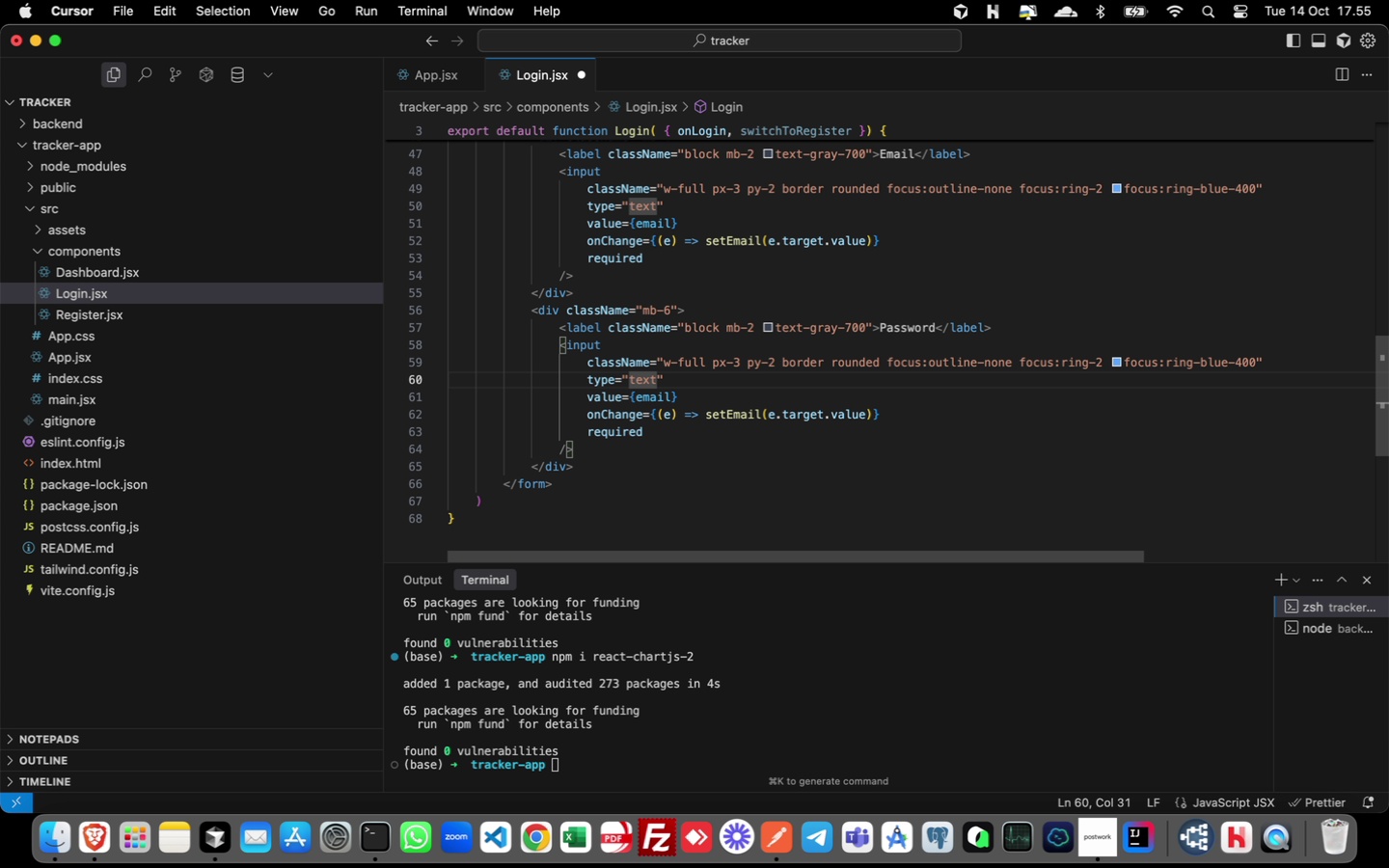 
key(Backspace)
key(Backspace)
key(Backspace)
key(Backspace)
type(password)
 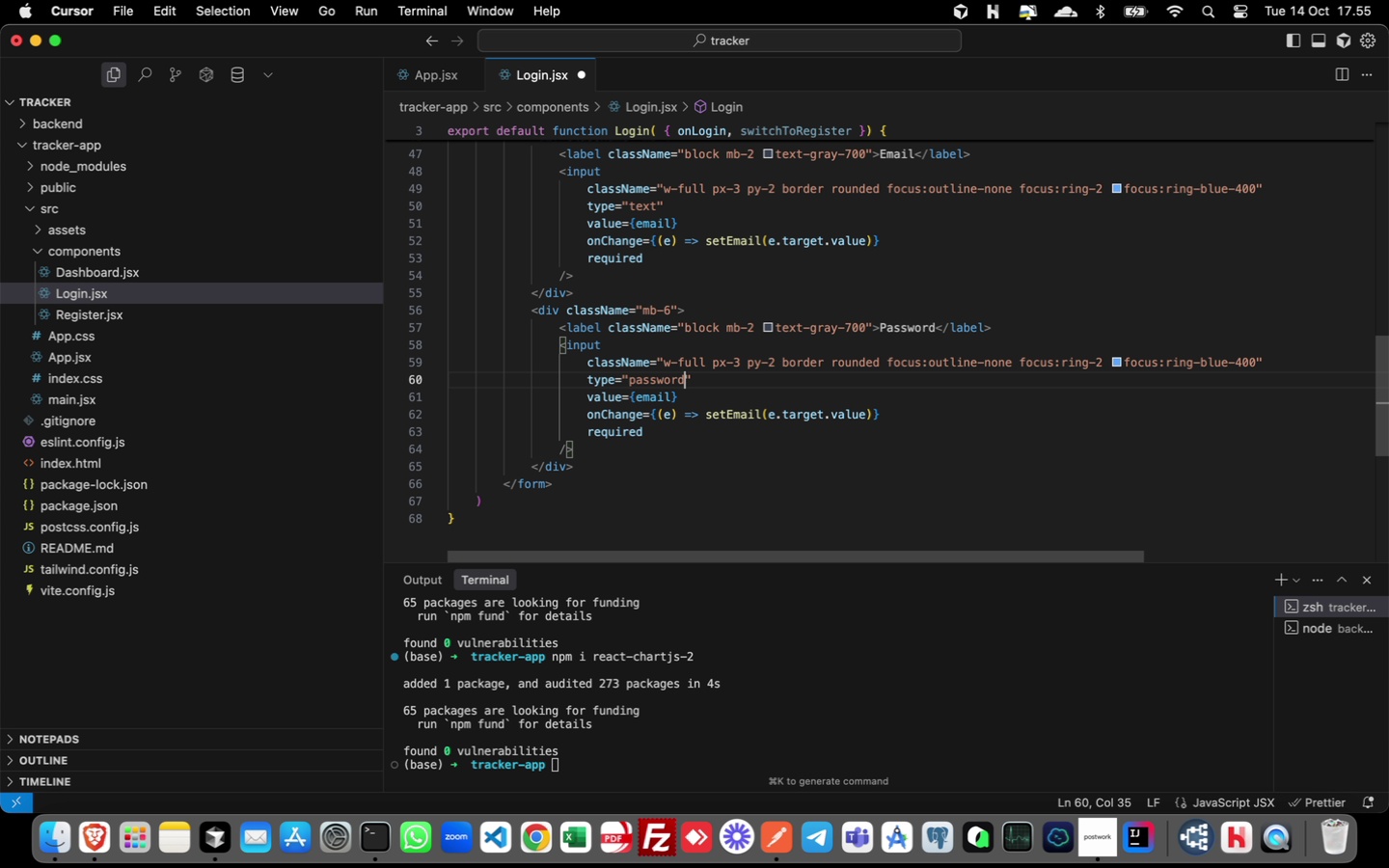 
key(ArrowDown)
 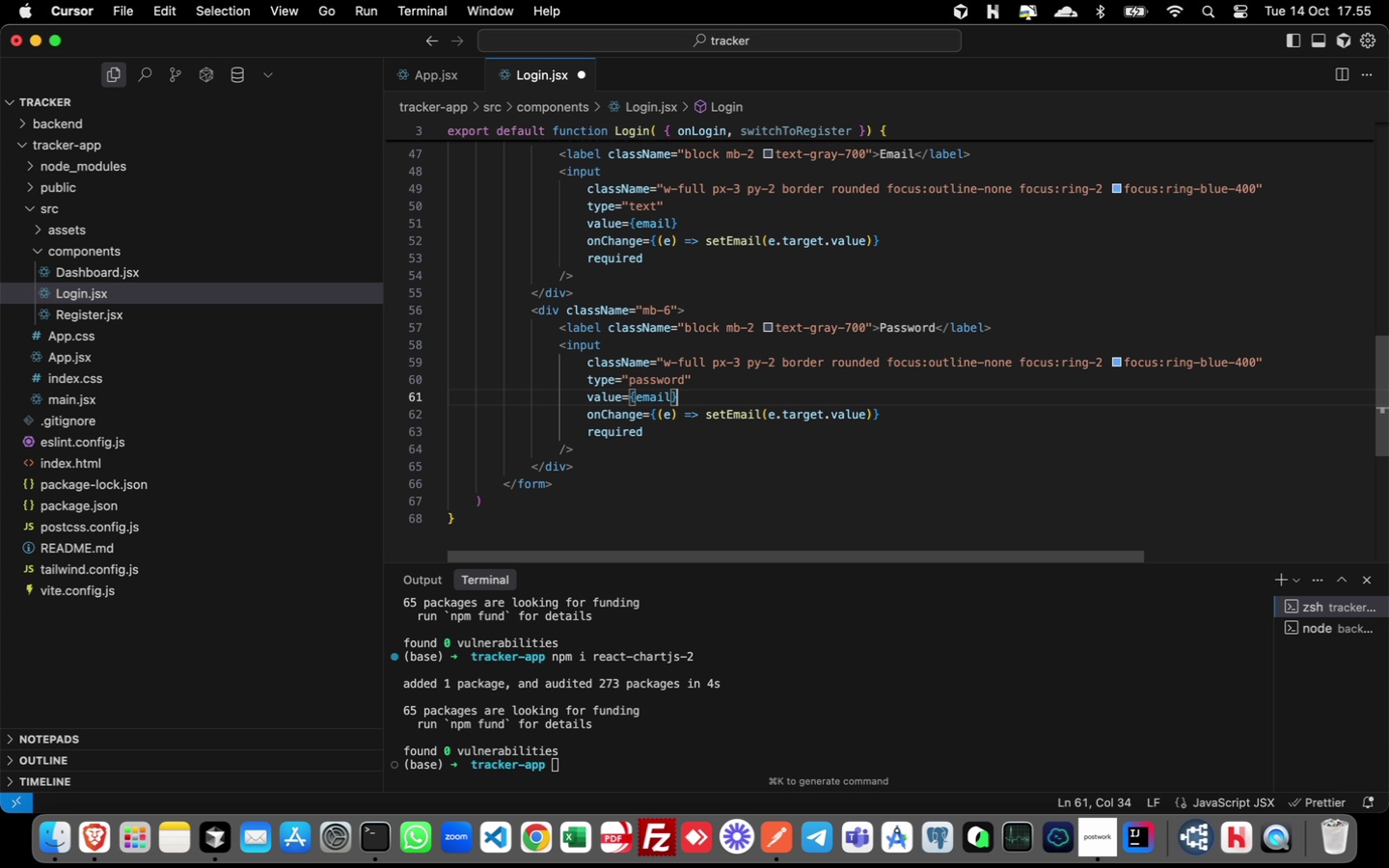 
key(ArrowLeft)
 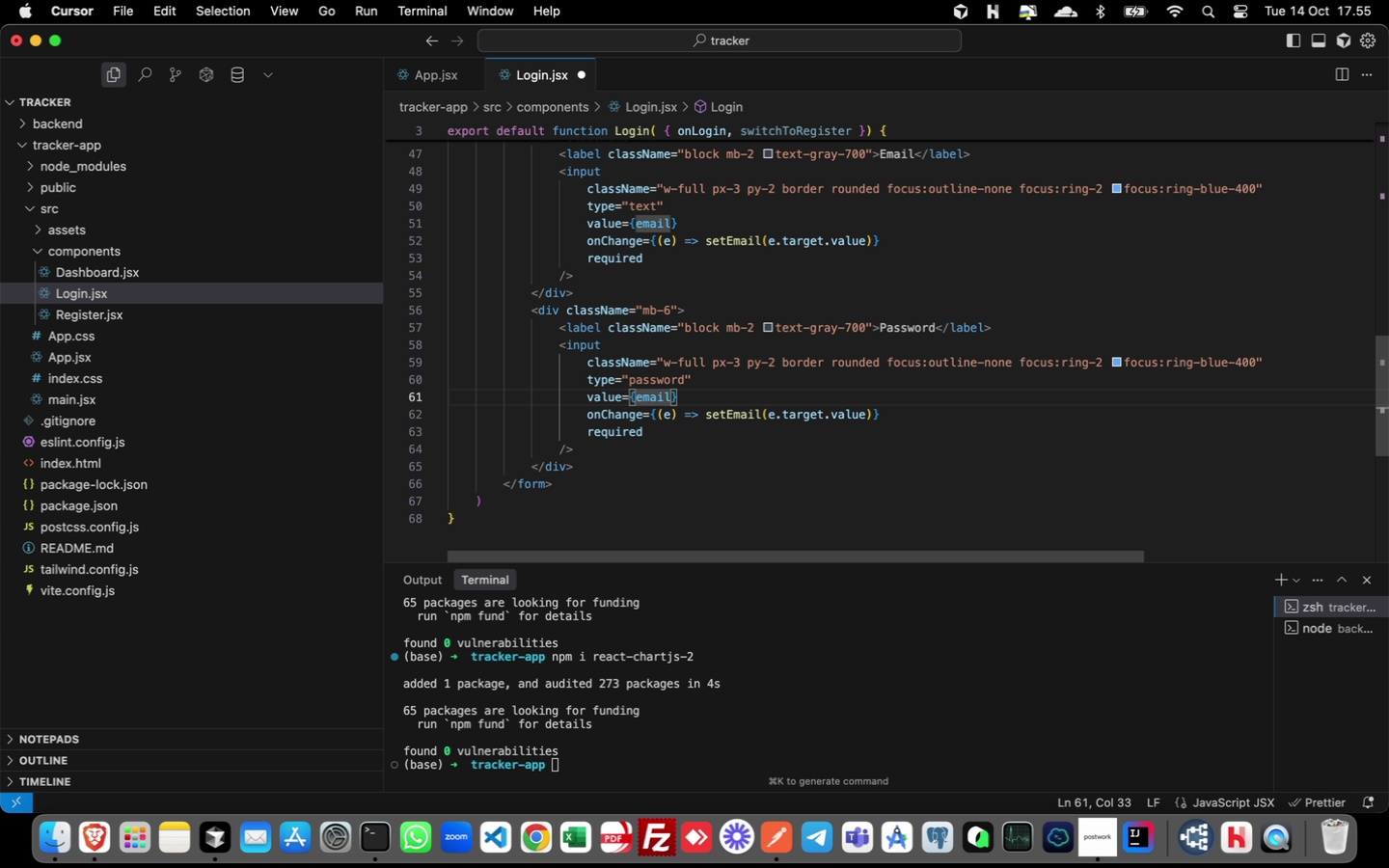 
key(Backspace)
key(Backspace)
key(Backspace)
key(Backspace)
key(Backspace)
type(password)
key(Escape)
 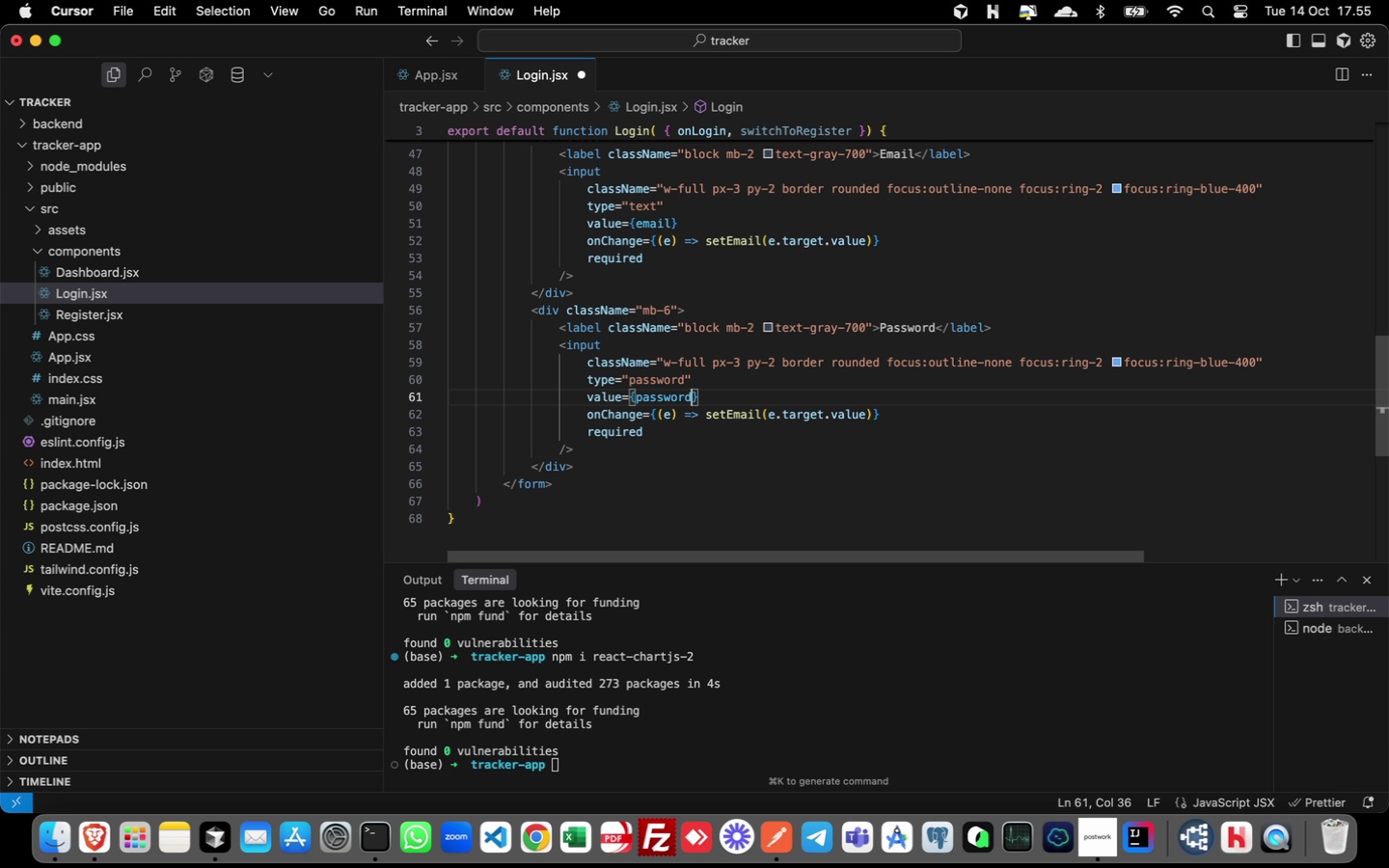 
key(ArrowDown)
 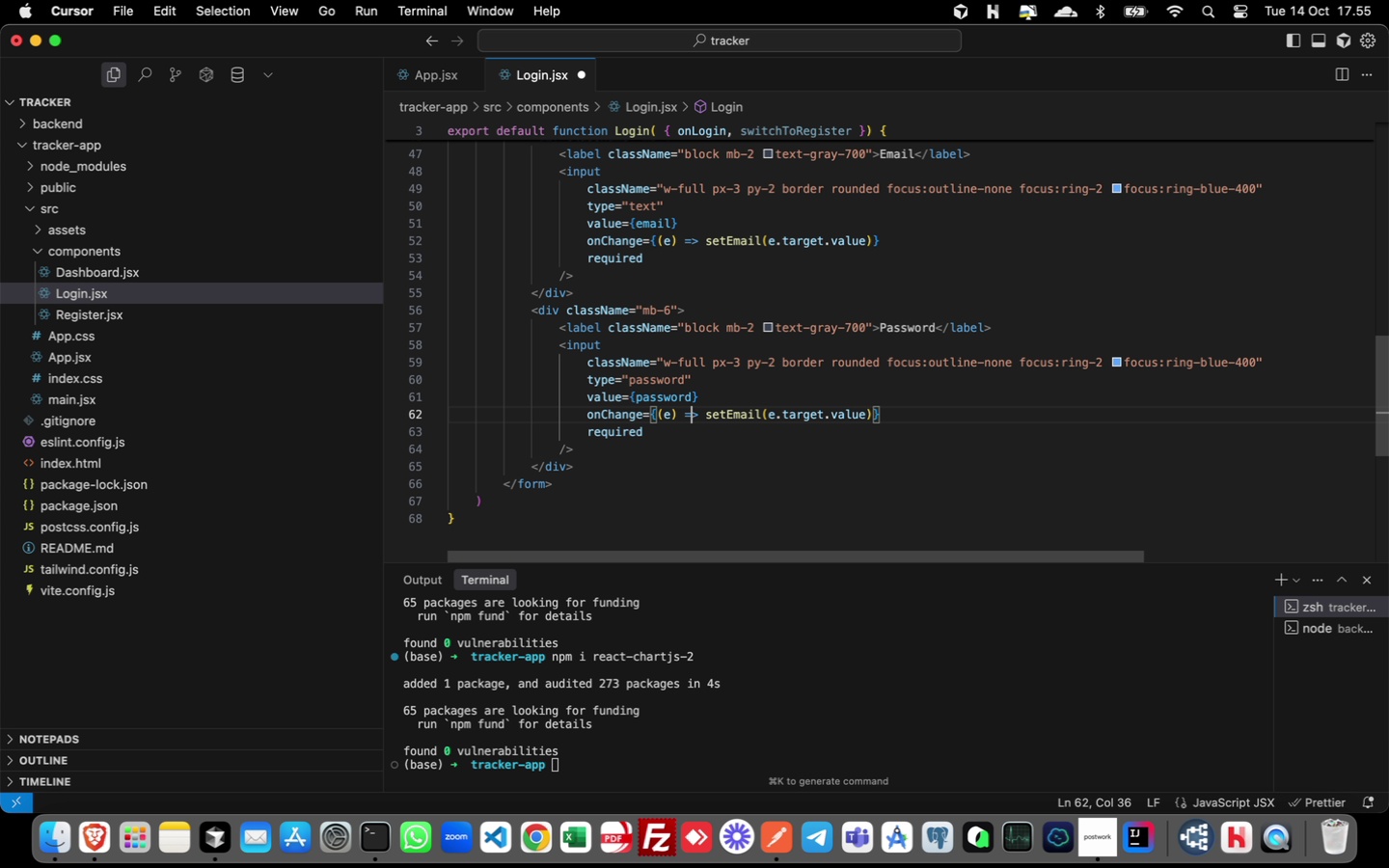 
key(ArrowRight)
 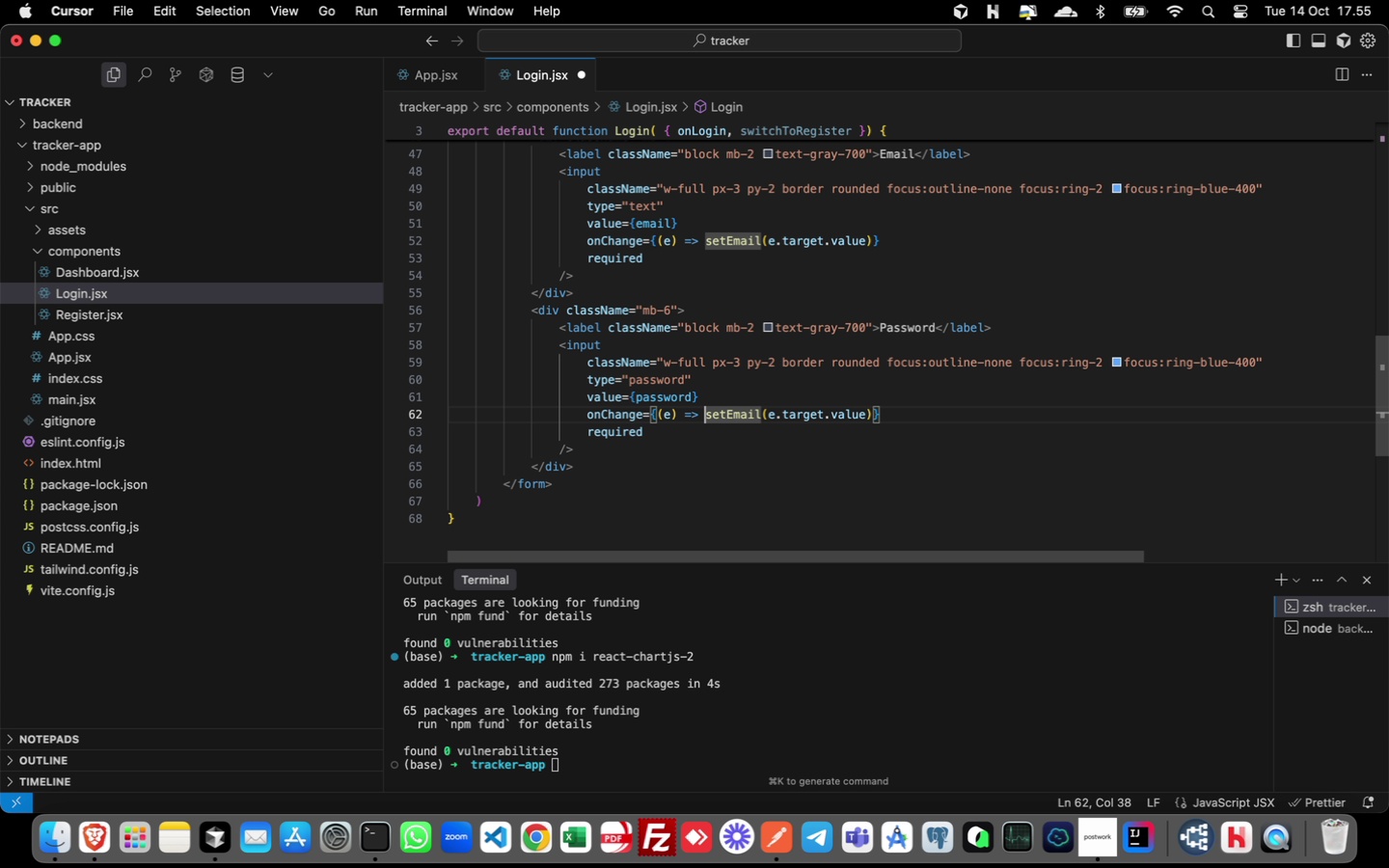 
key(ArrowRight)
 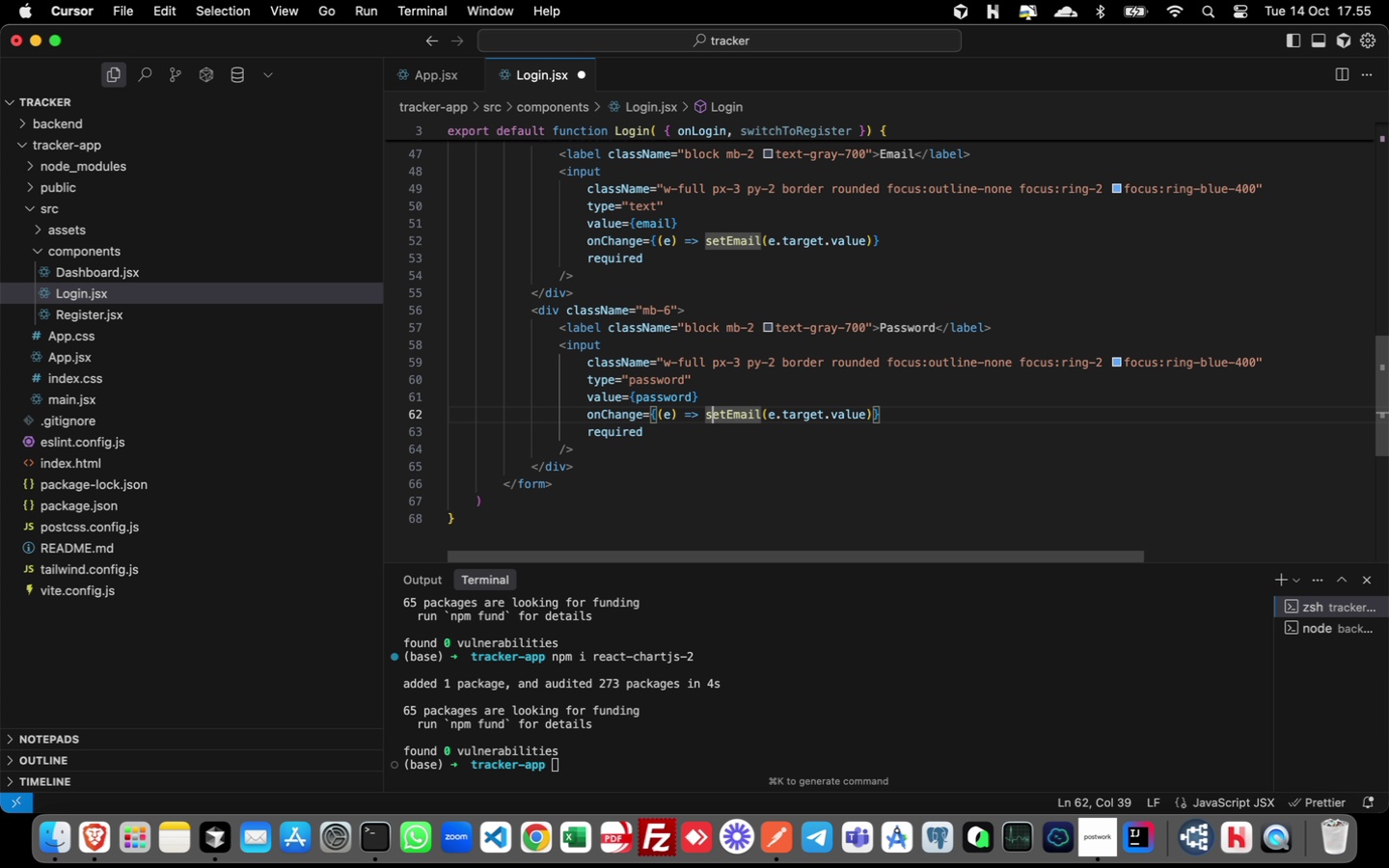 
key(ArrowRight)
 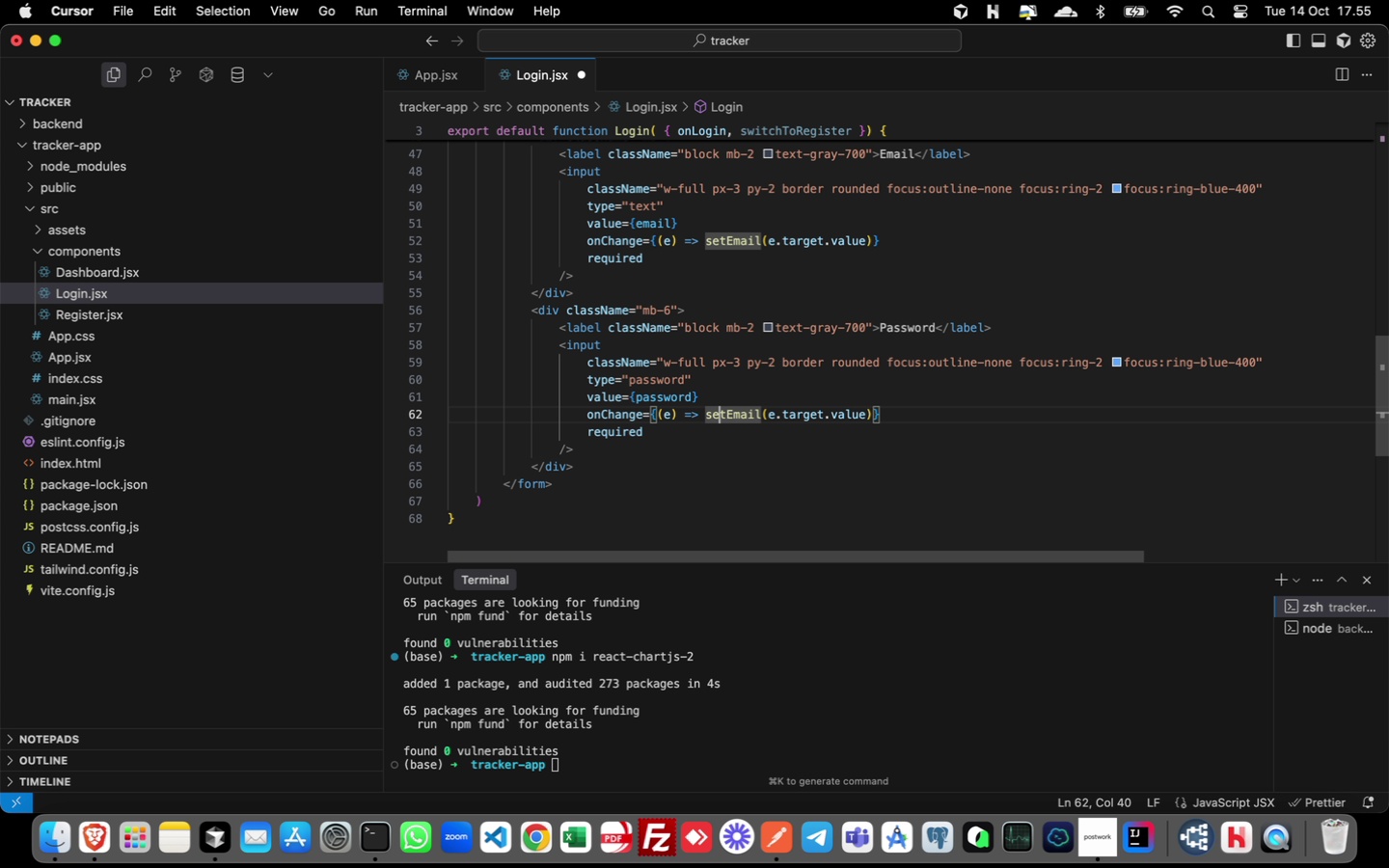 
key(ArrowRight)
 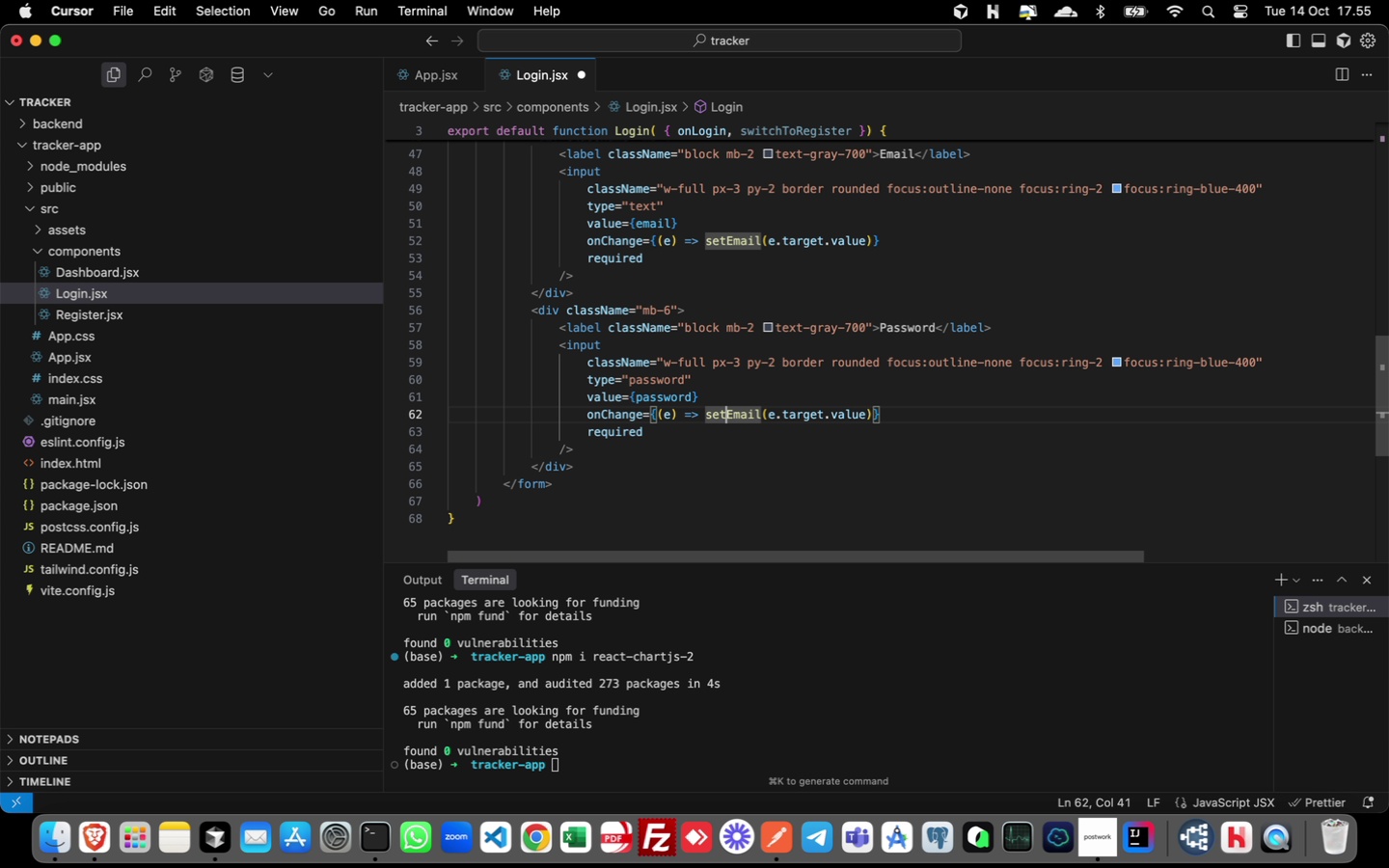 
key(ArrowRight)
 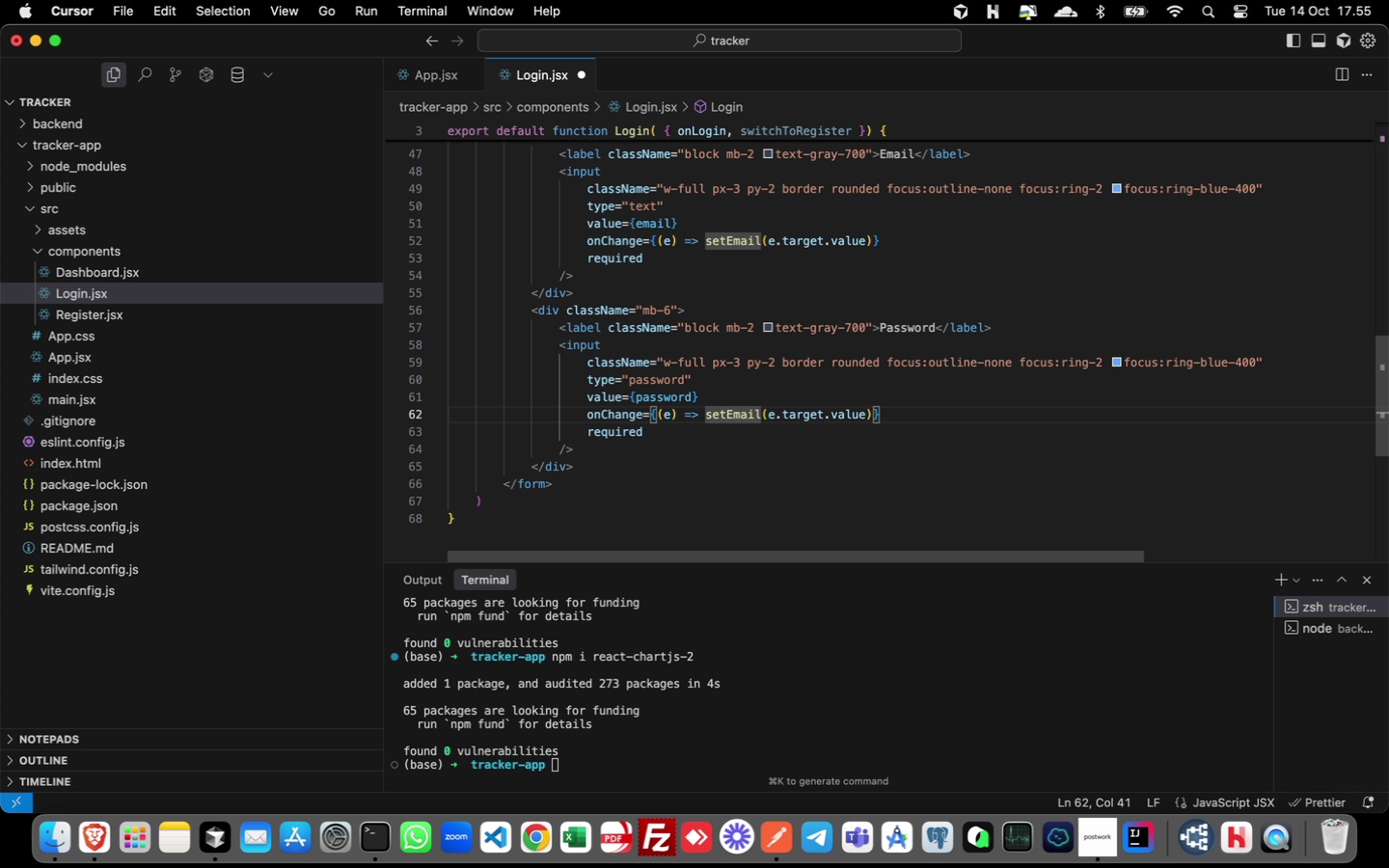 
key(Shift+ArrowRight)
 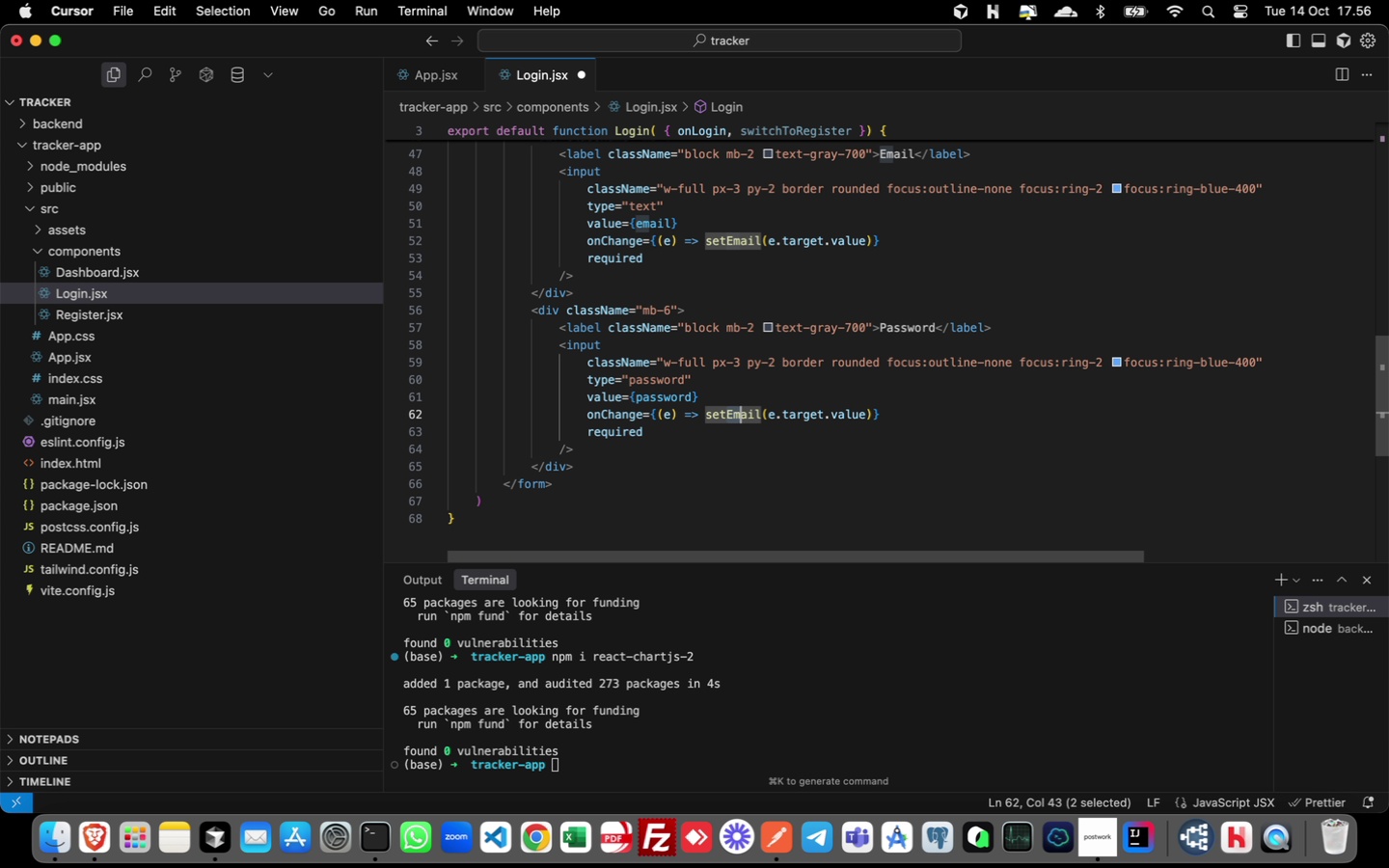 
key(Shift+ArrowRight)
 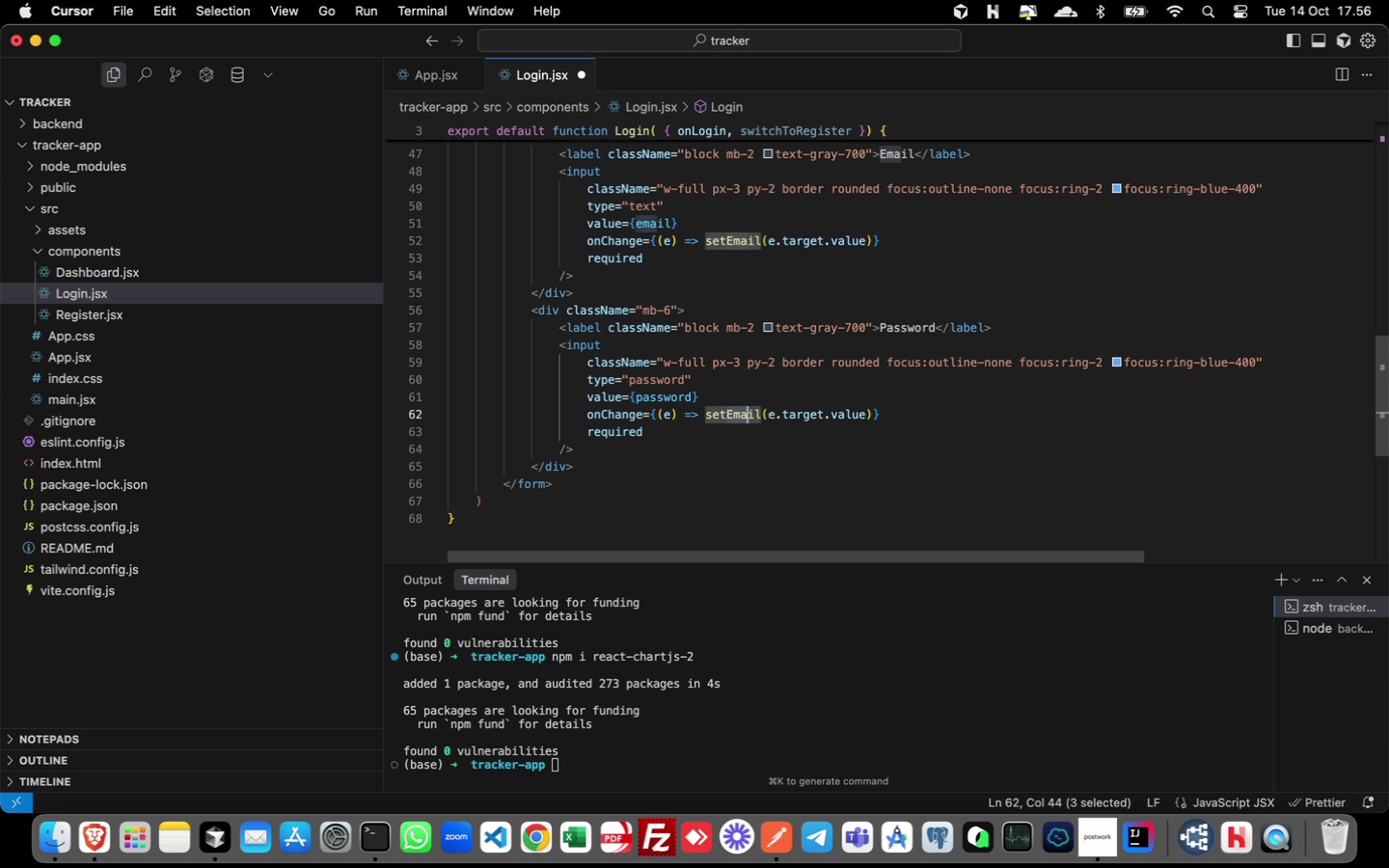 
key(Shift+ArrowRight)
 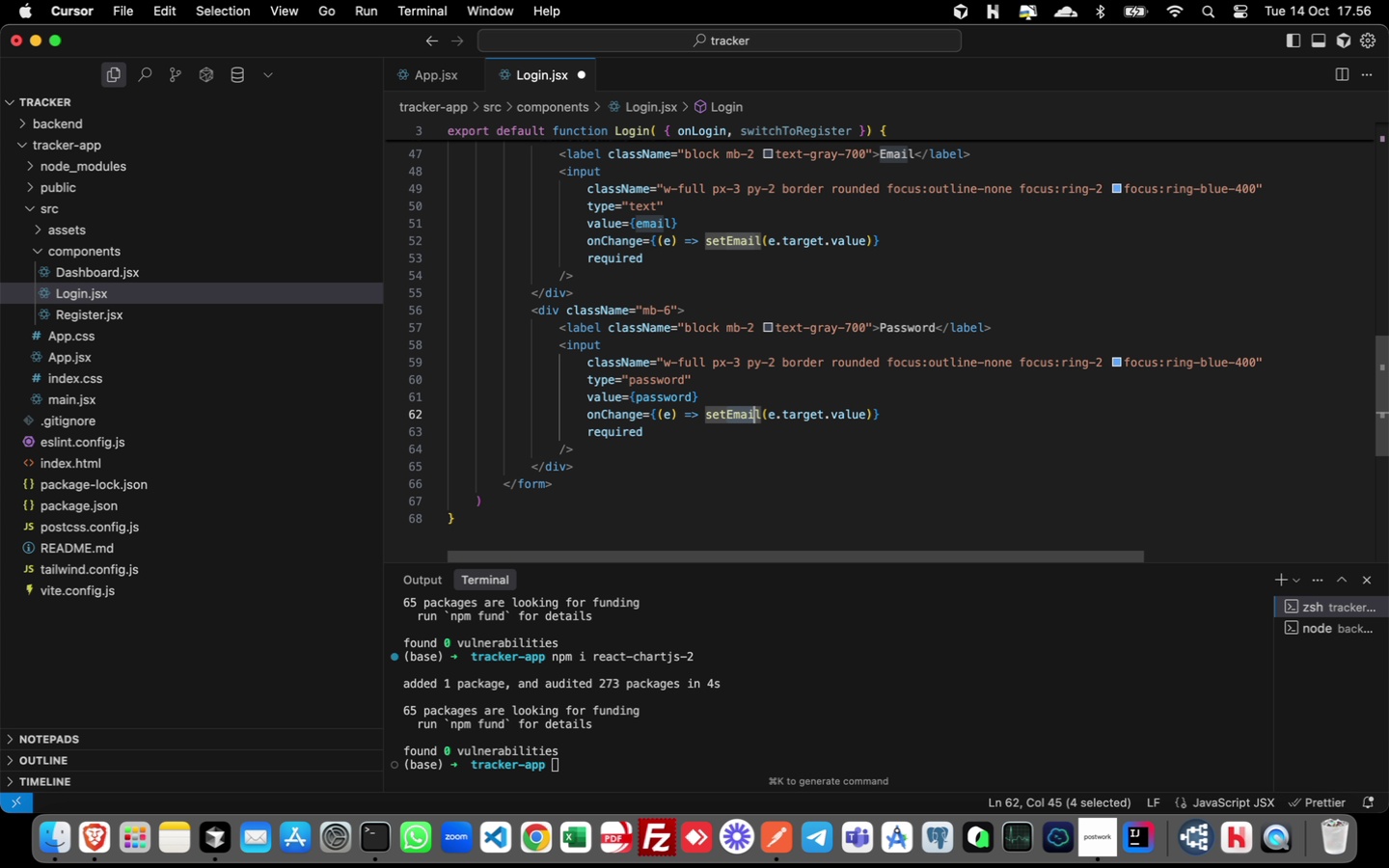 
key(Shift+ArrowRight)
 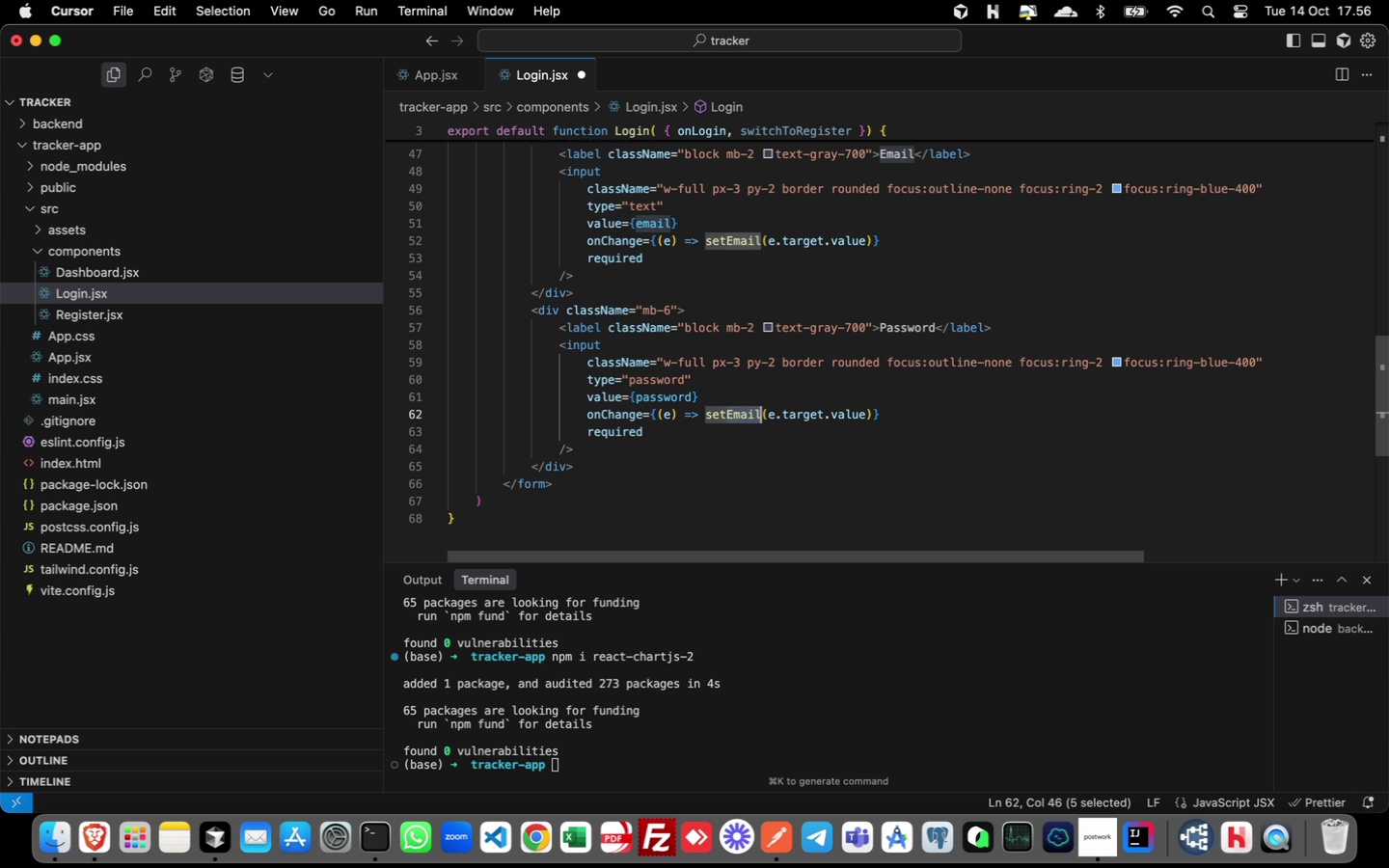 
key(Shift+ArrowRight)
 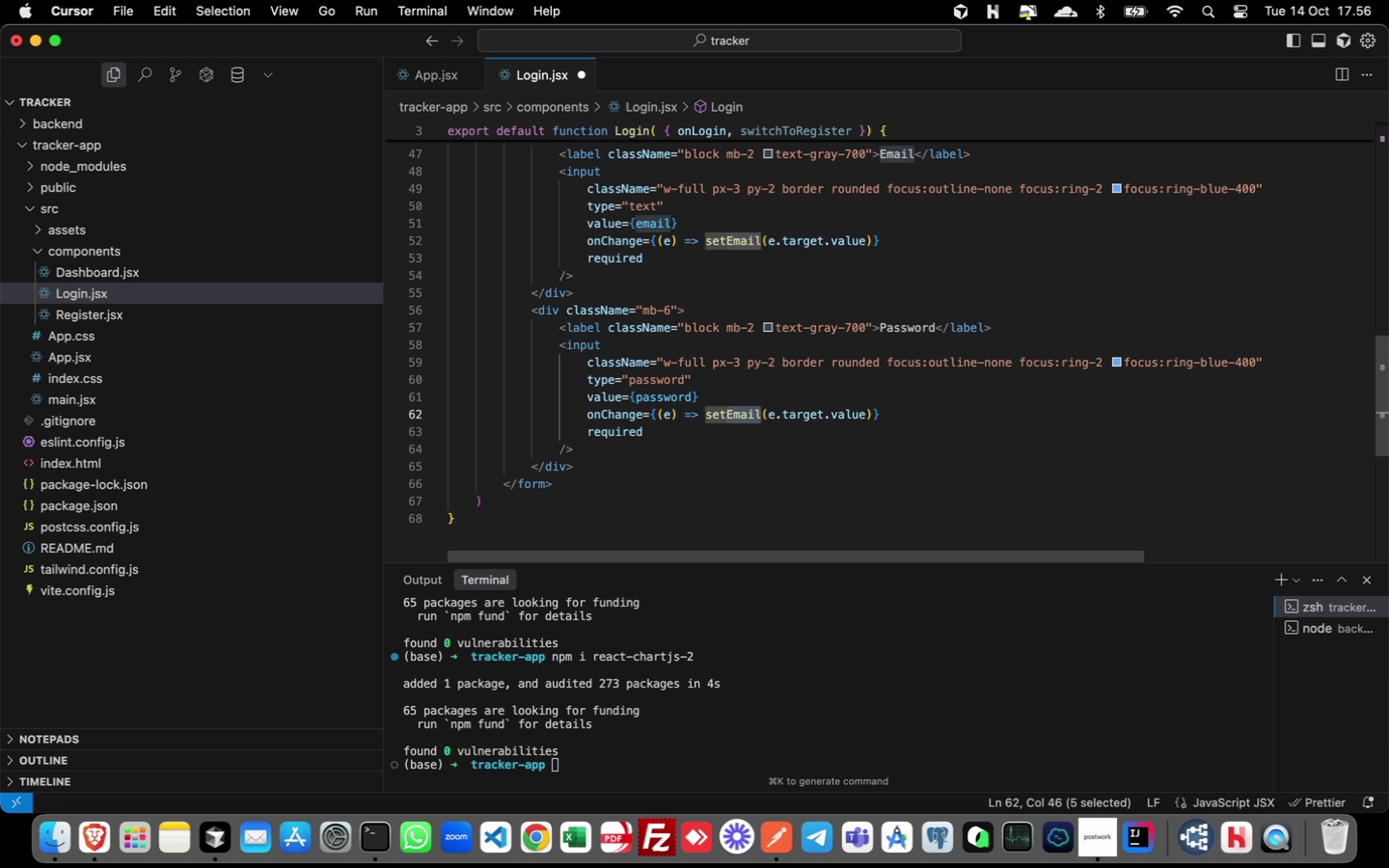 
type(Password)
key(Escape)
 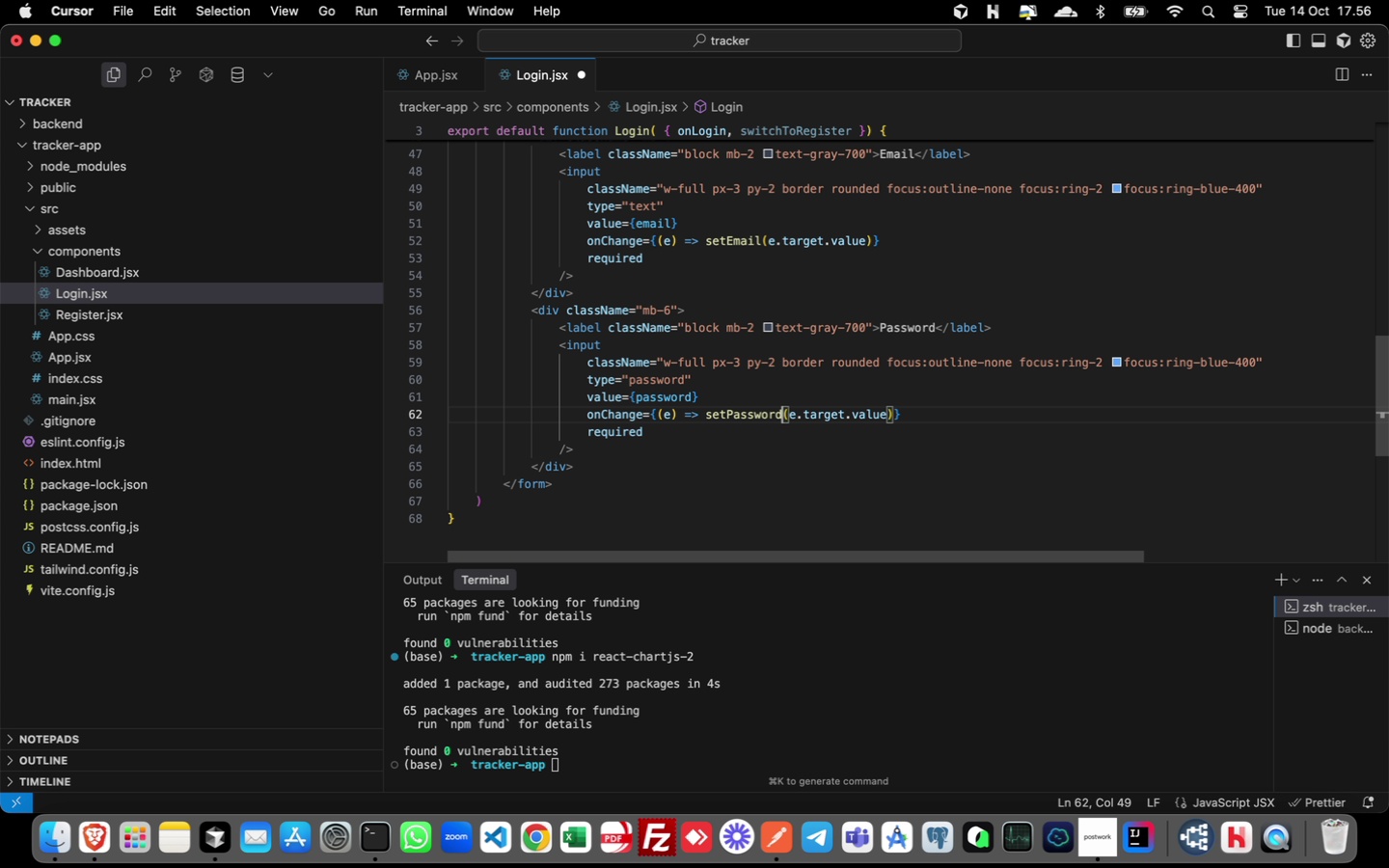 
wait(12.35)
 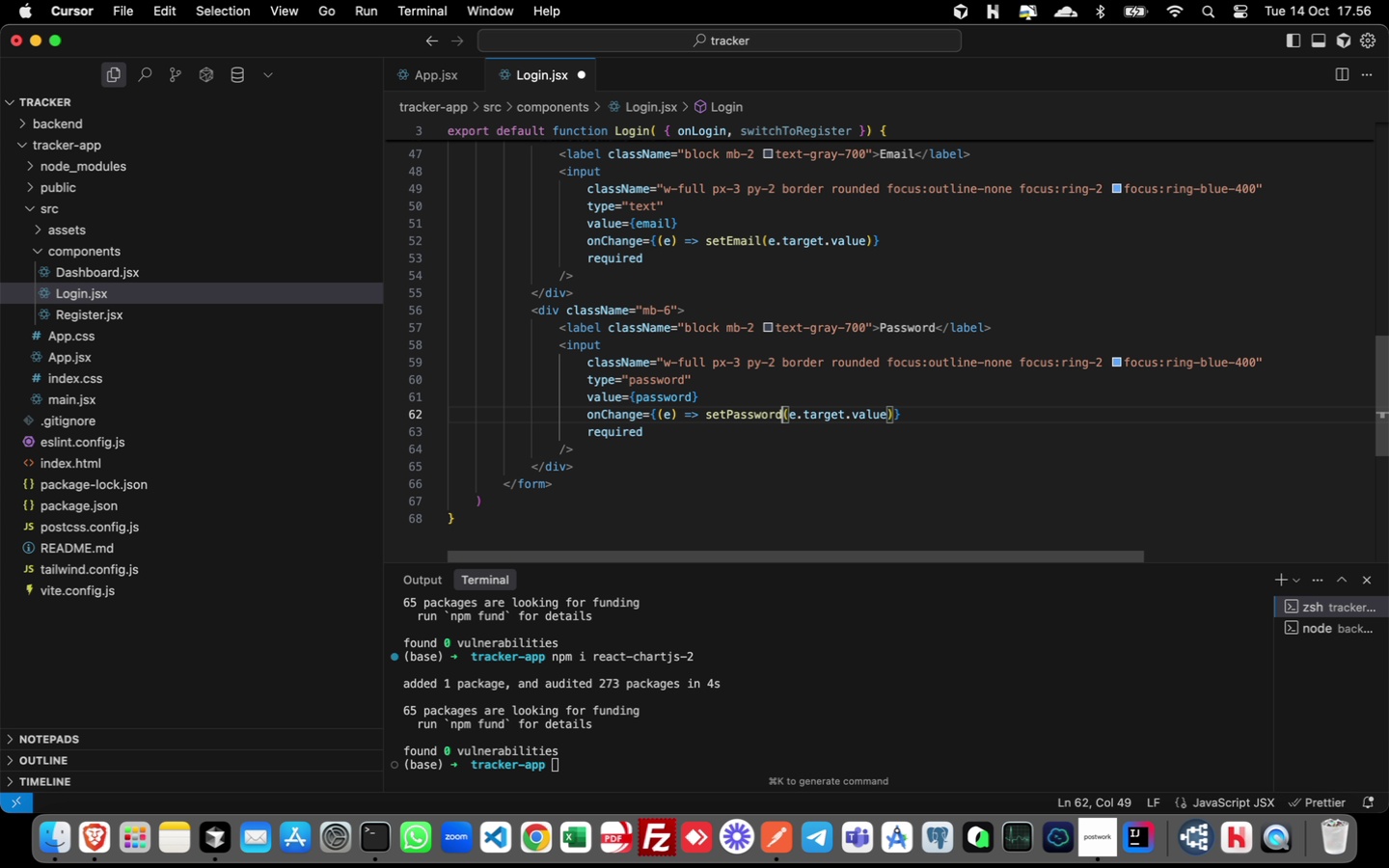 
left_click([595, 469])
 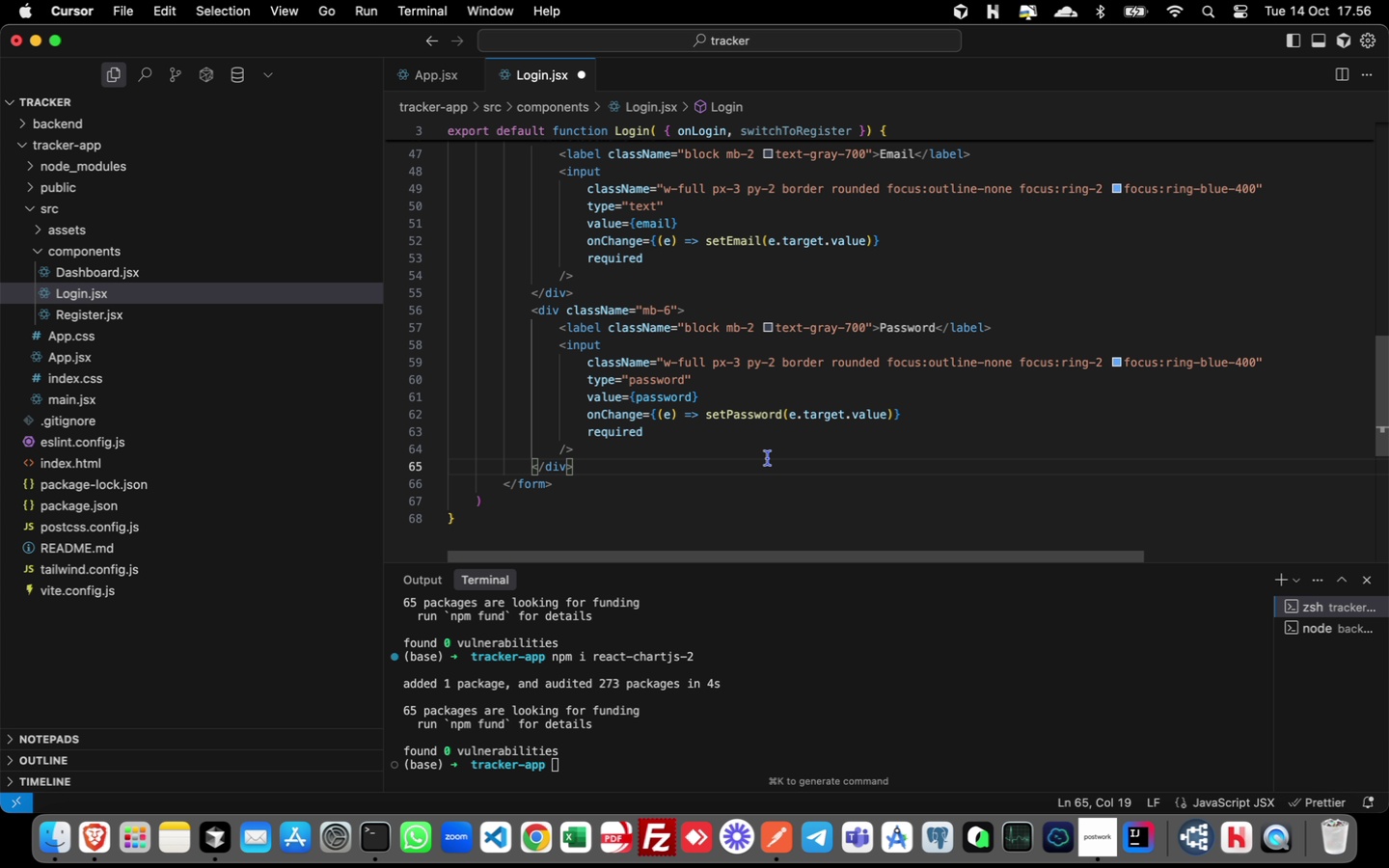 
key(Enter)
 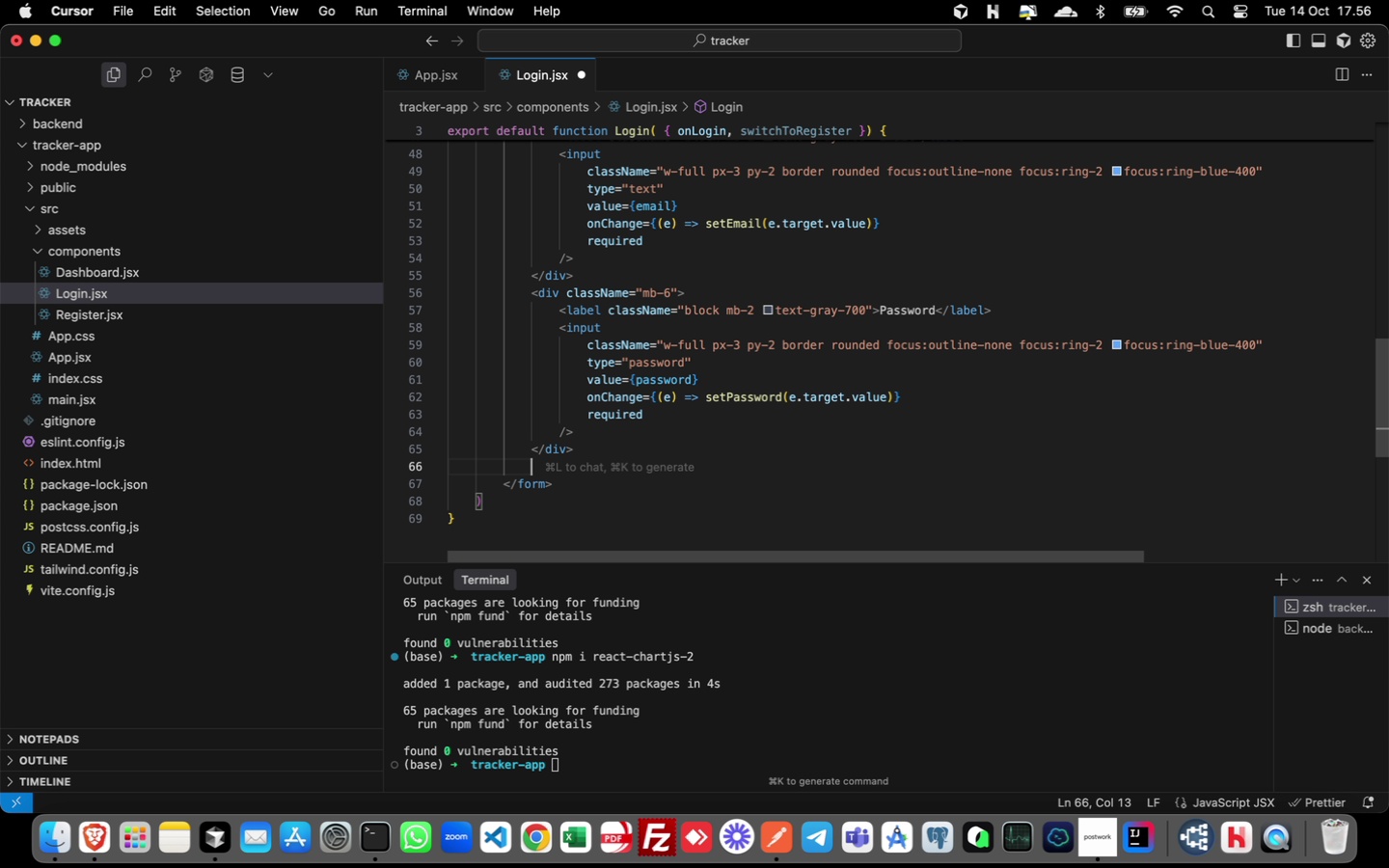 
type(button)
 